 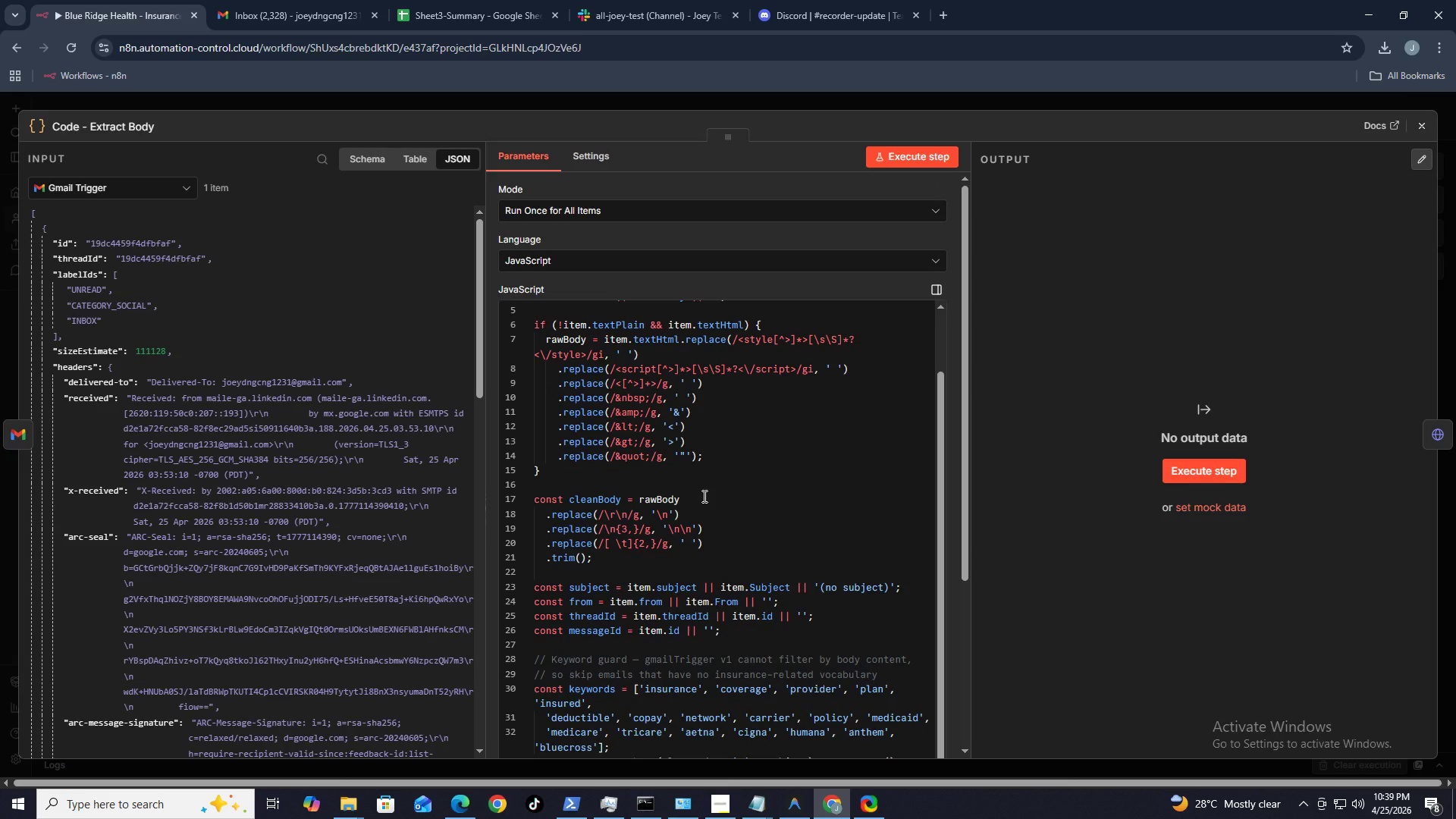 
left_click([894, 155])
 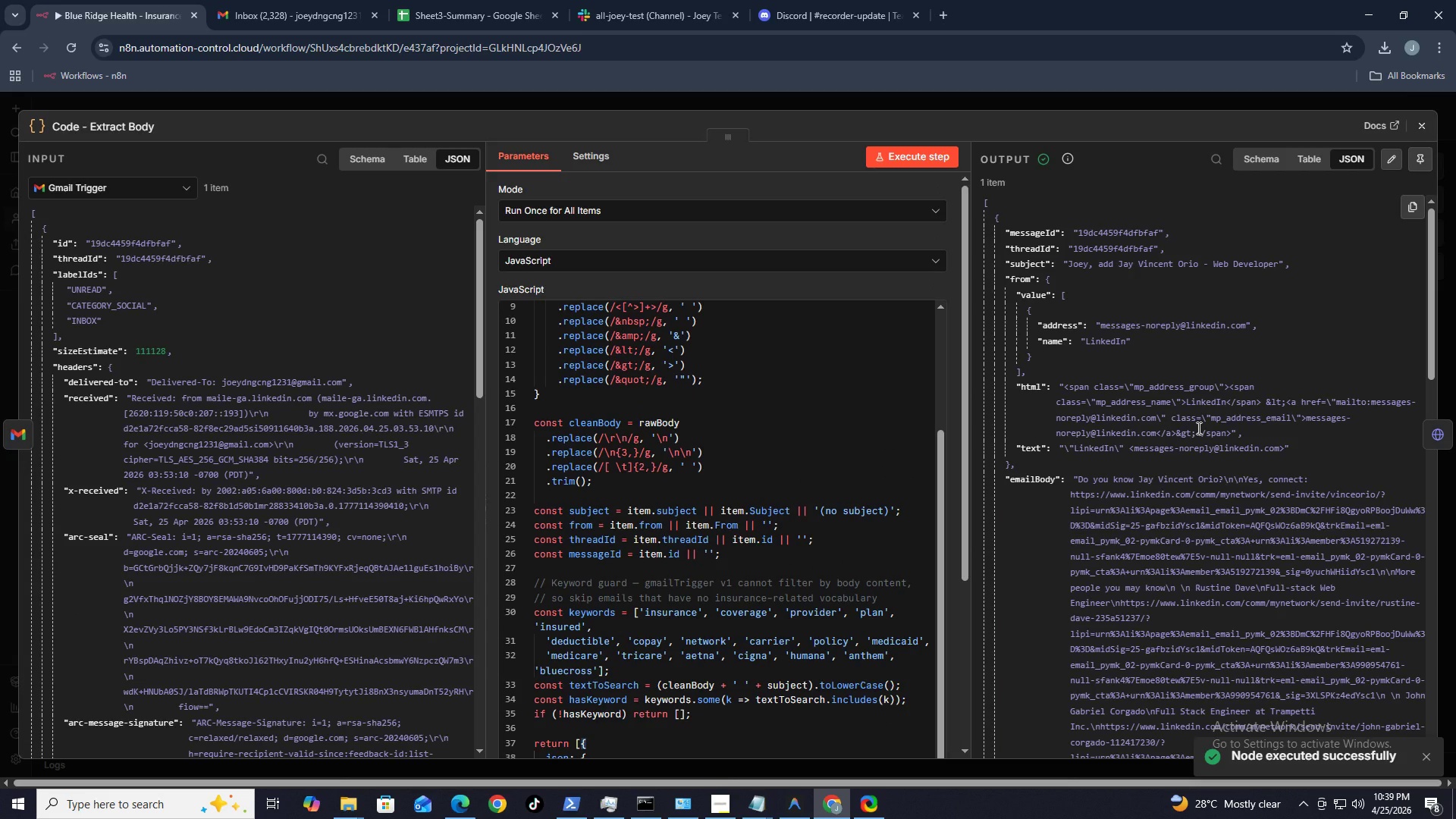 
wait(6.47)
 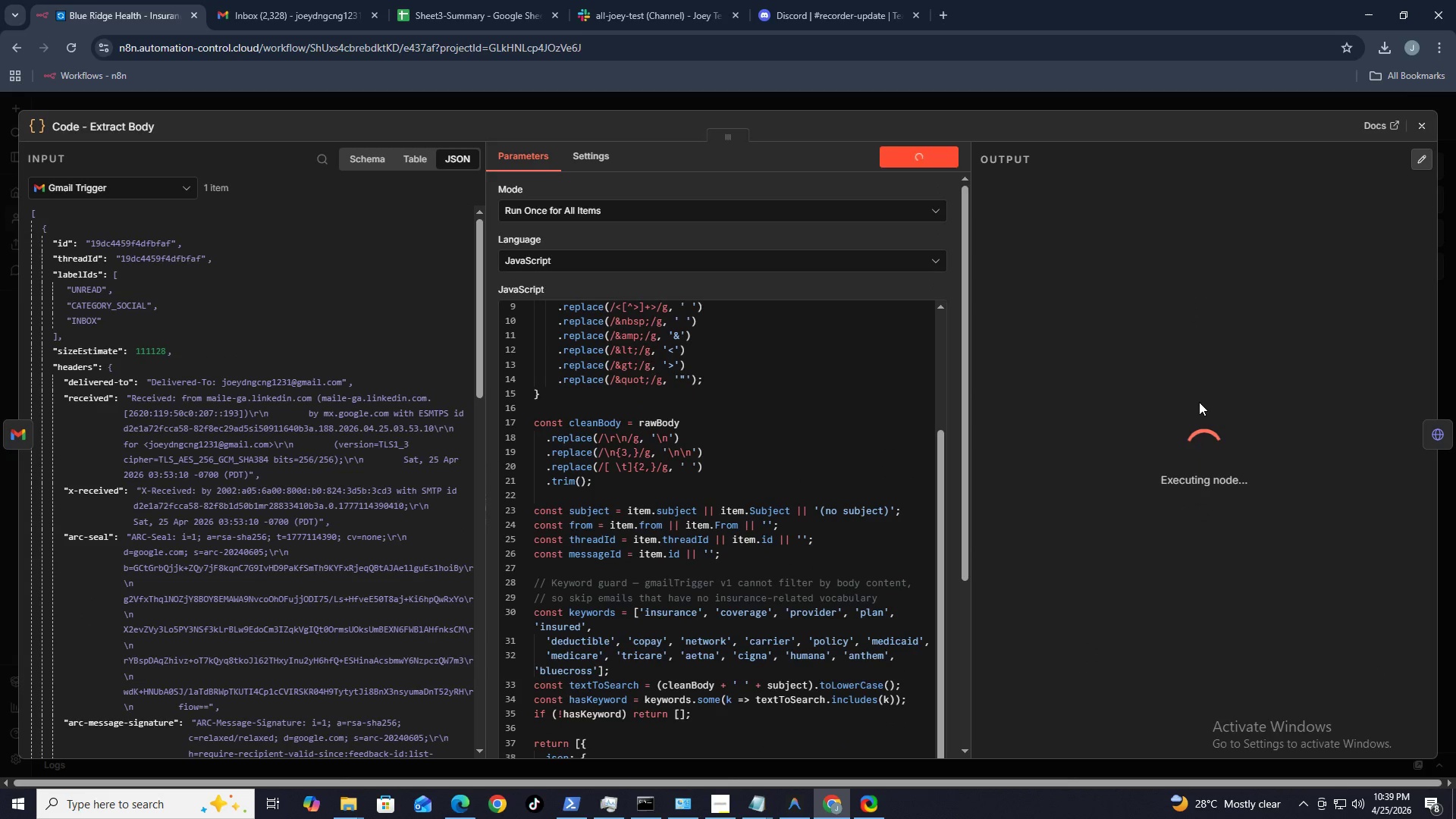 
scroll: coordinate [668, 534], scroll_direction: down, amount: 8.0
 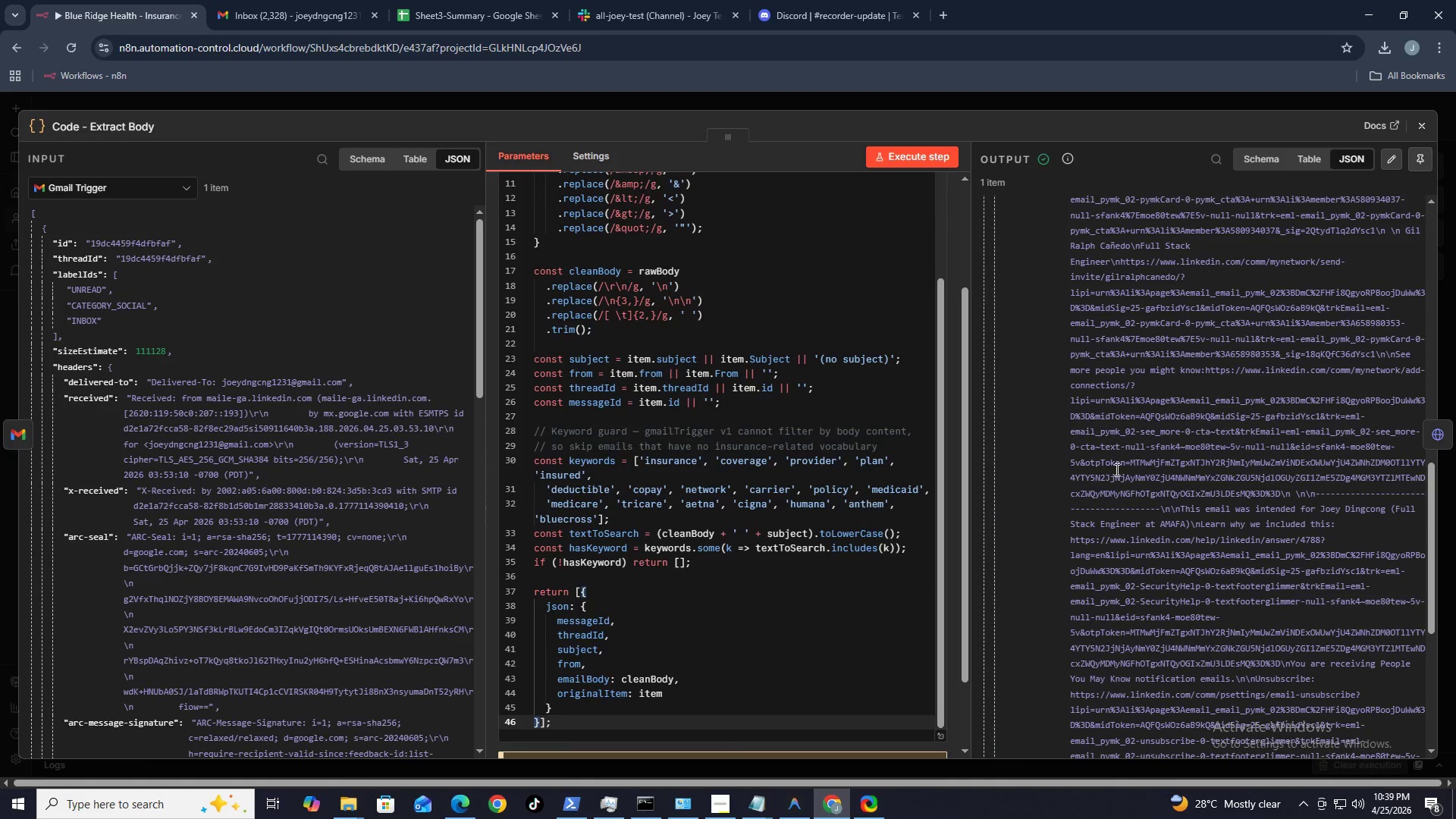 
scroll: coordinate [1147, 464], scroll_direction: up, amount: 9.0
 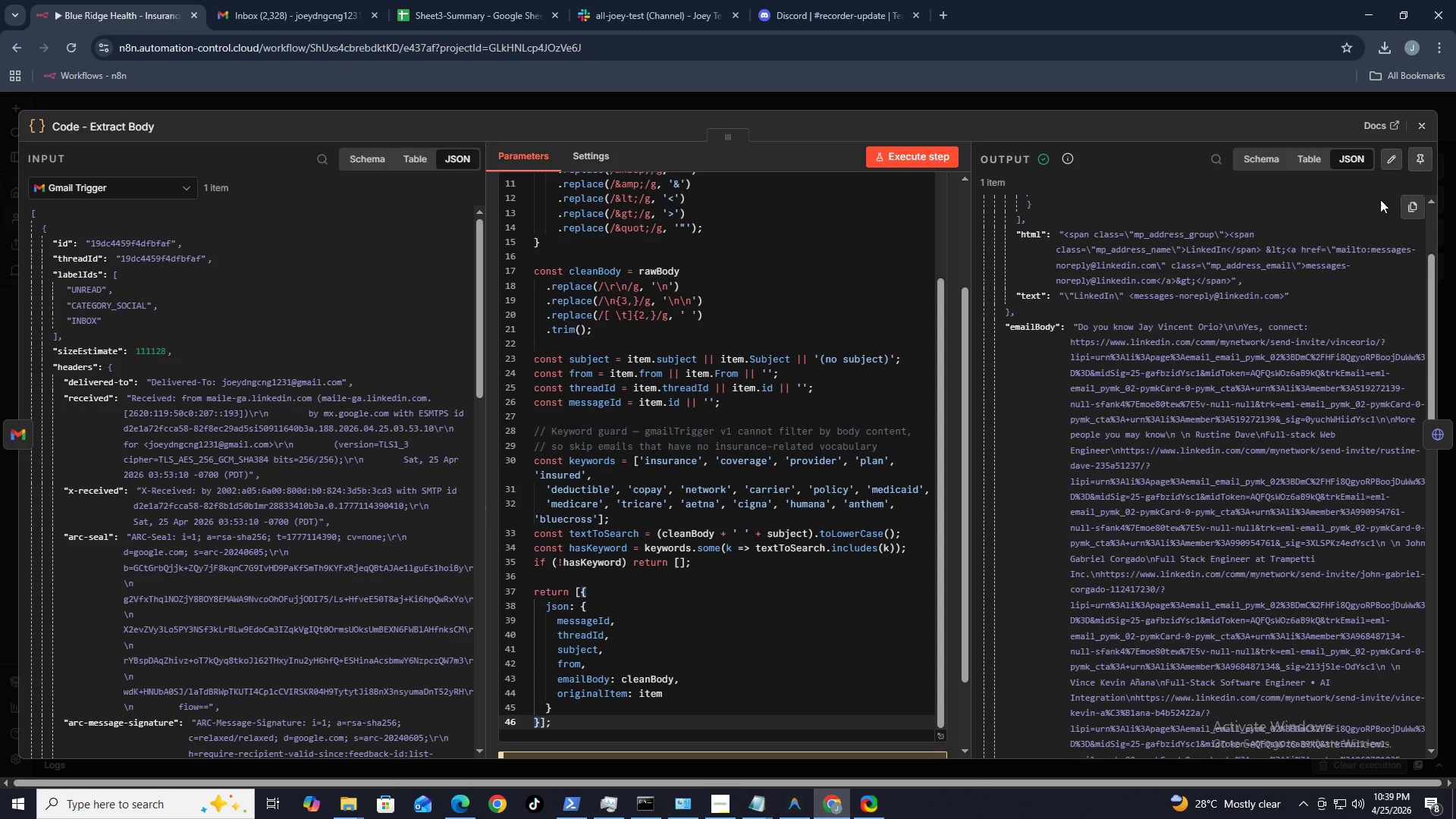 
left_click([1414, 126])
 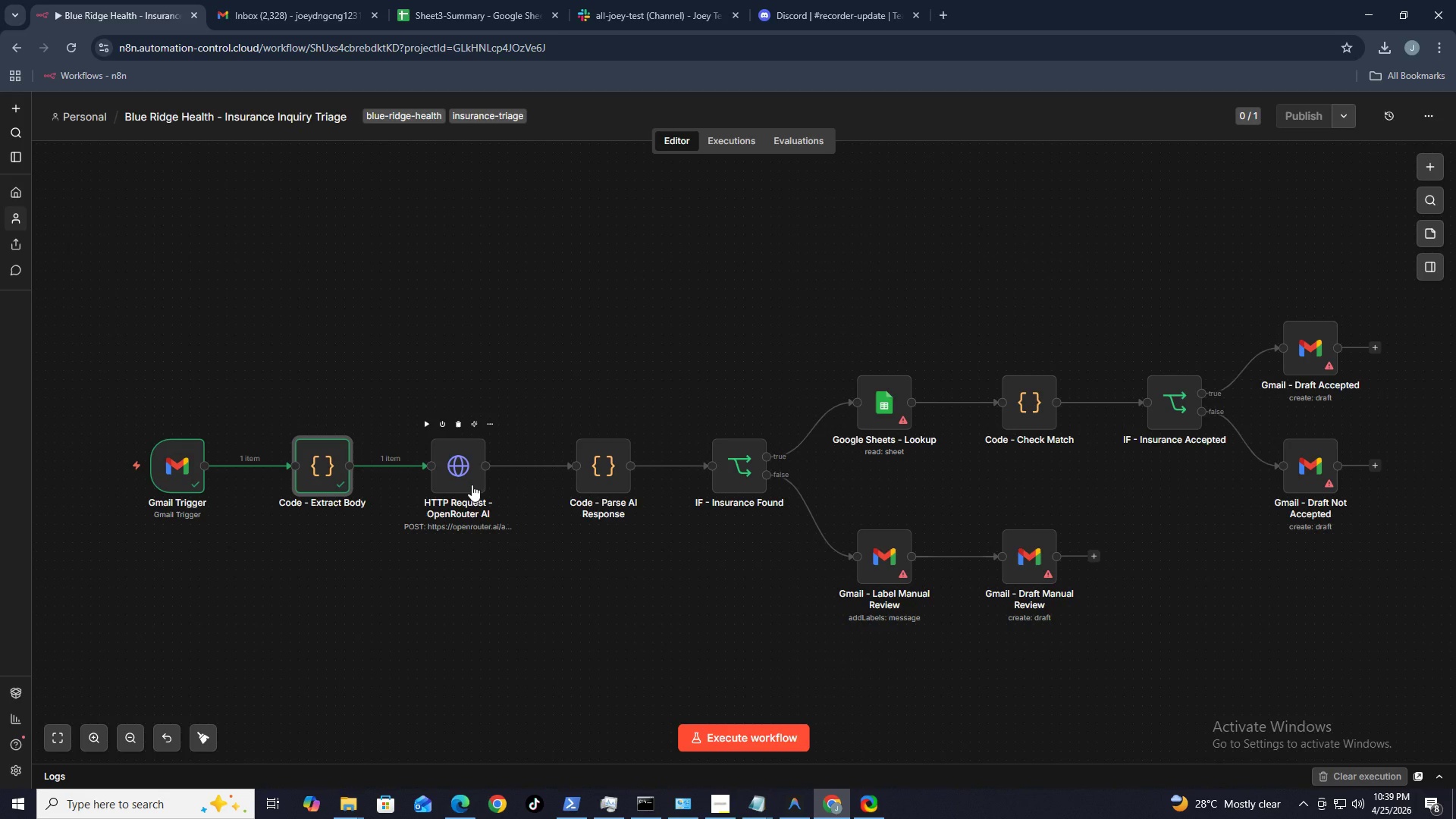 
double_click([472, 485])
 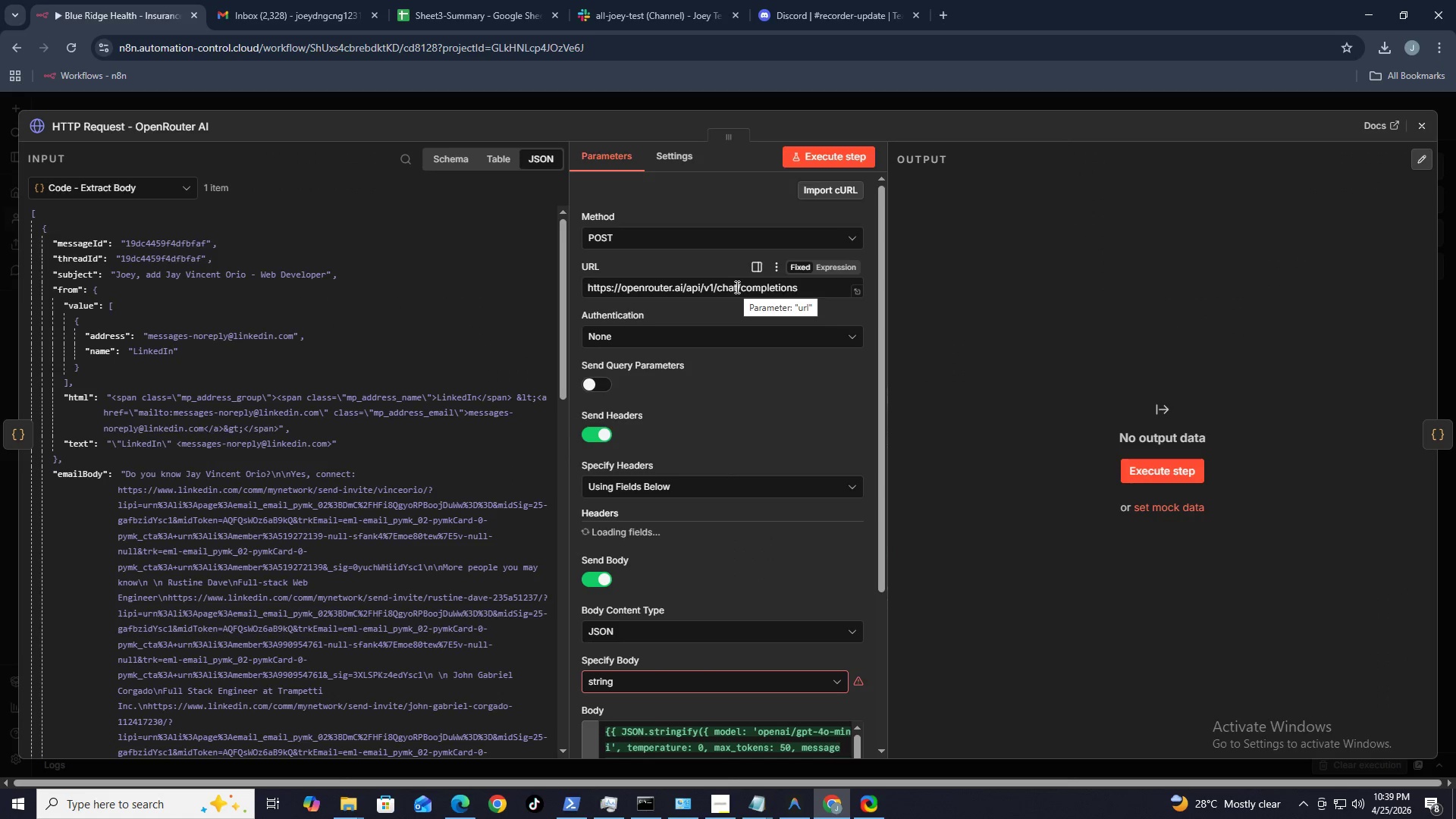 
left_click([835, 149])
 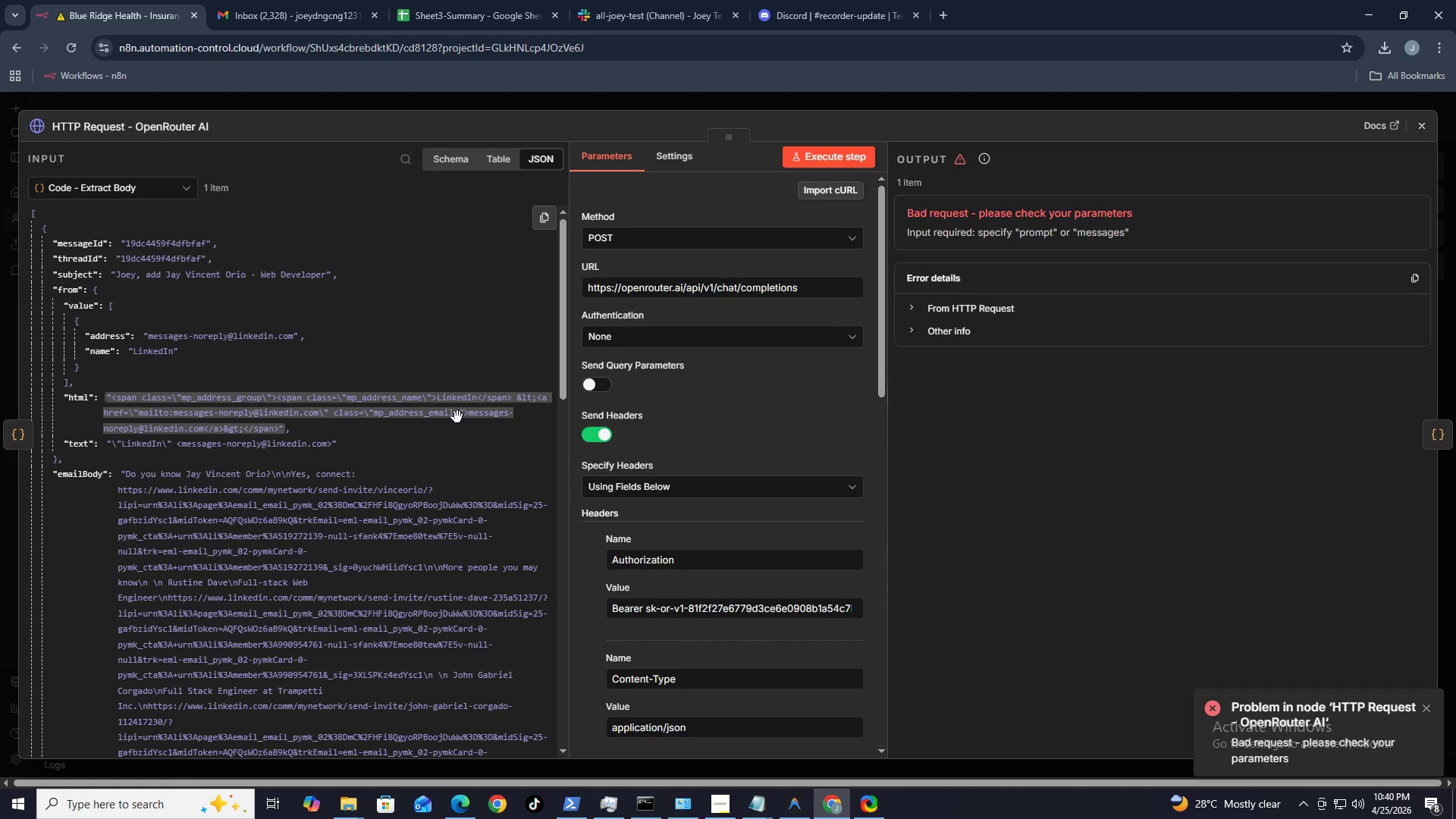 
wait(39.55)
 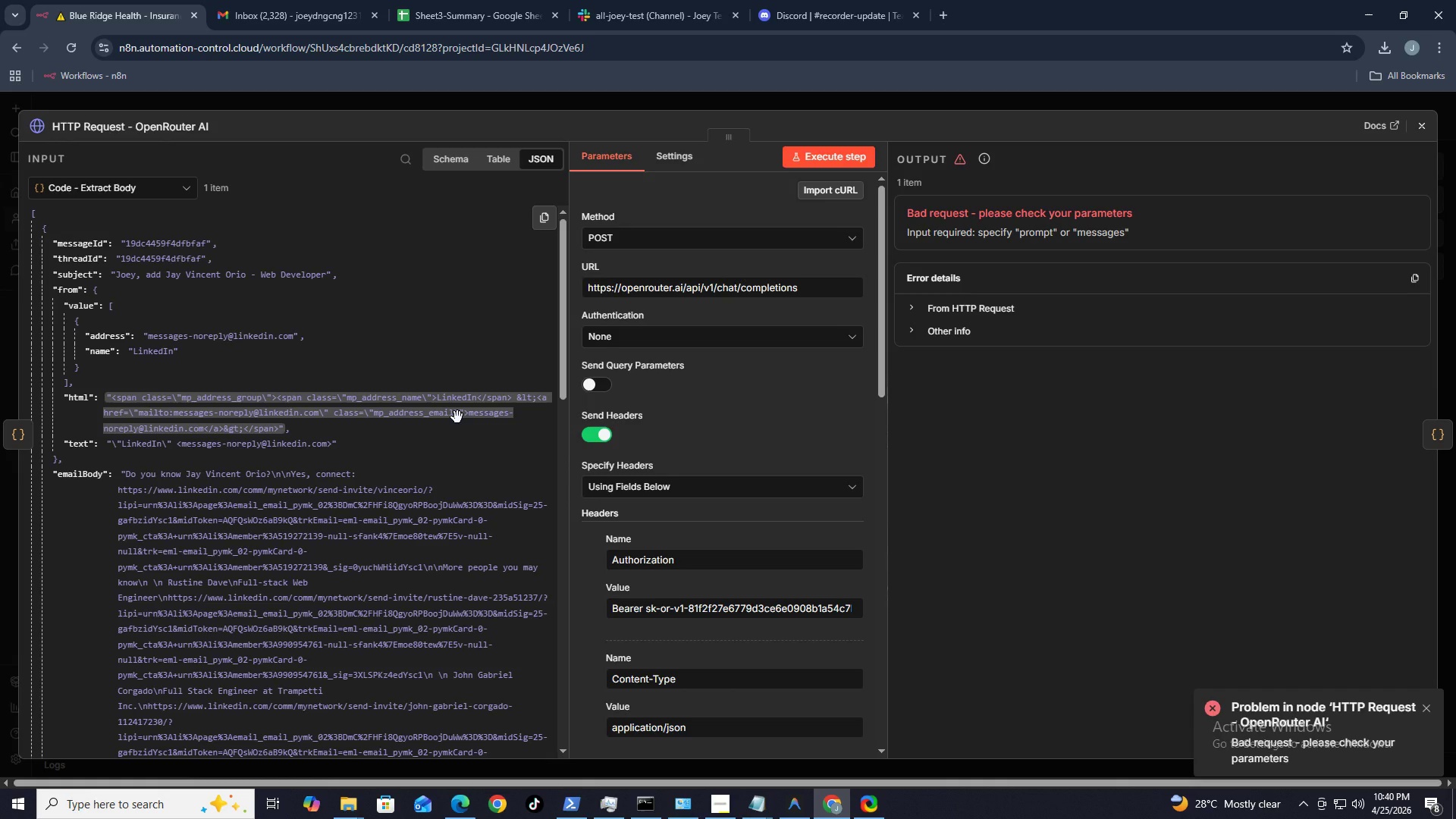 
scroll: coordinate [767, 393], scroll_direction: down, amount: 3.0
 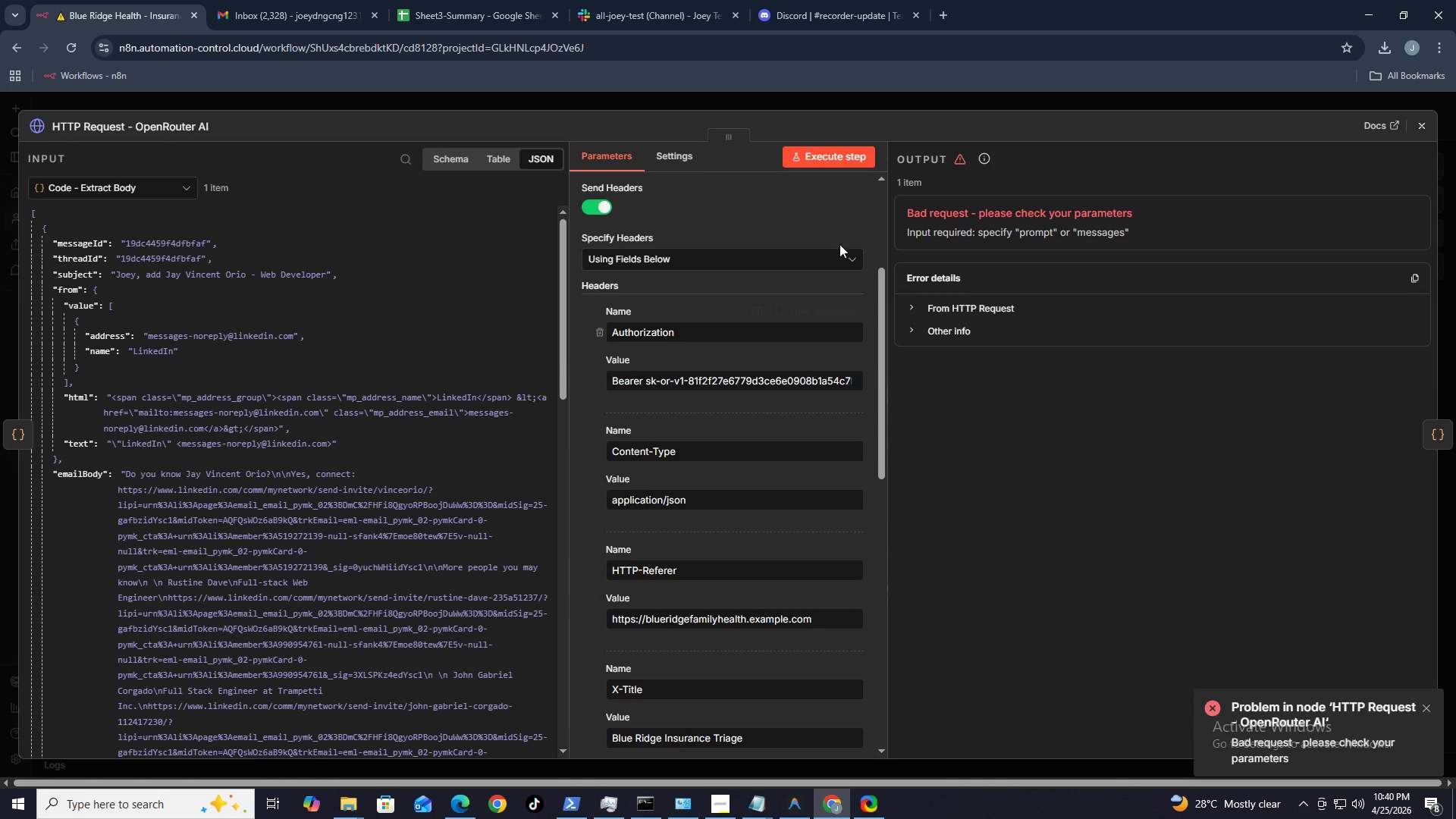 
left_click([829, 158])
 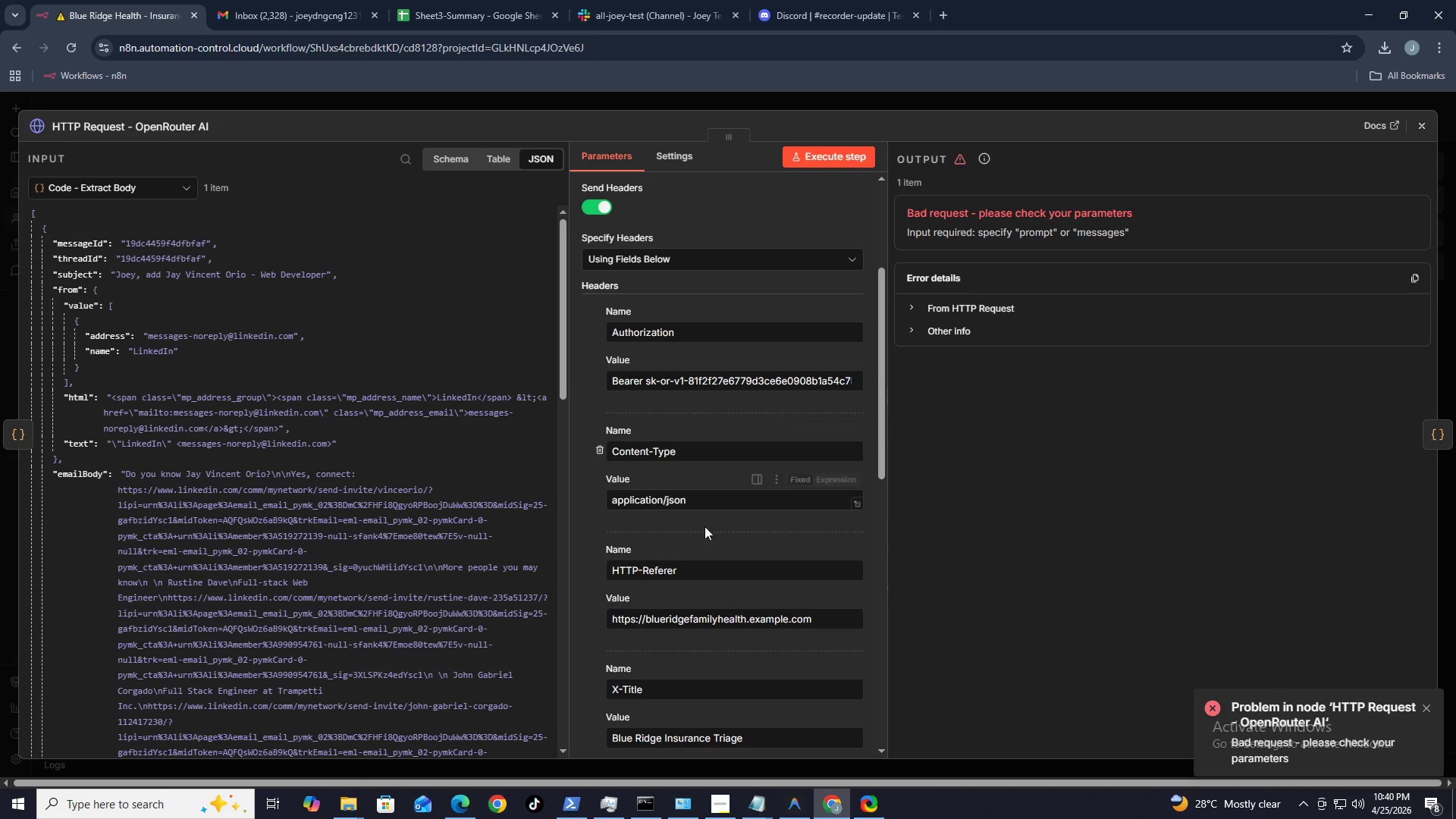 
scroll: coordinate [722, 532], scroll_direction: down, amount: 6.0
 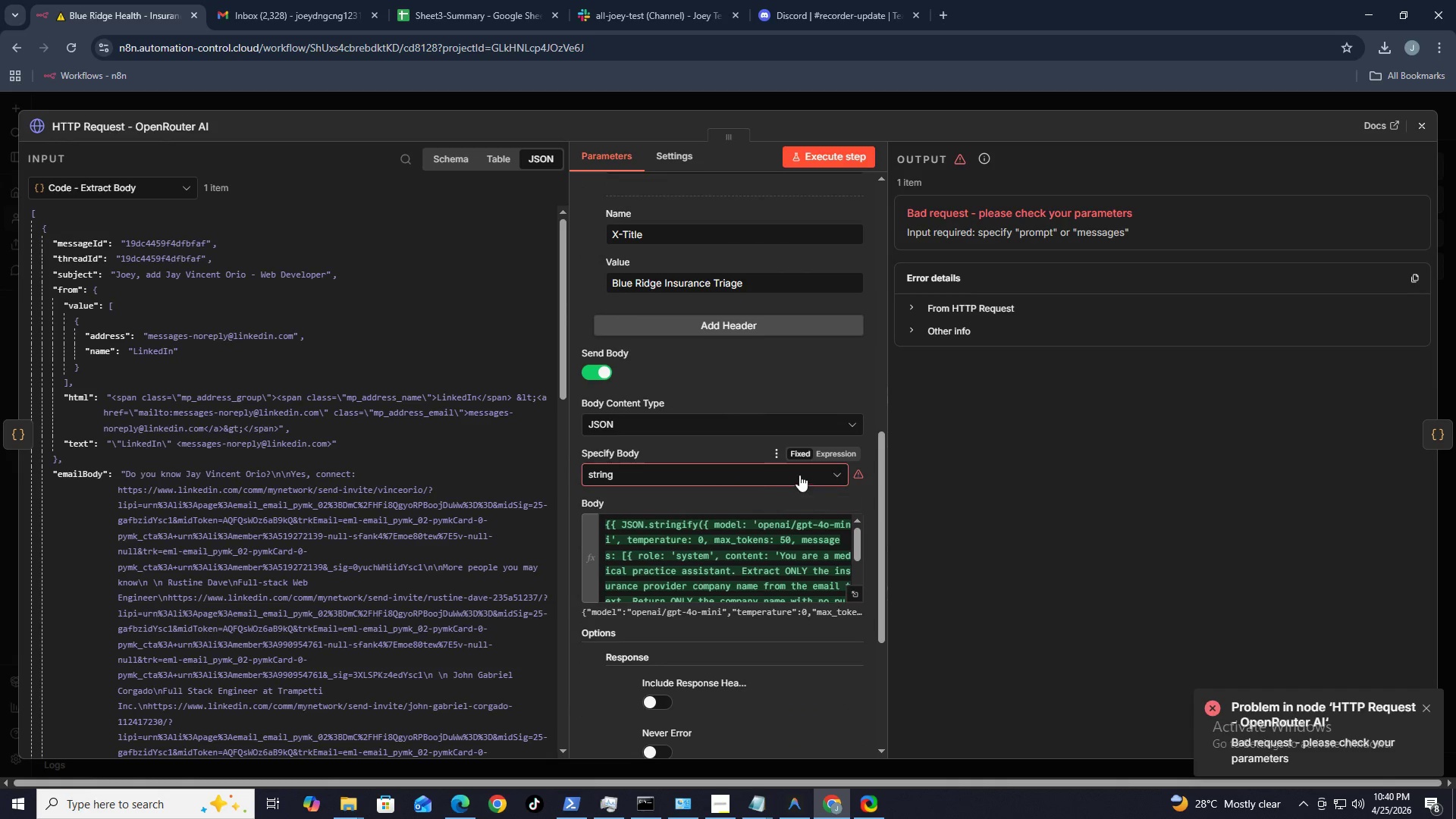 
left_click([829, 475])
 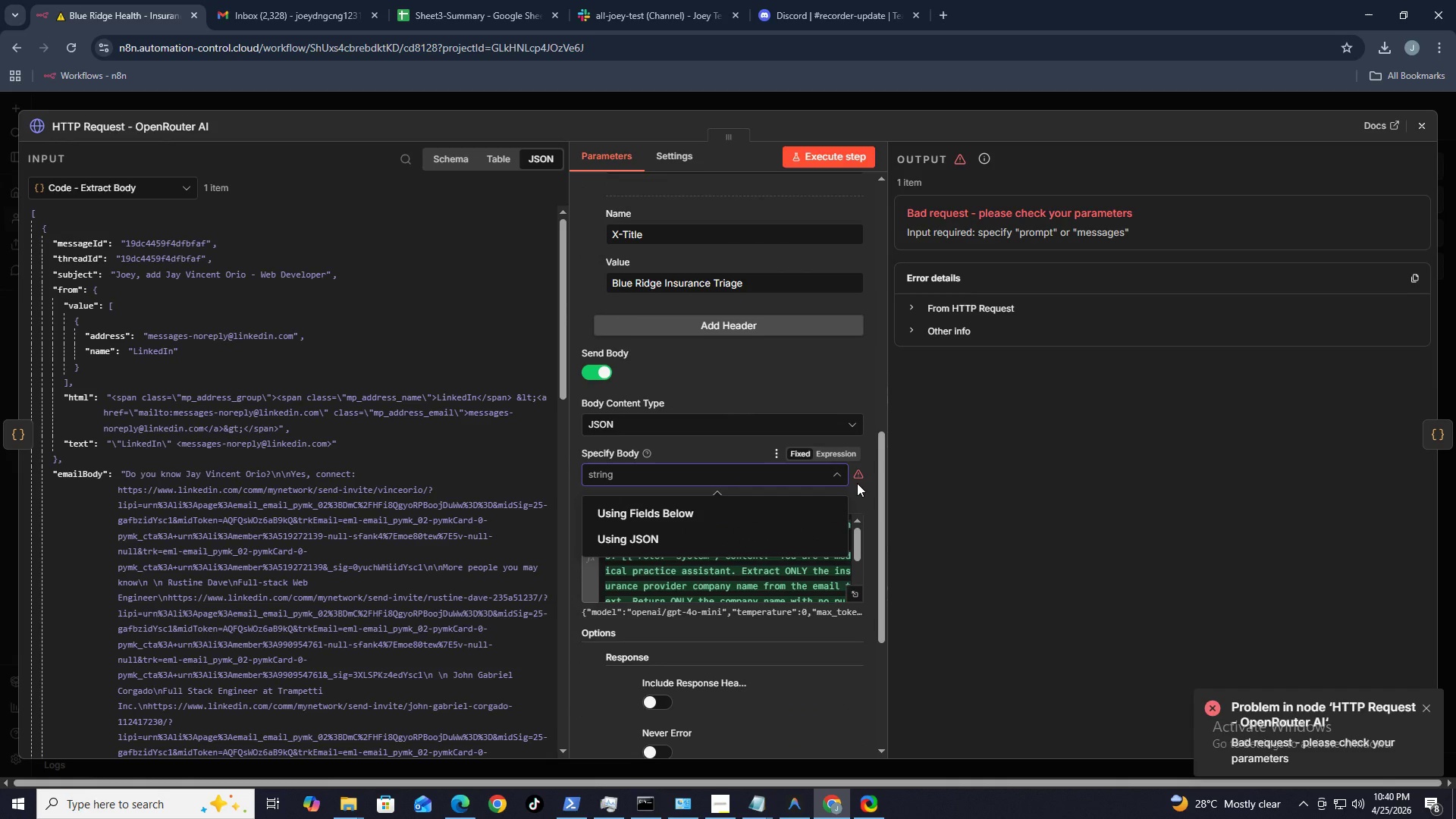 
left_click([858, 483])
 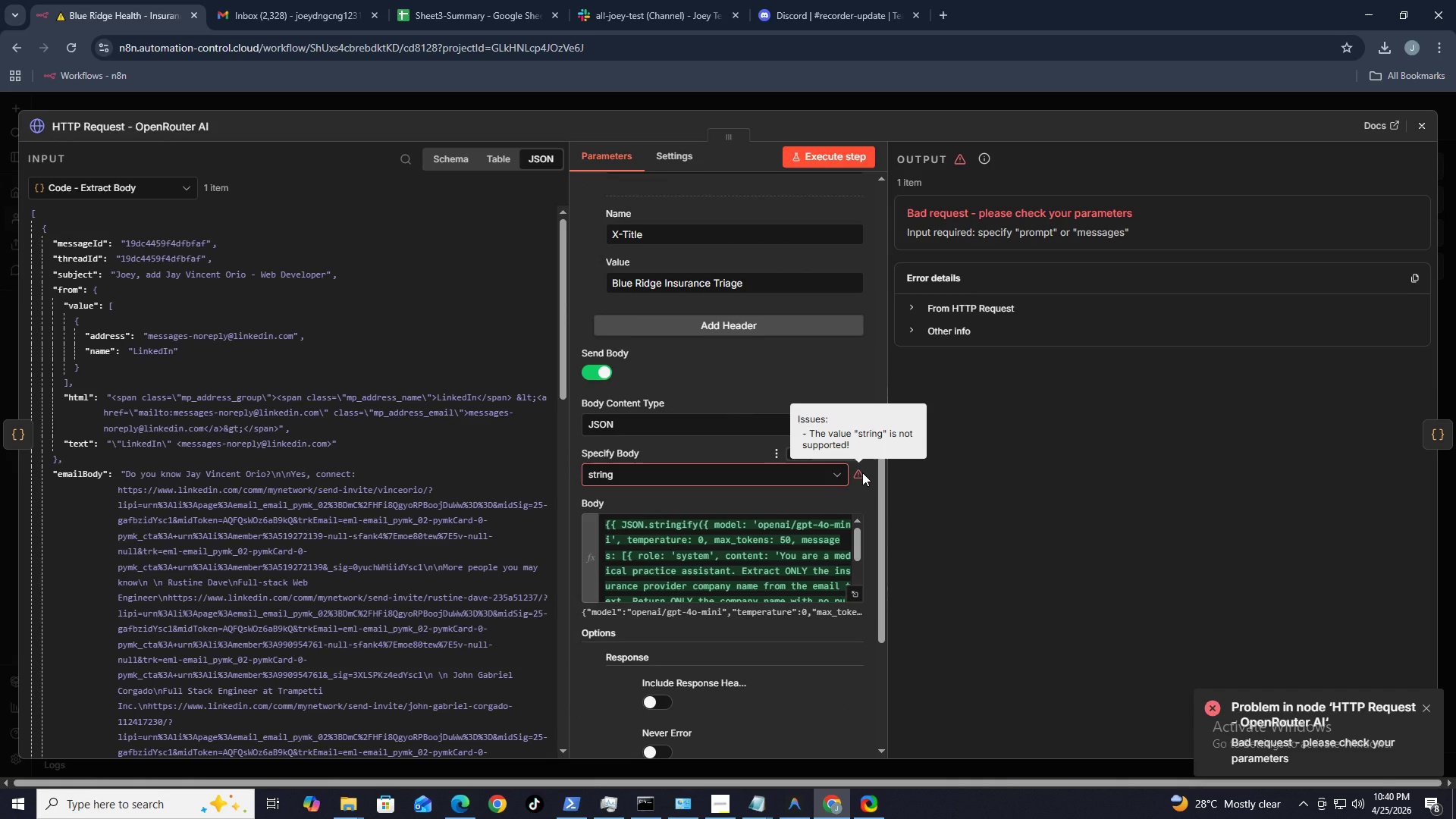 
left_click([862, 472])
 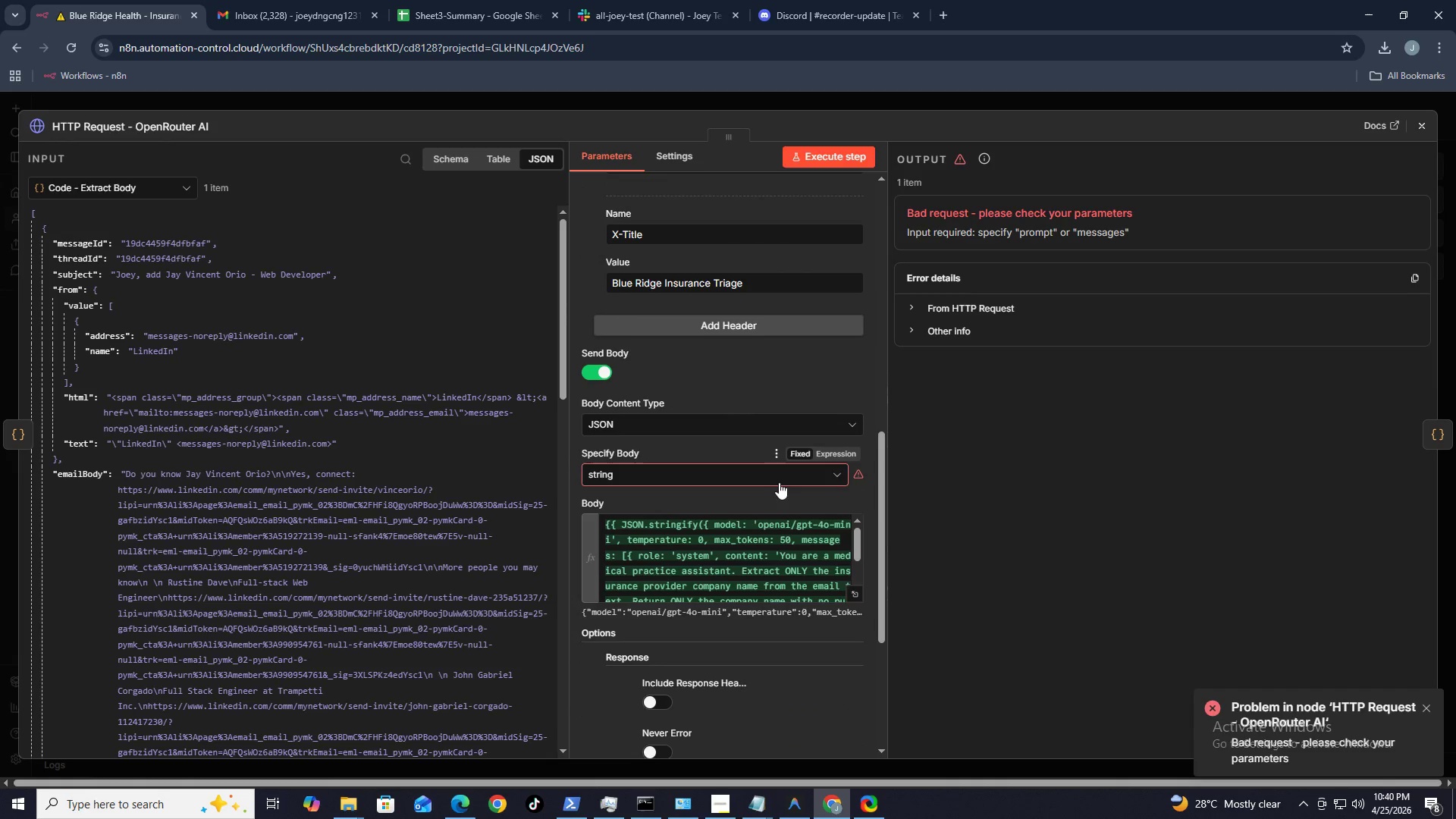 
left_click([761, 484])
 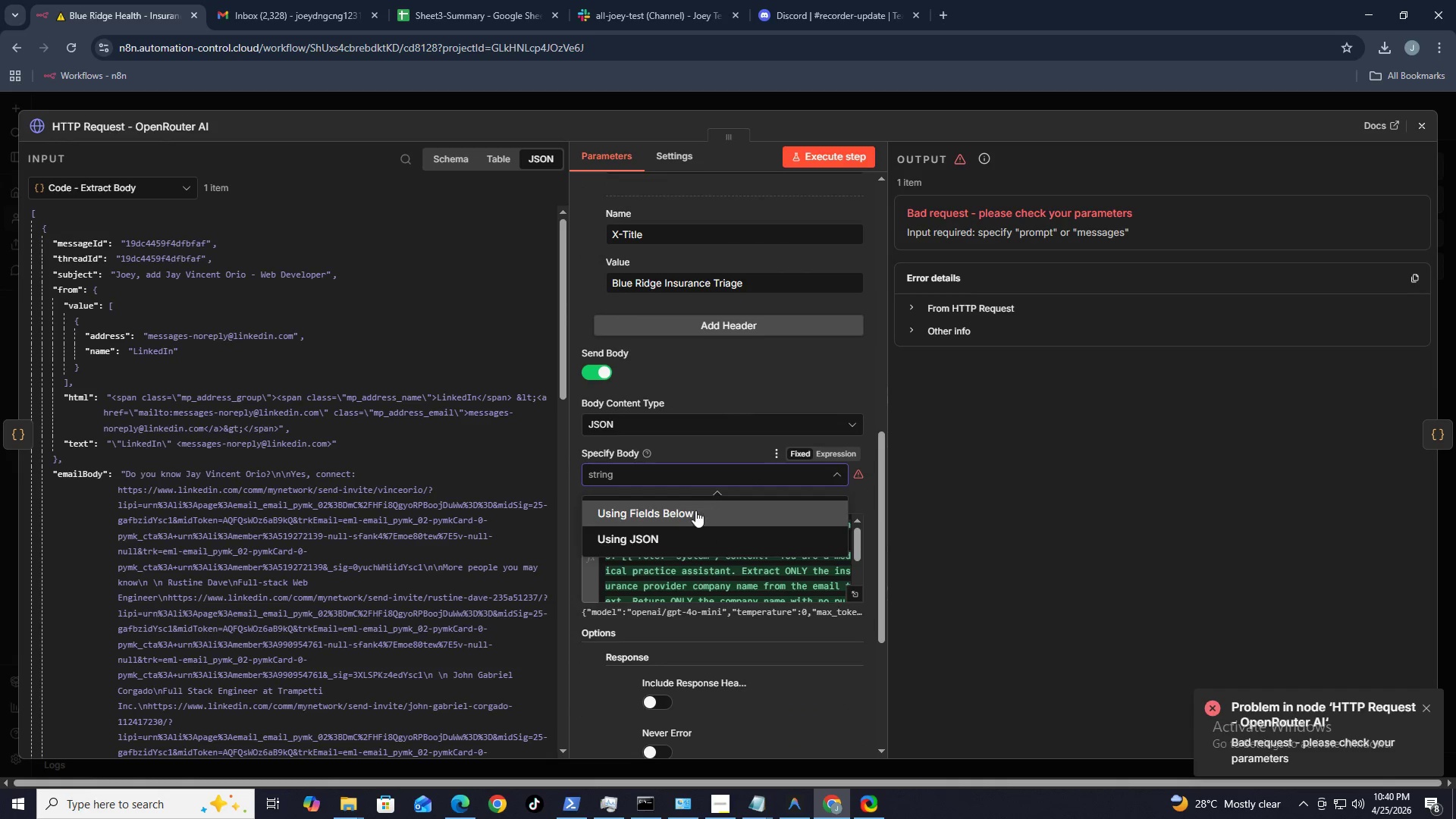 
left_click([651, 538])
 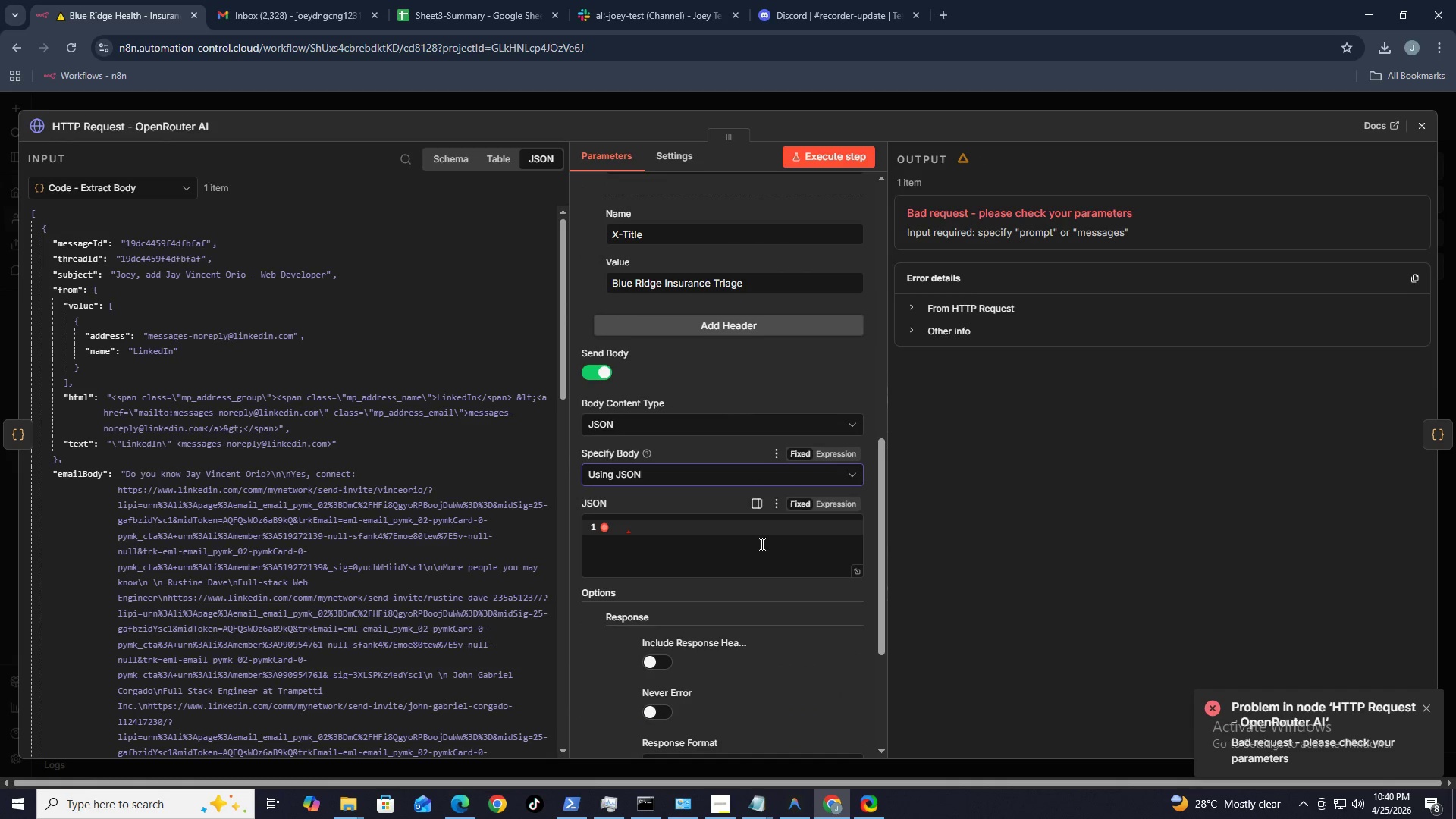 
left_click([756, 551])
 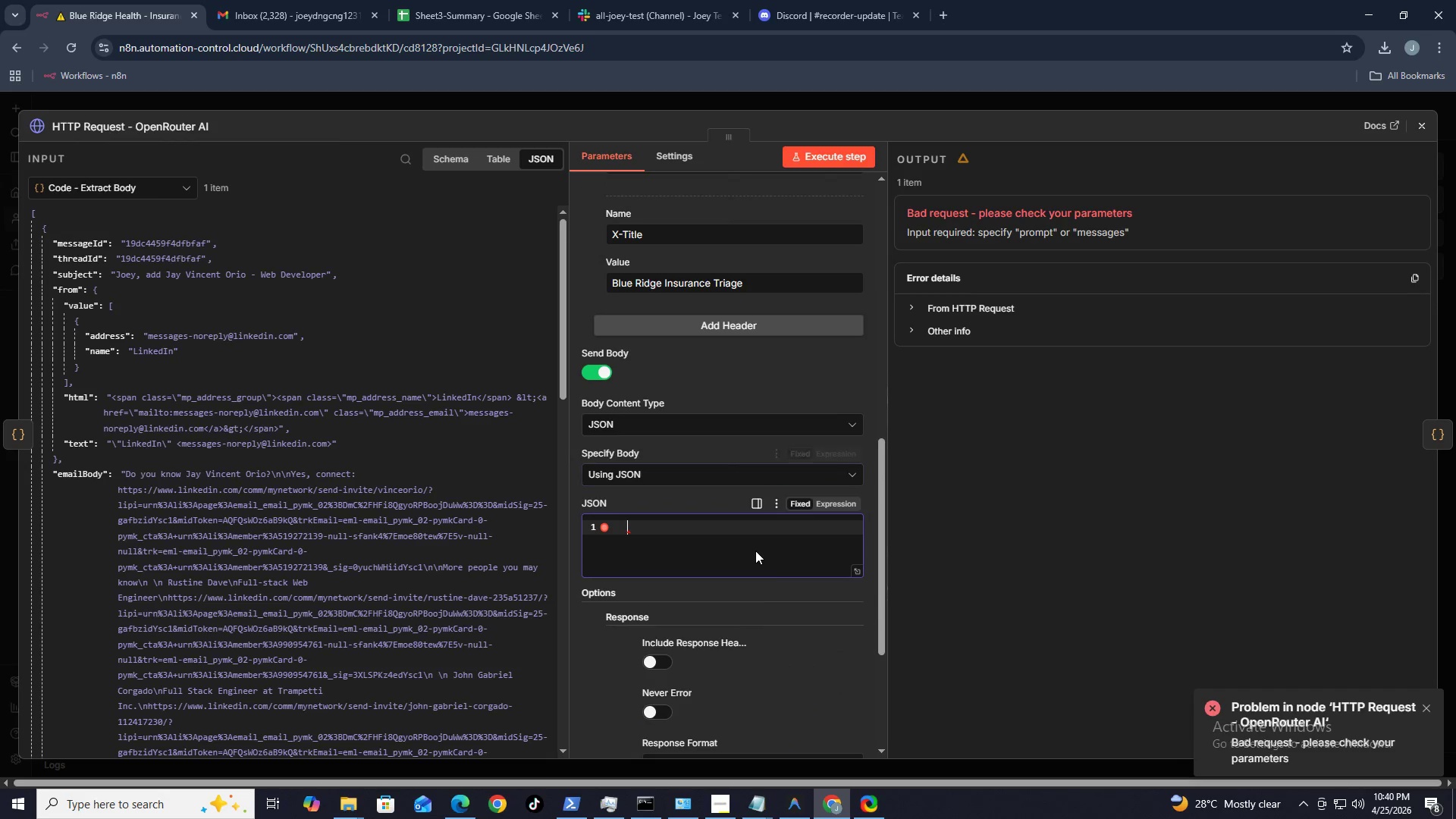 
hold_key(key=ControlLeft, duration=0.59)
 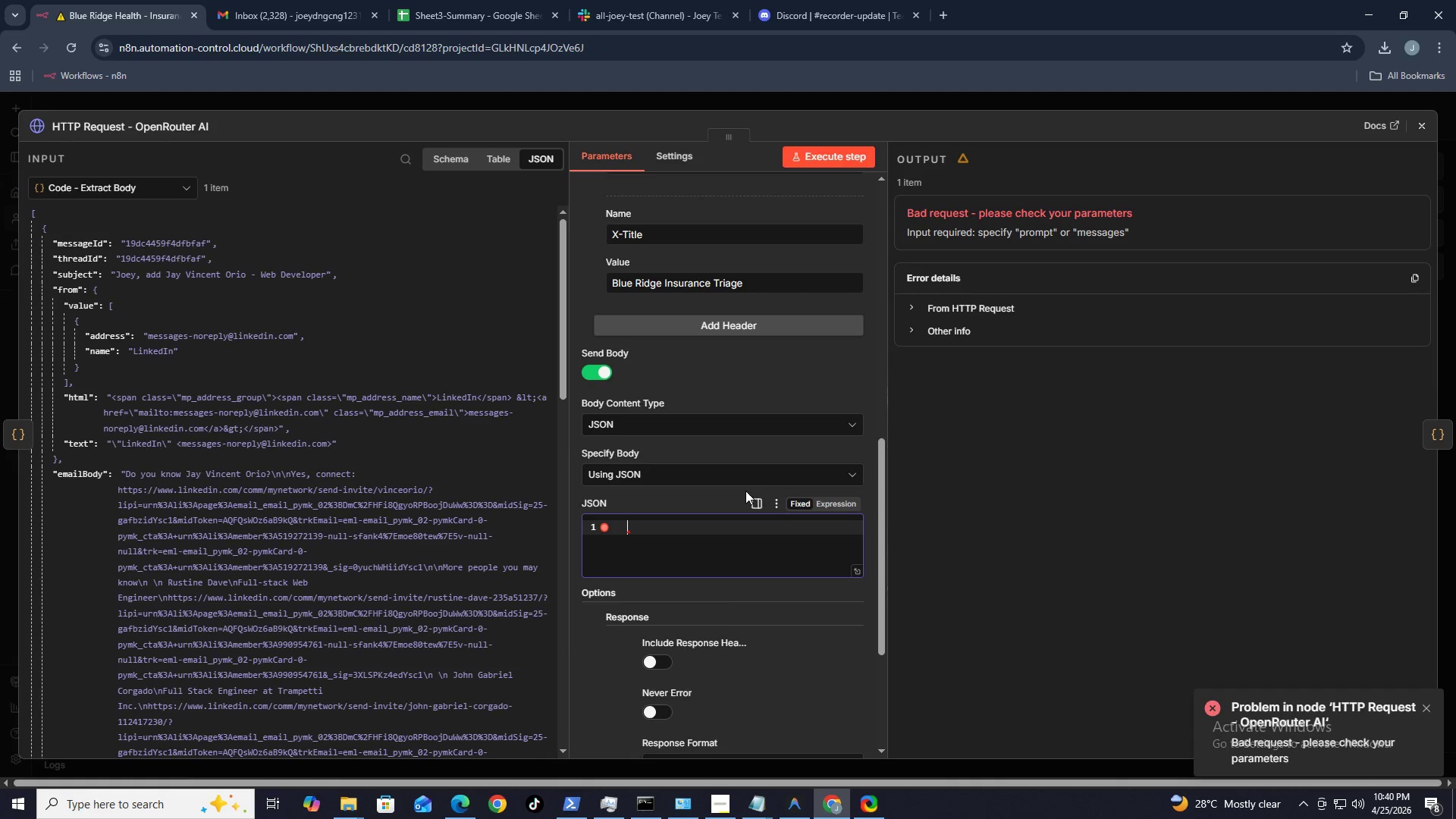 
hold_key(key=Z, duration=0.33)
 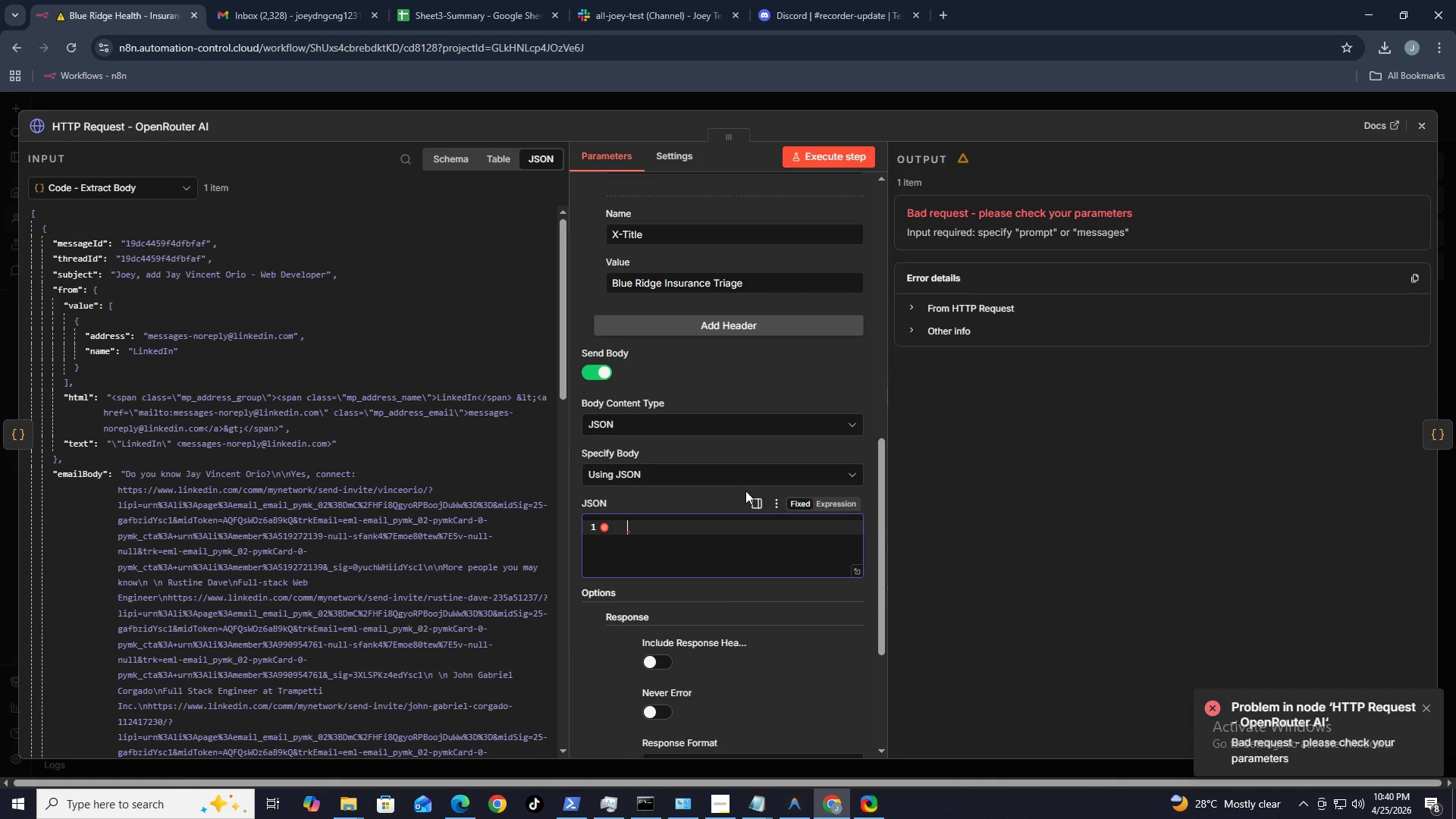 
left_click([764, 472])
 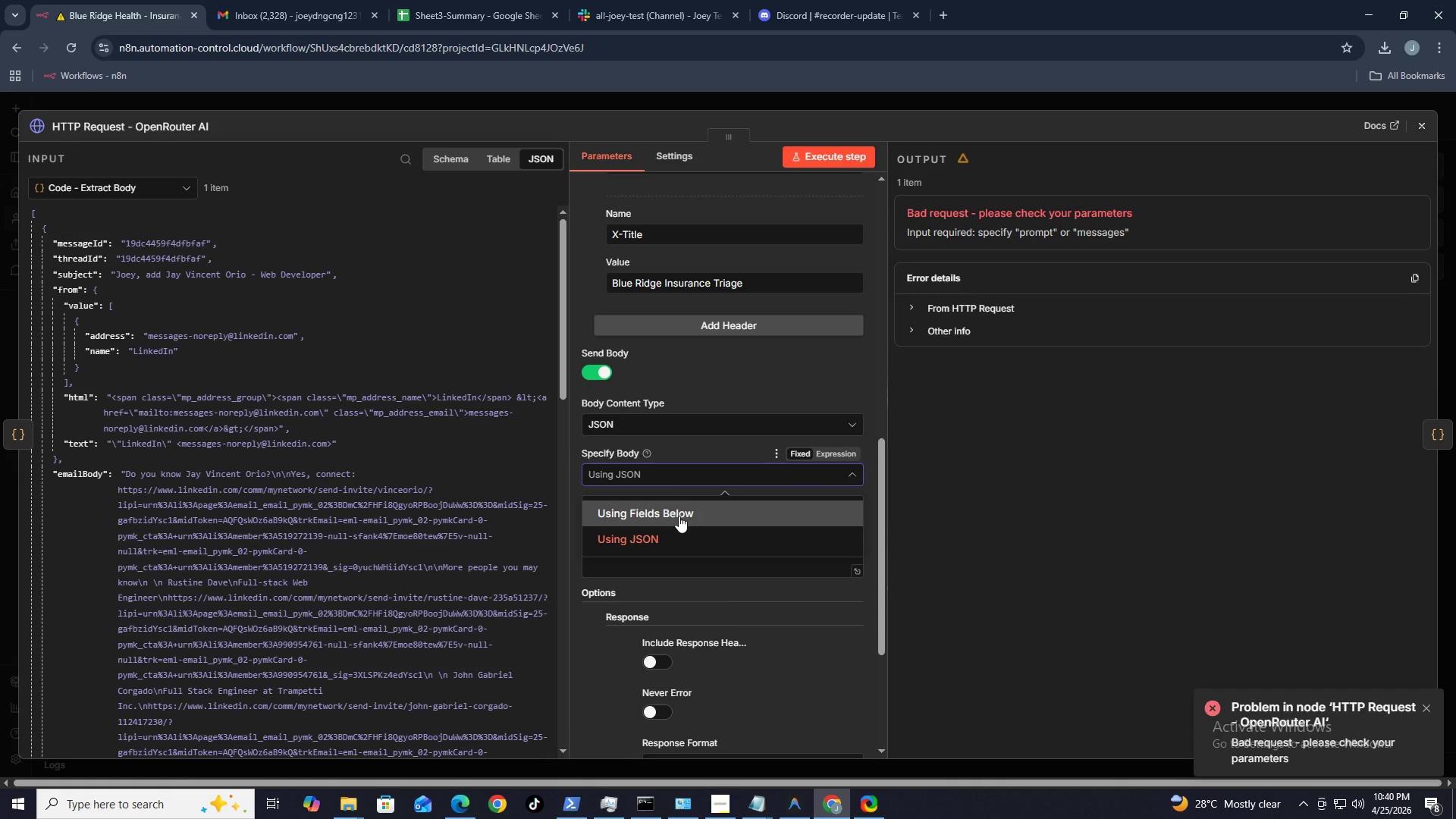 
left_click([679, 516])
 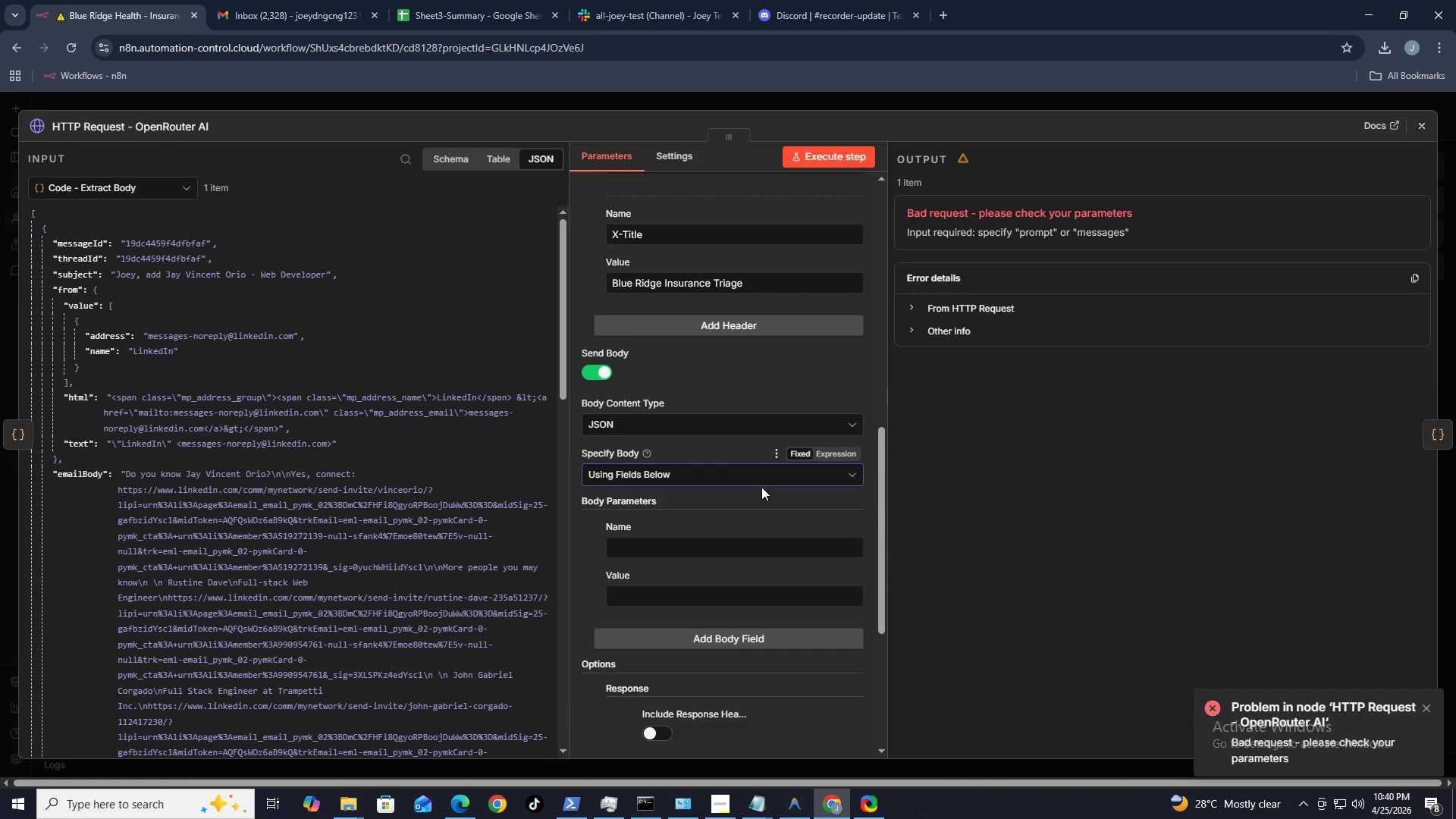 
scroll: coordinate [761, 501], scroll_direction: down, amount: 3.0
 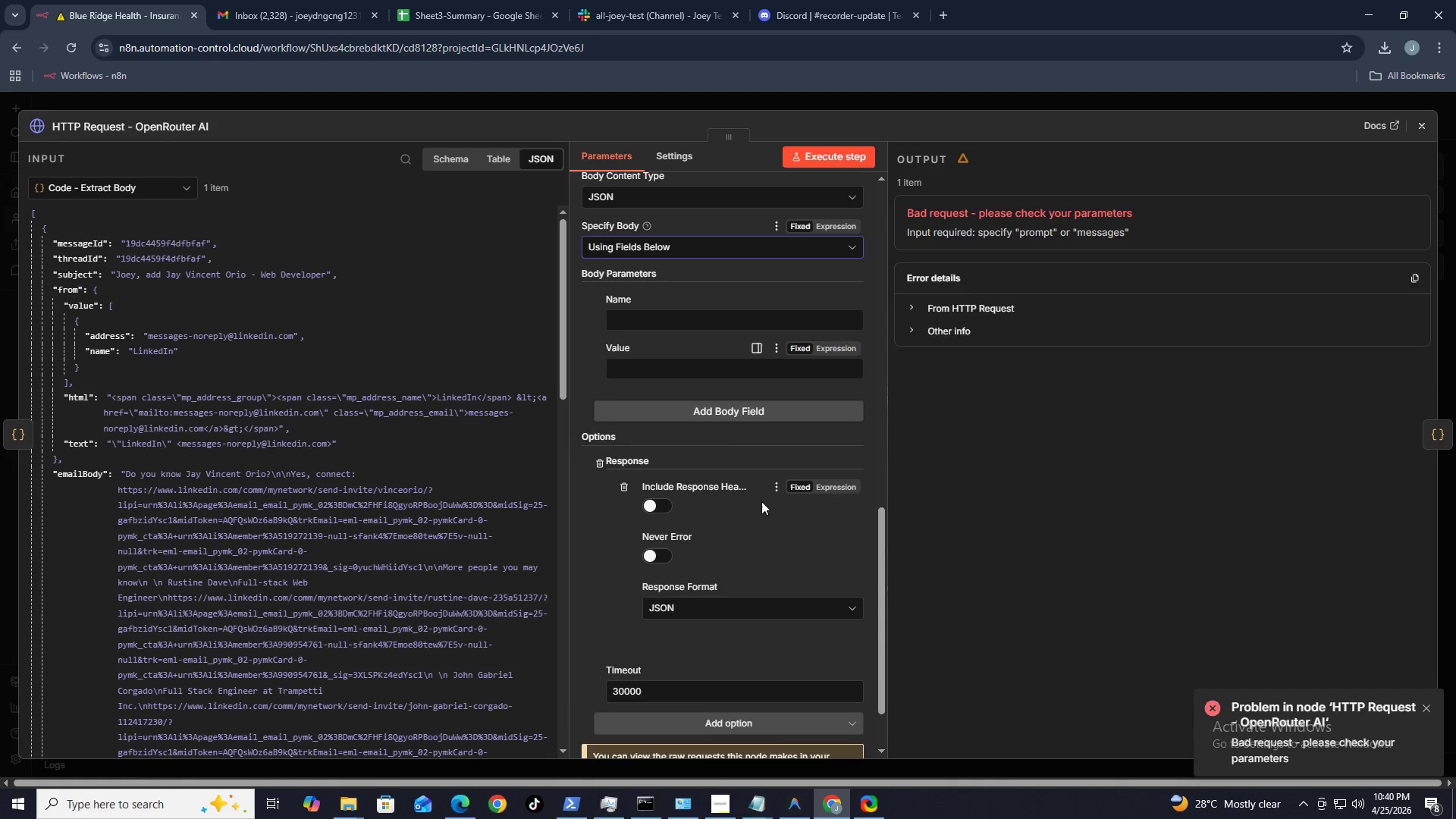 
scroll: coordinate [761, 501], scroll_direction: up, amount: 1.0
 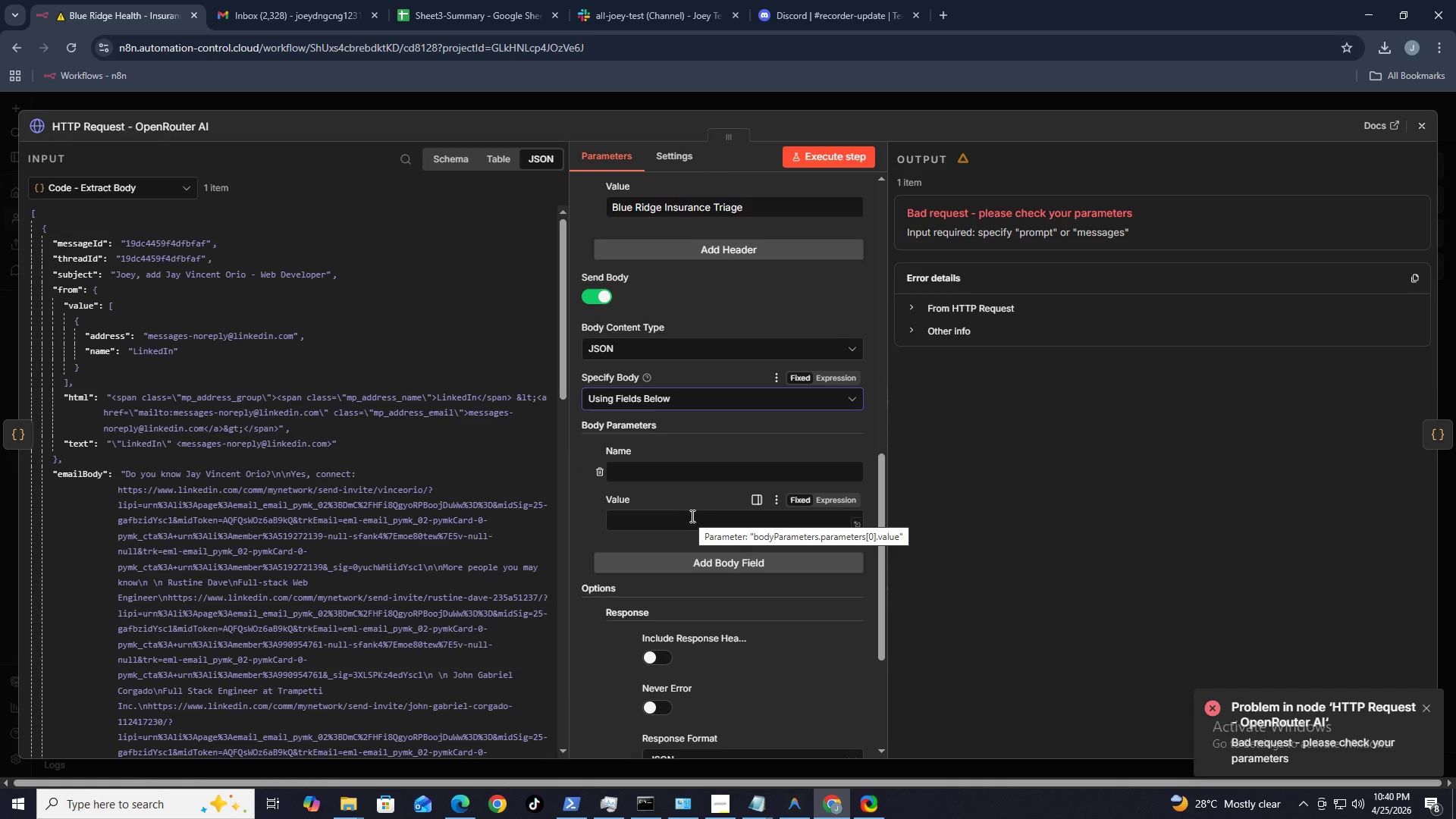 
scroll: coordinate [692, 516], scroll_direction: down, amount: 1.0
 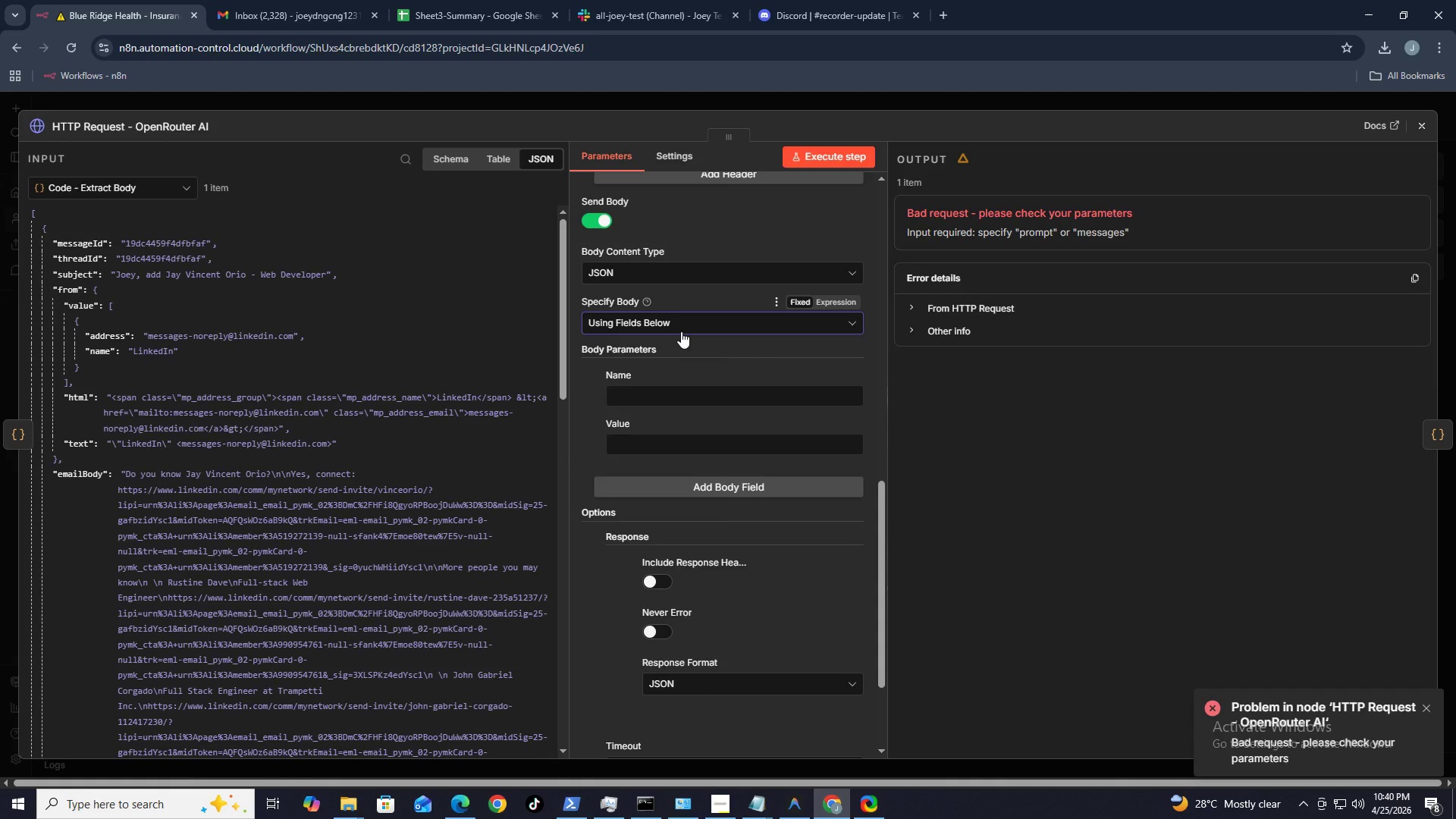 
left_click([681, 331])
 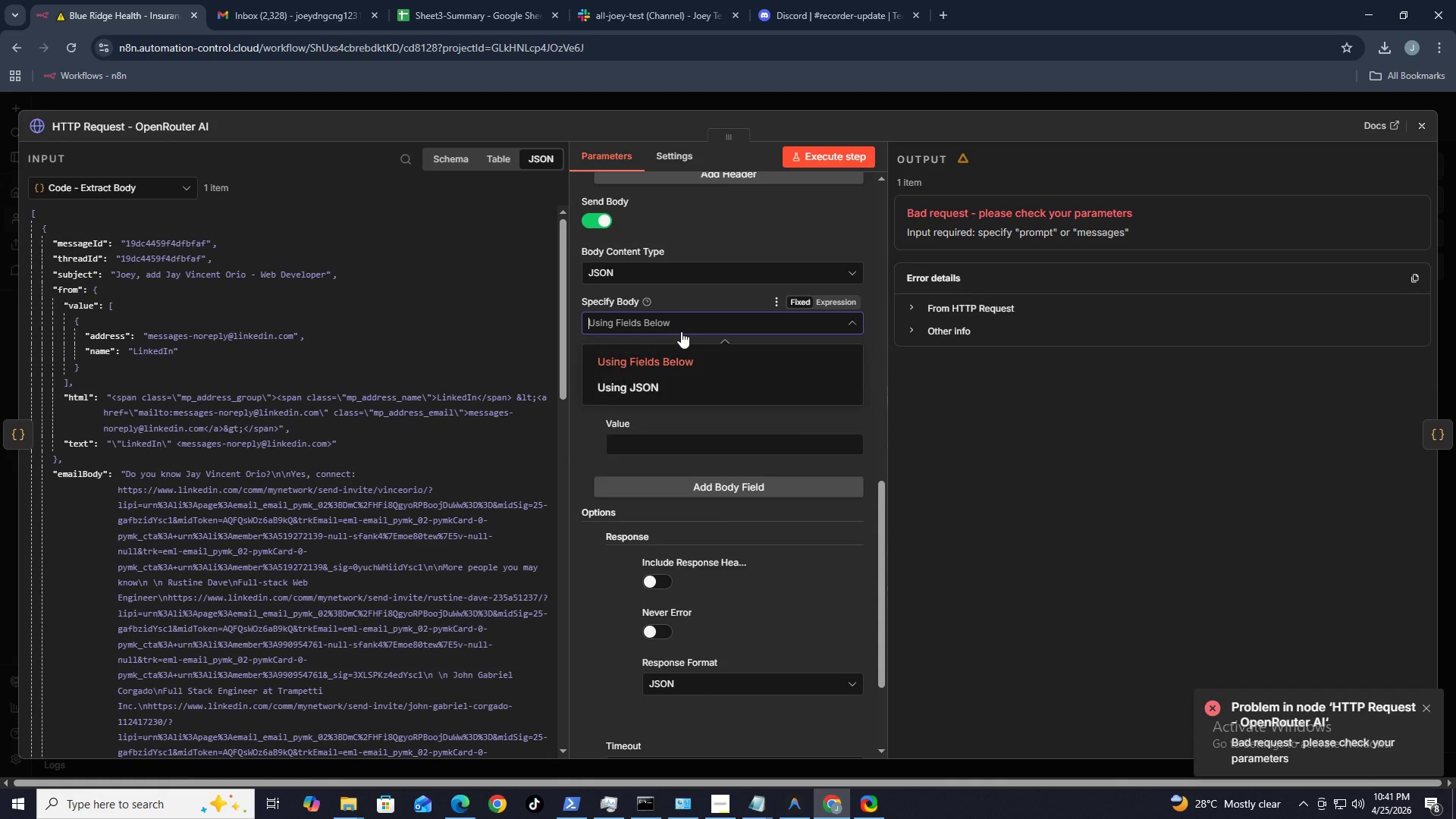 
left_click([681, 331])
 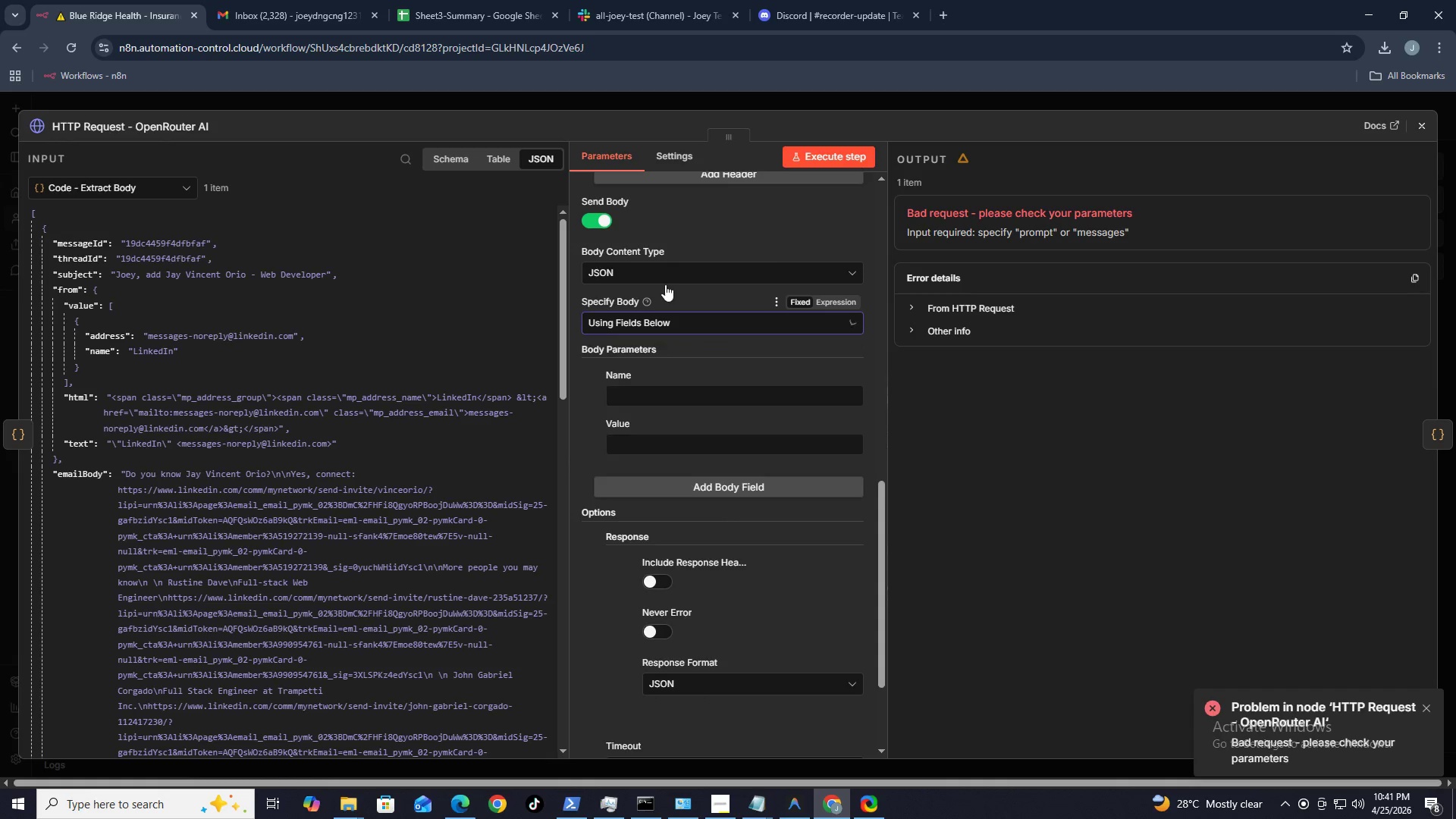 
double_click([664, 284])
 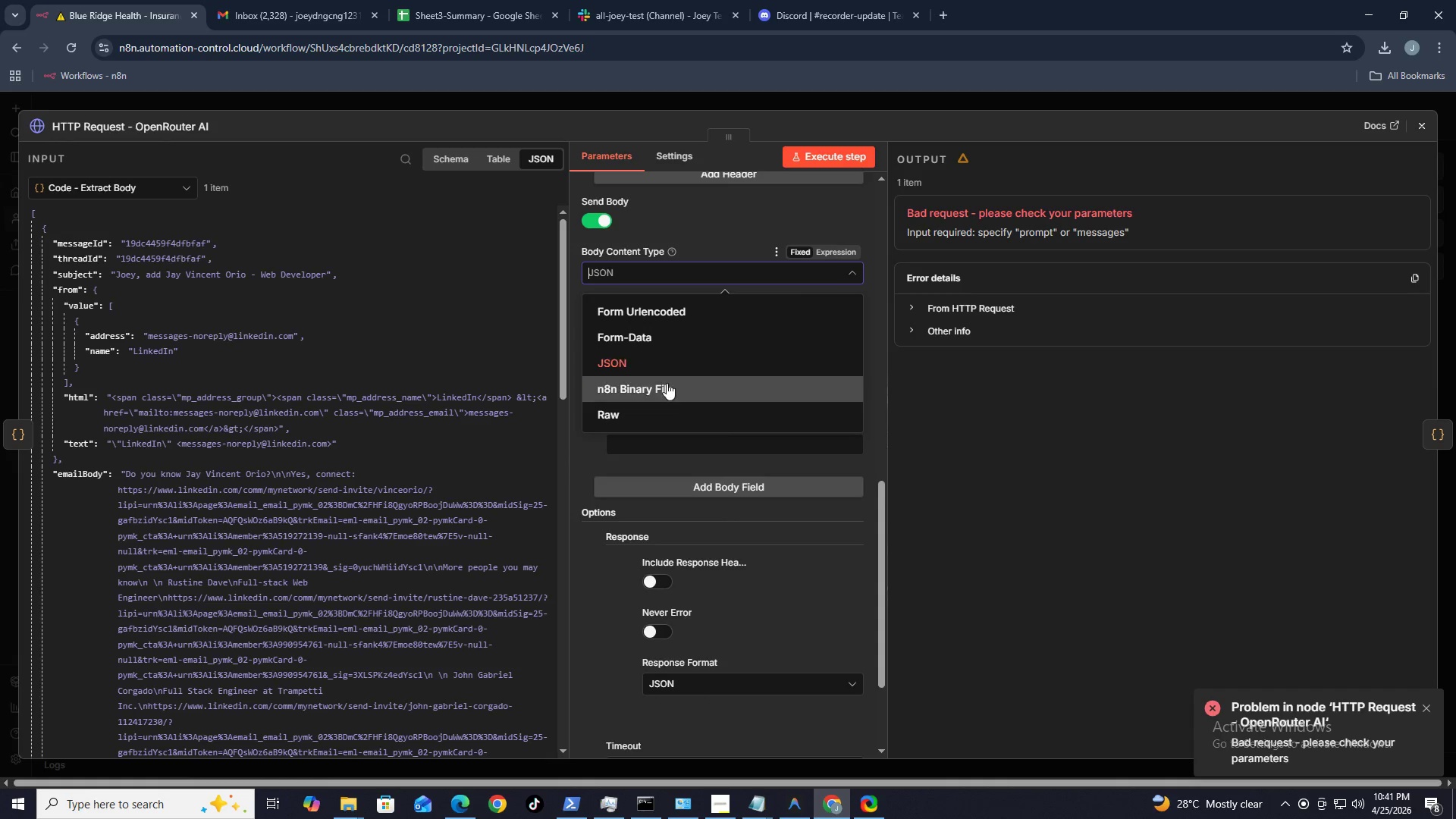 
left_click([654, 404])
 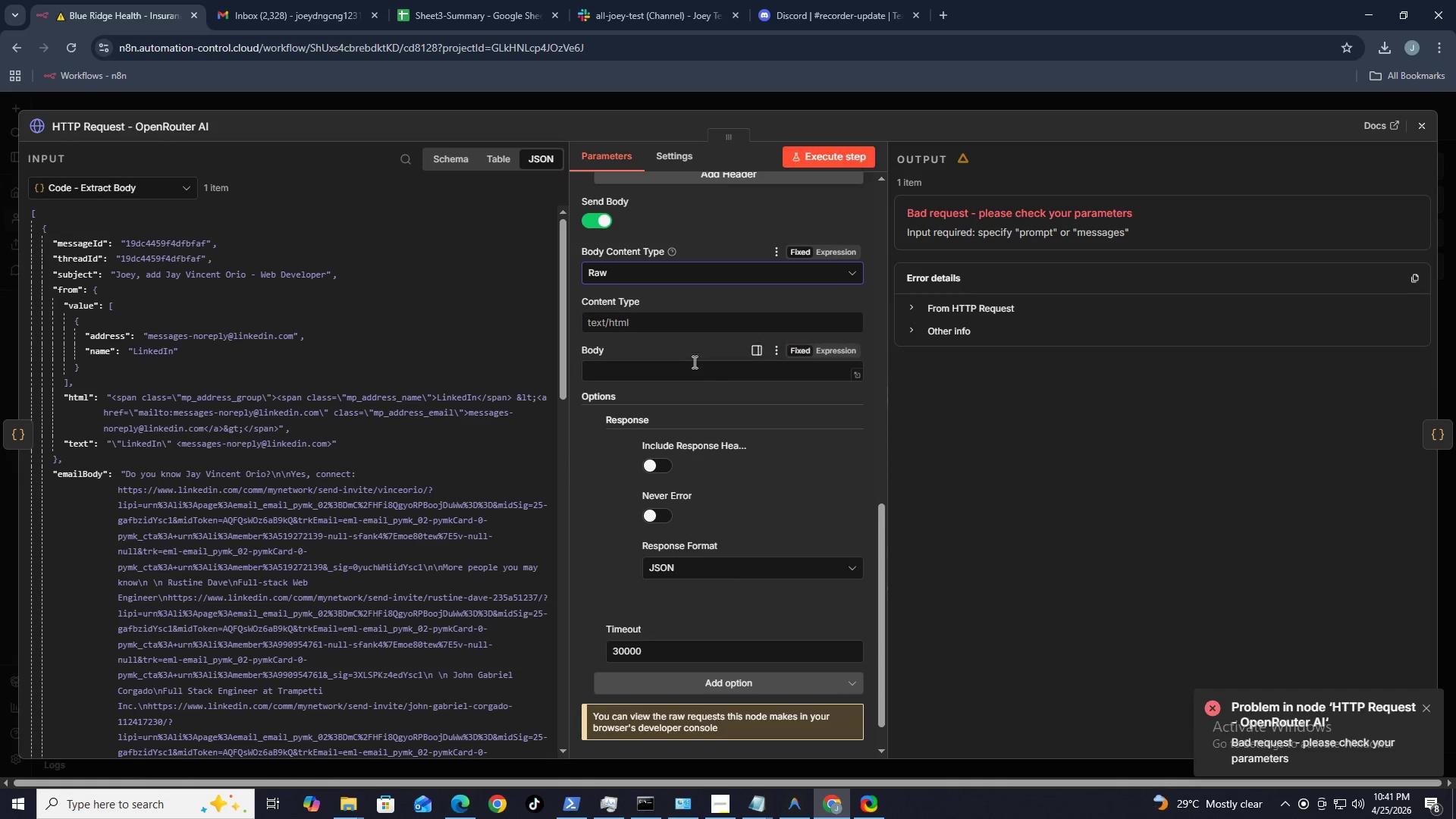 
left_click([654, 373])
 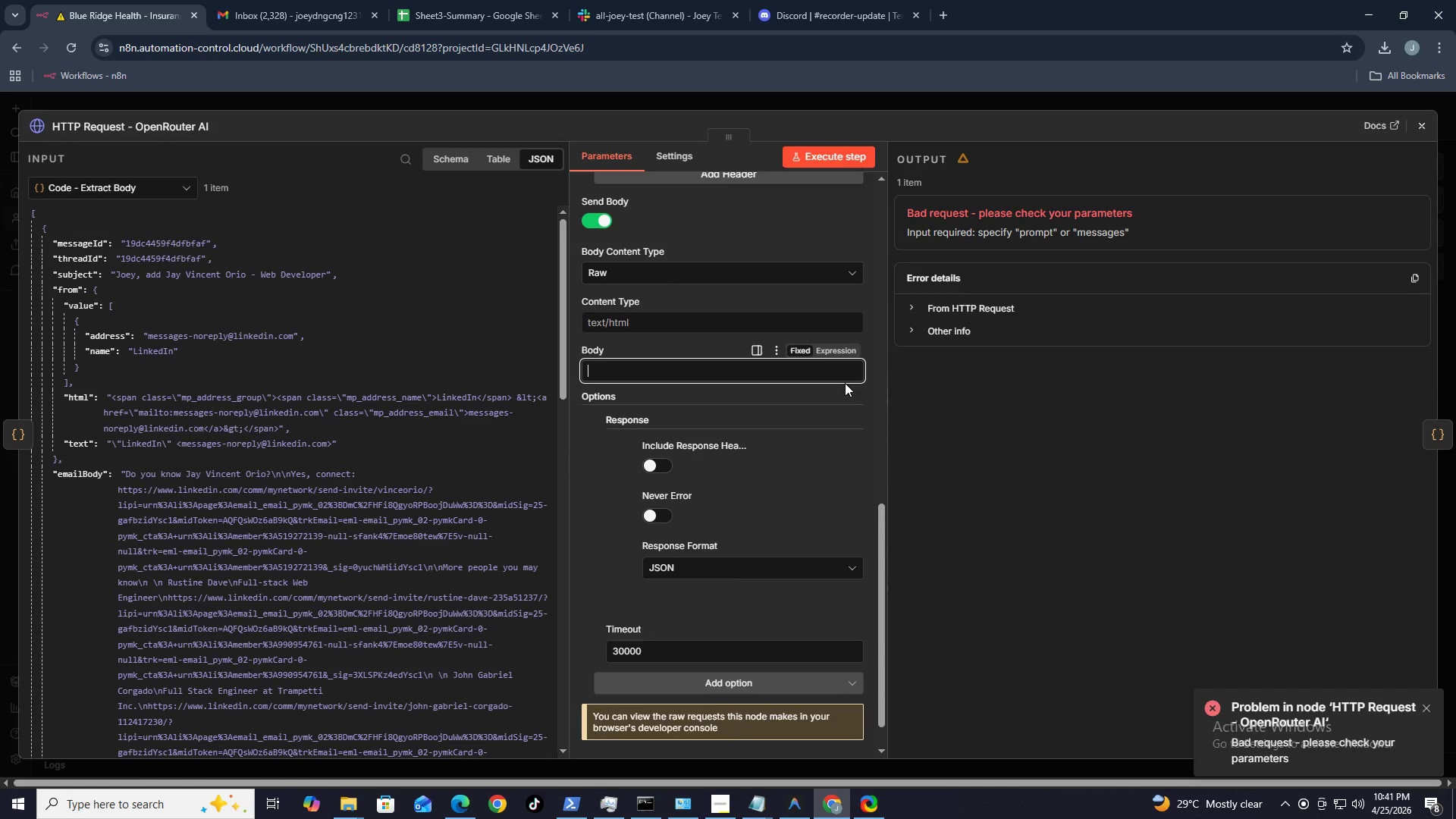 
left_click([852, 376])
 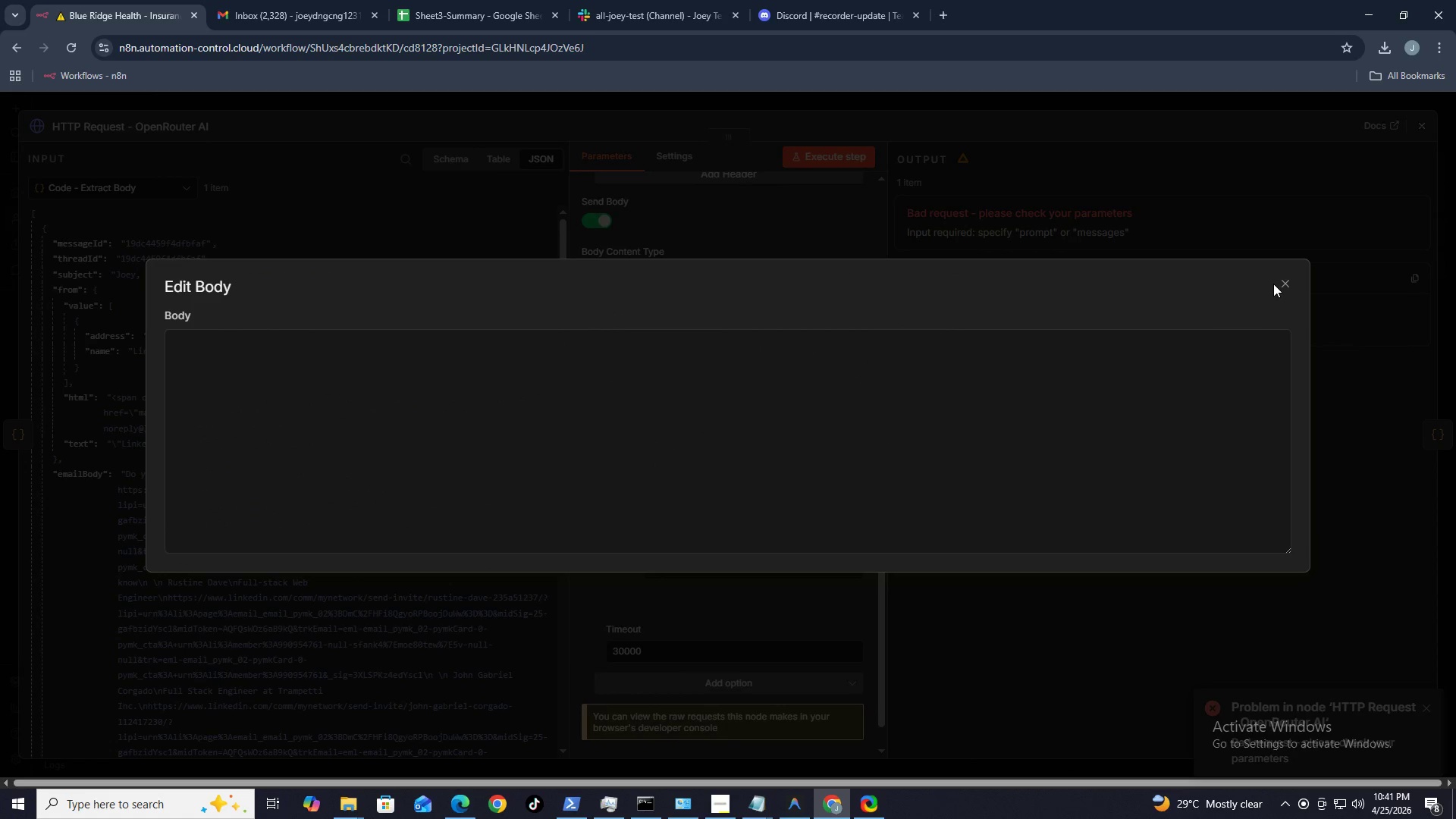 
double_click([1280, 284])
 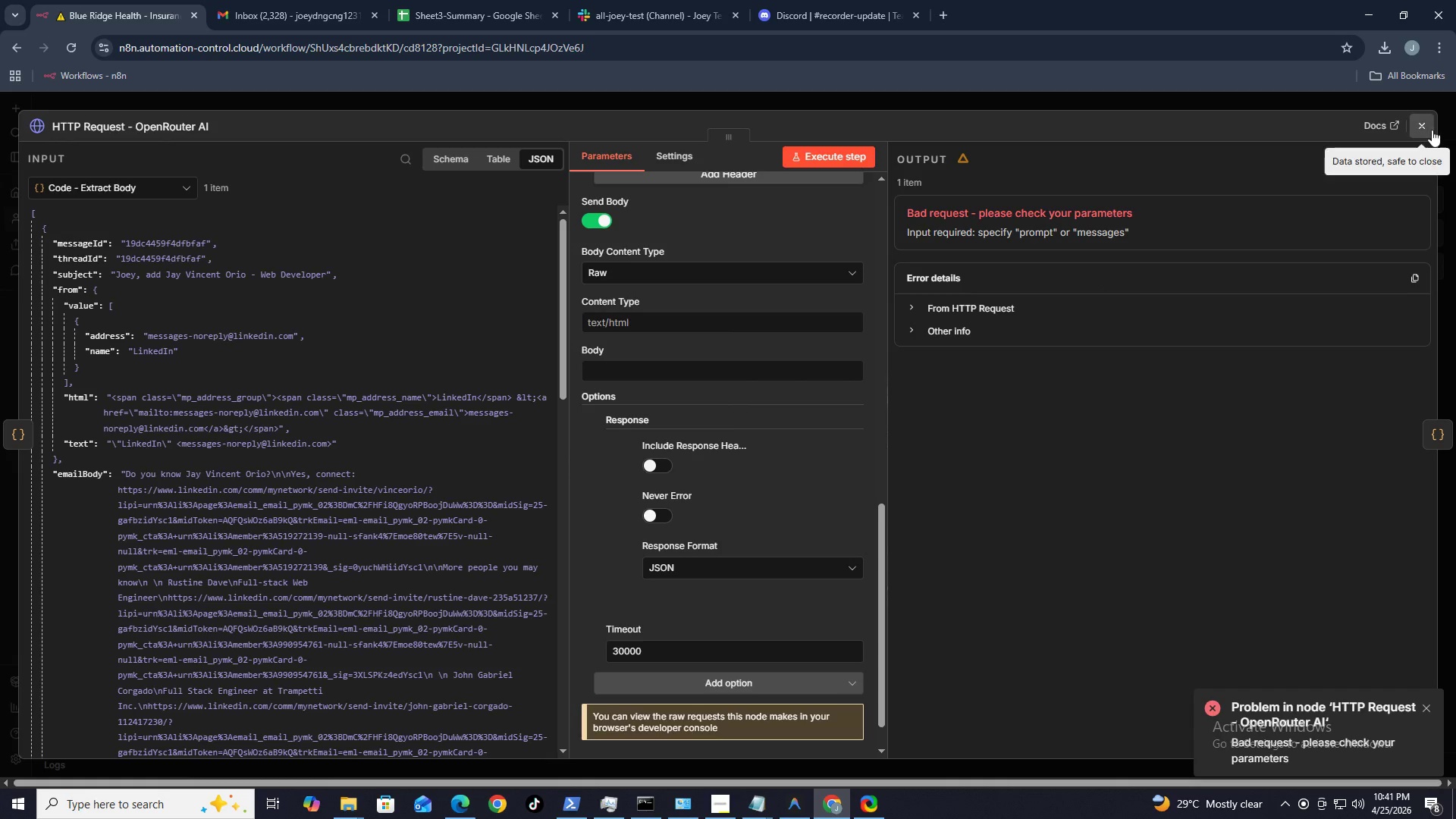 
left_click([1423, 130])
 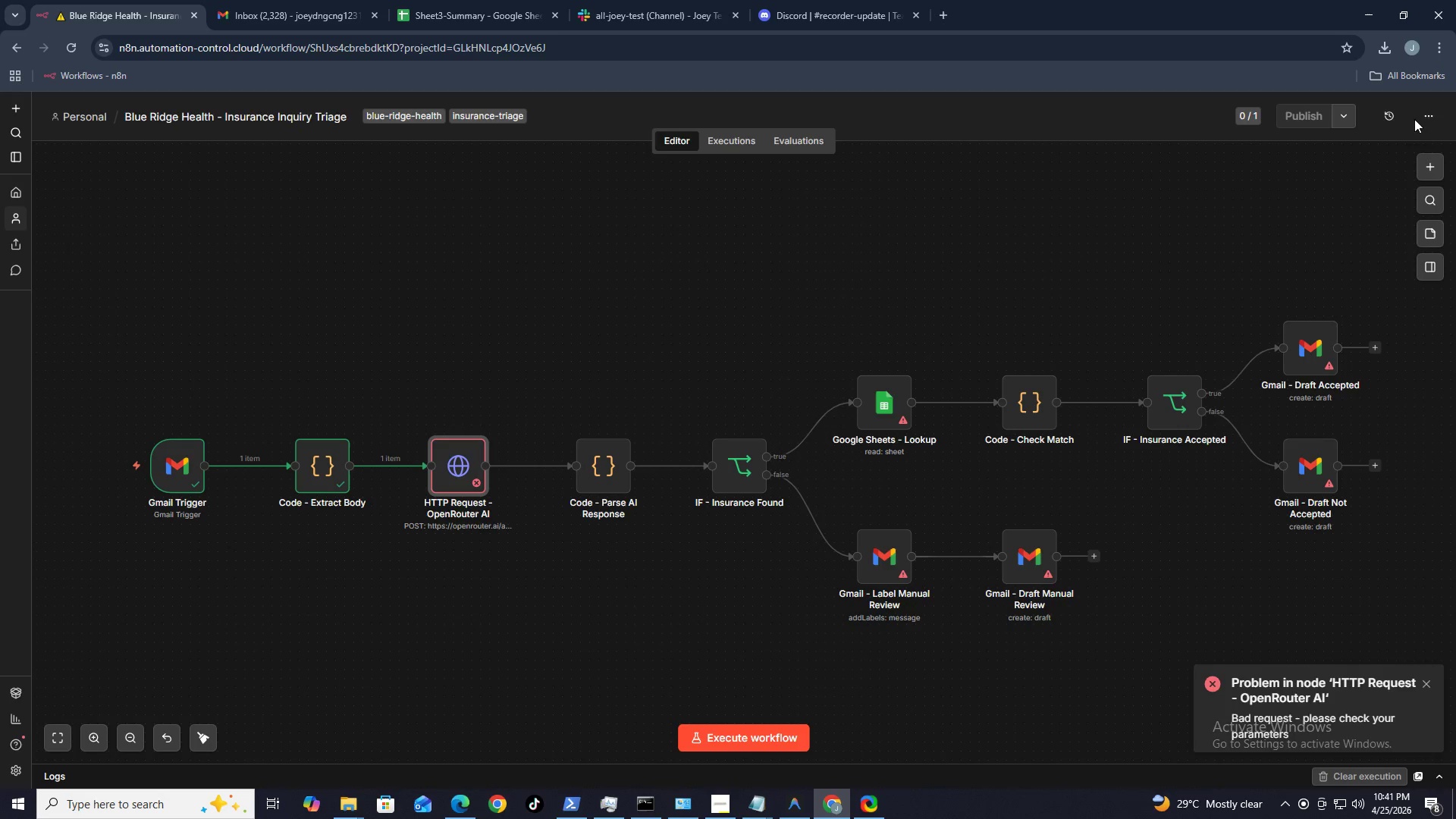 
left_click([1419, 119])
 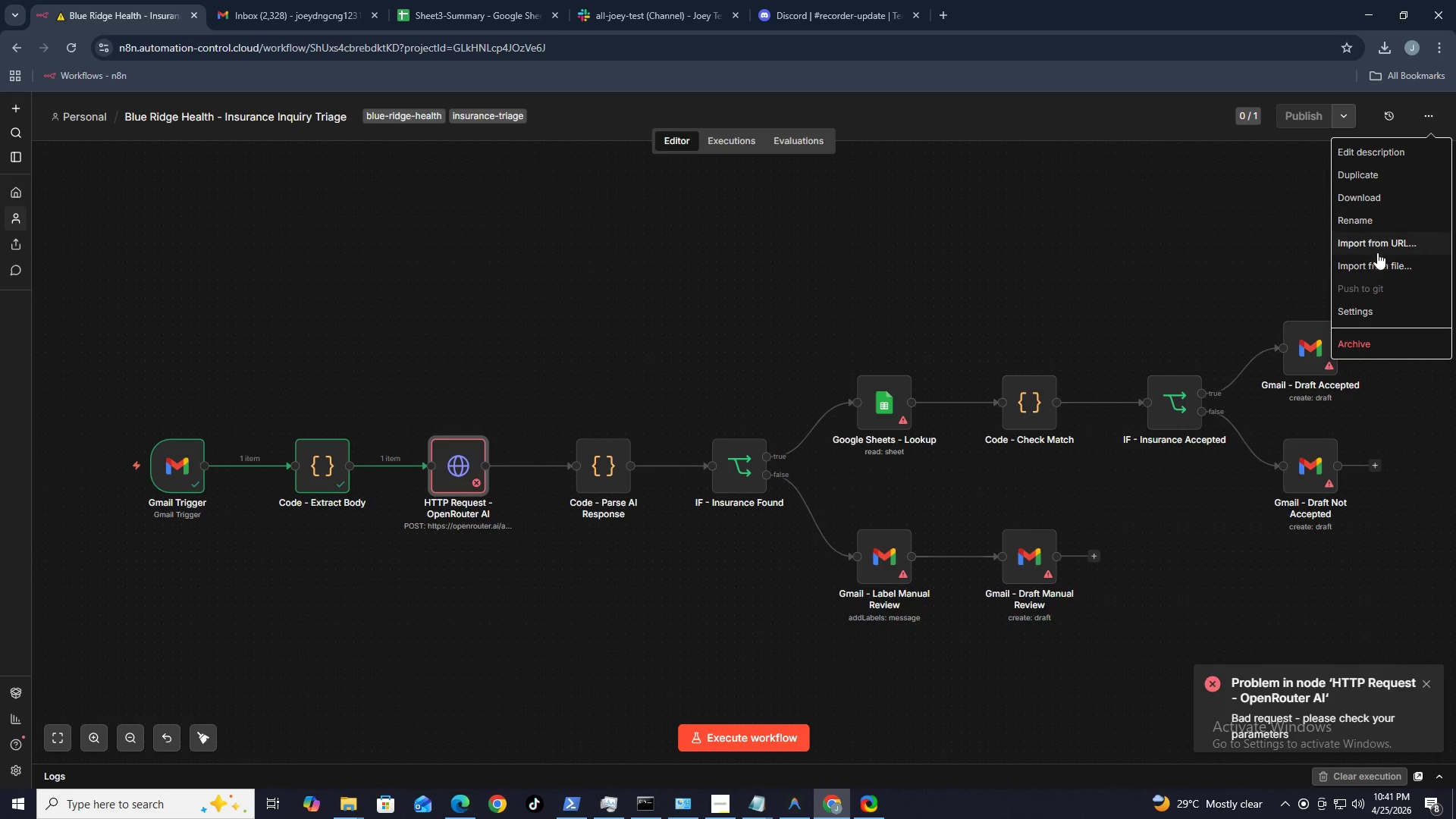 
left_click([1376, 262])
 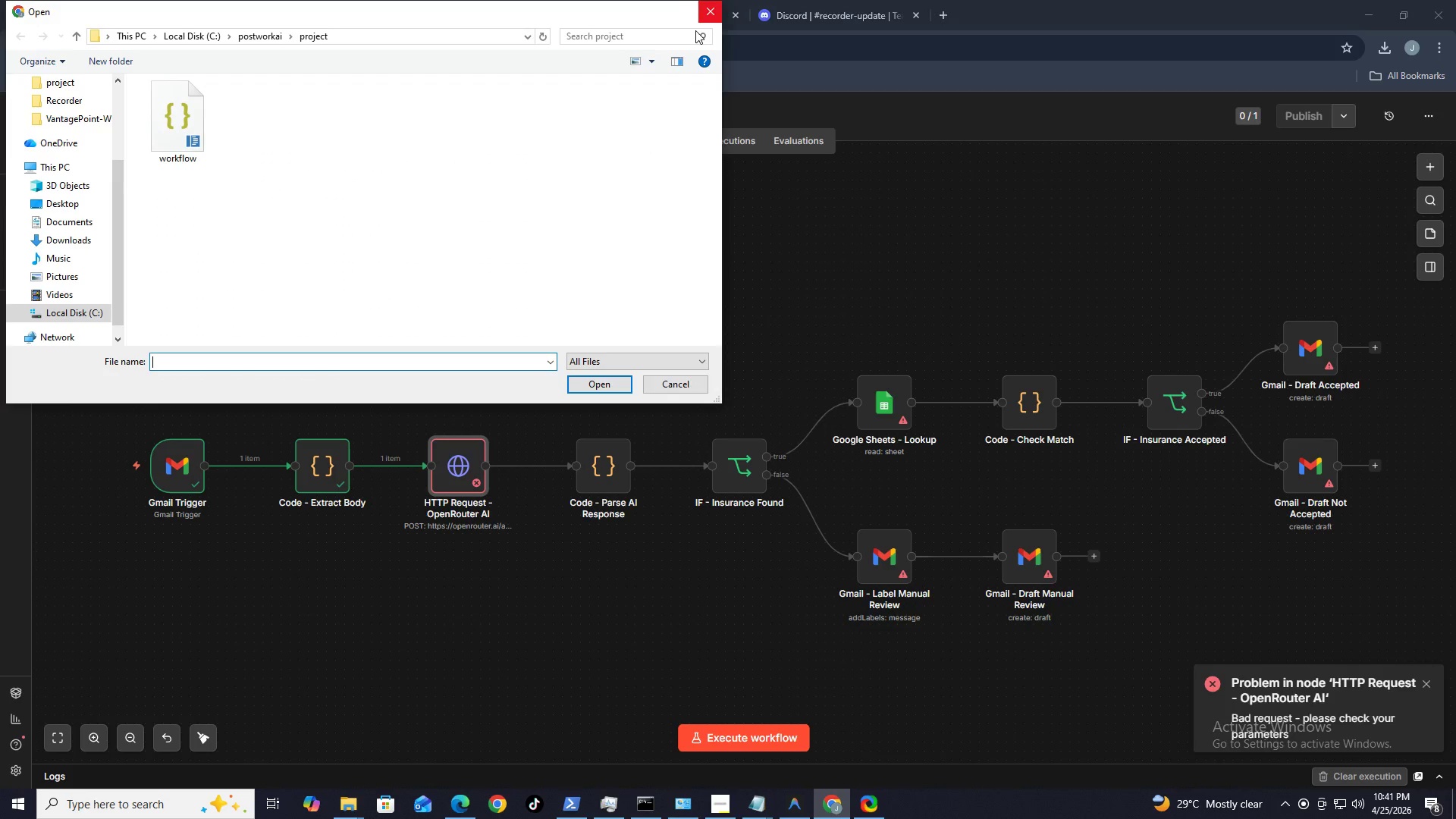 
left_click([191, 135])
 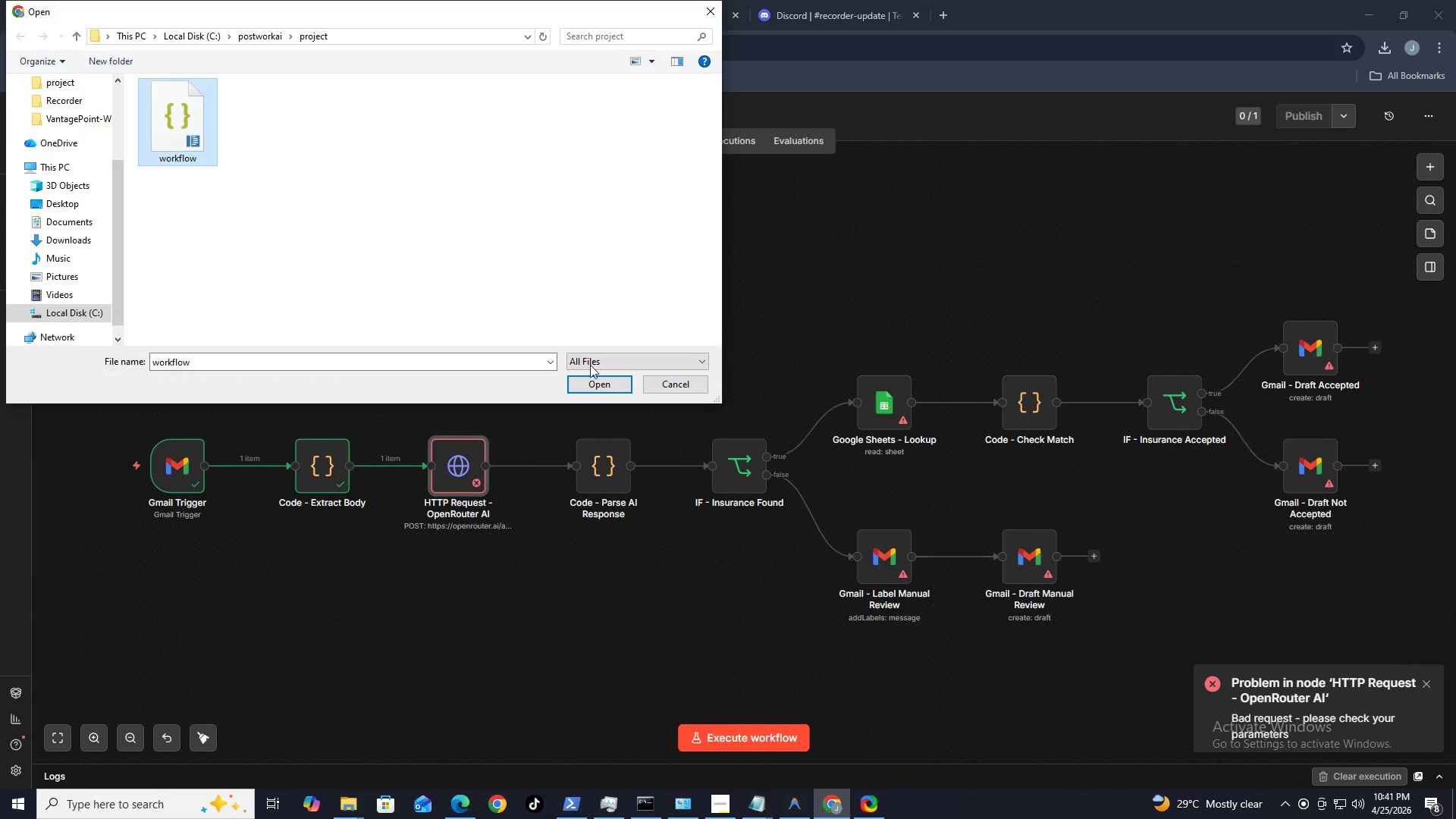 
left_click([604, 384])
 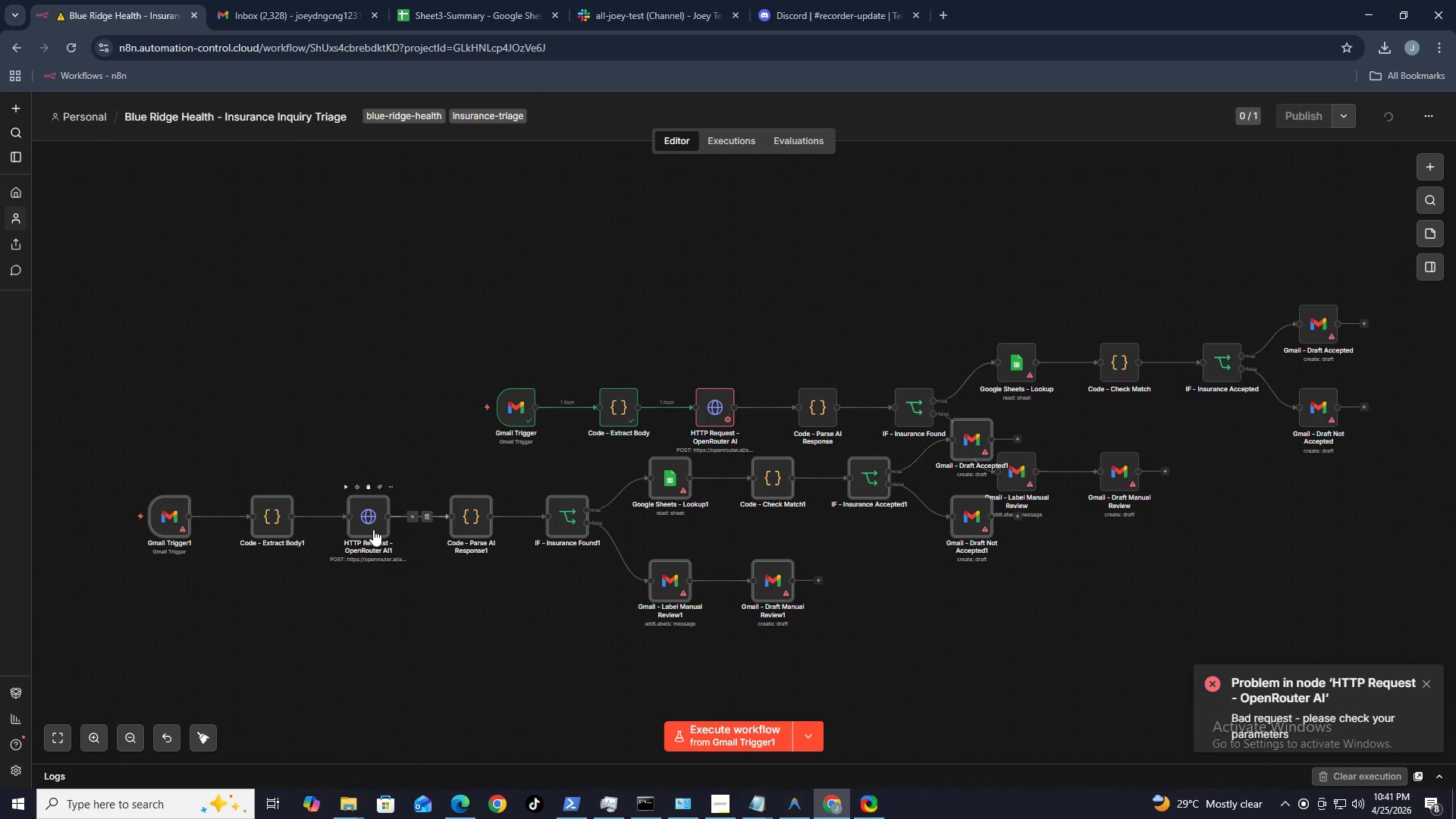 
left_click_drag(start_coordinate=[83, 475], to_coordinate=[818, 640])
 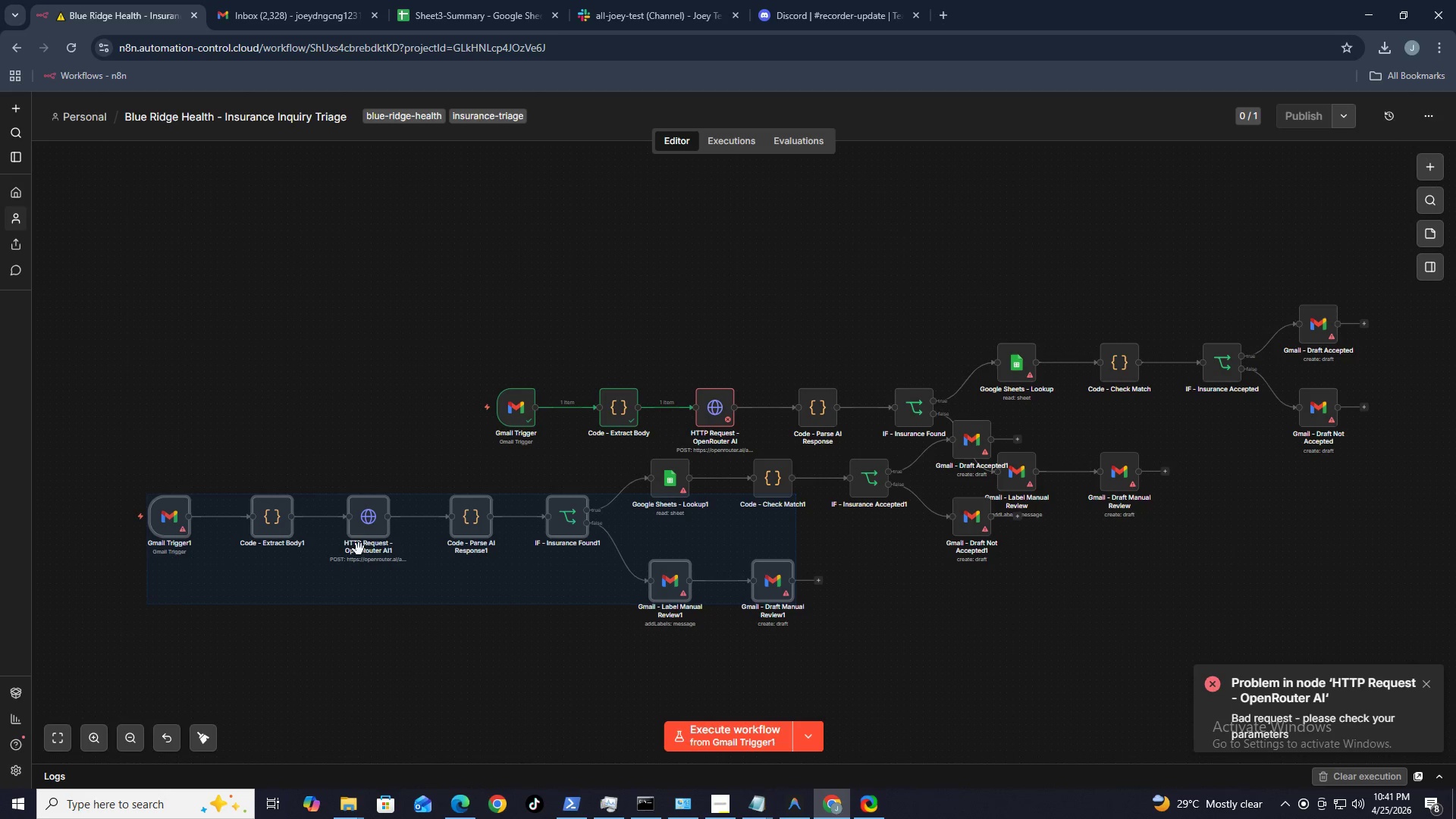 
left_click([359, 542])
 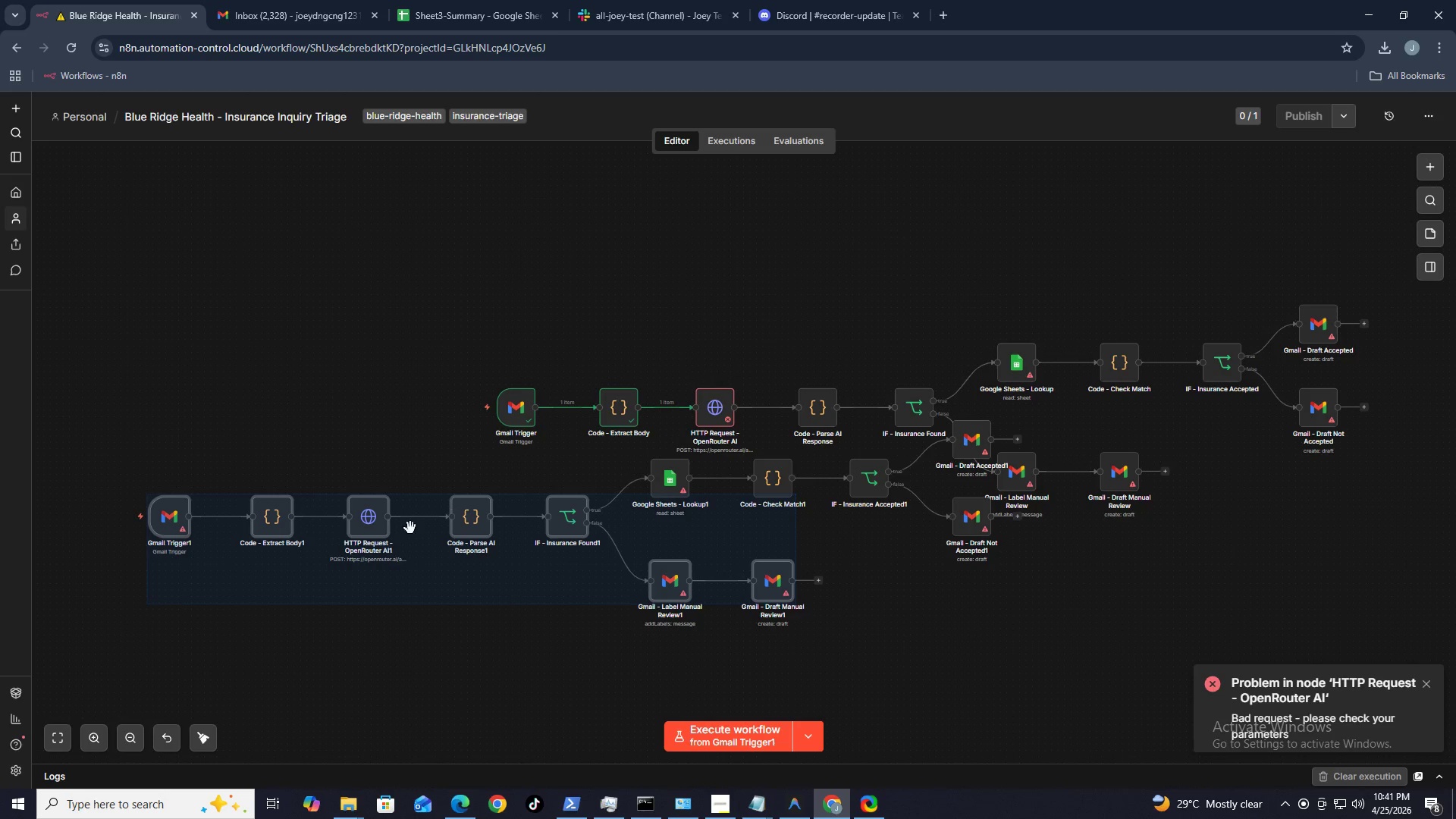 
double_click([378, 535])
 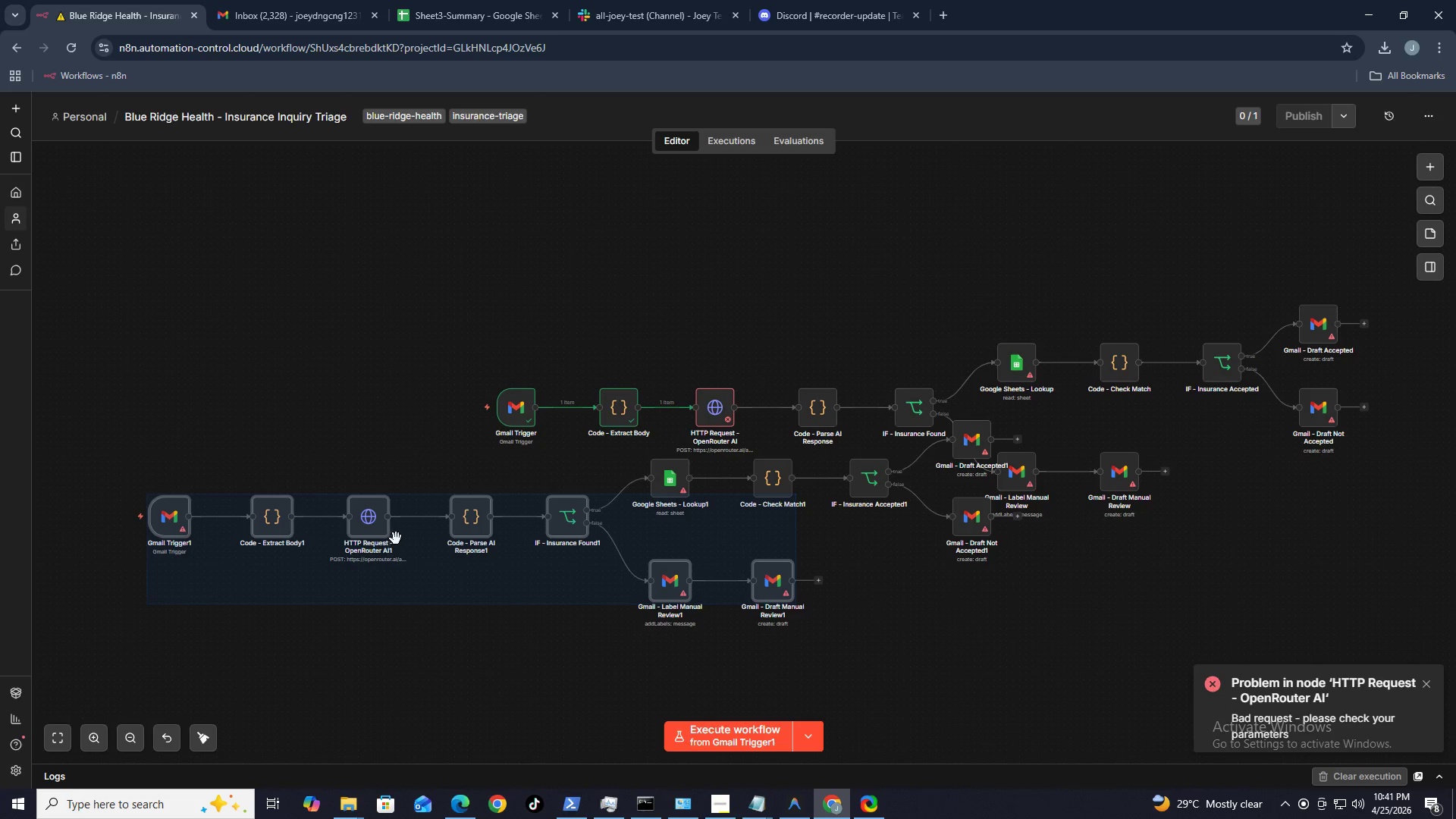 
left_click([406, 663])
 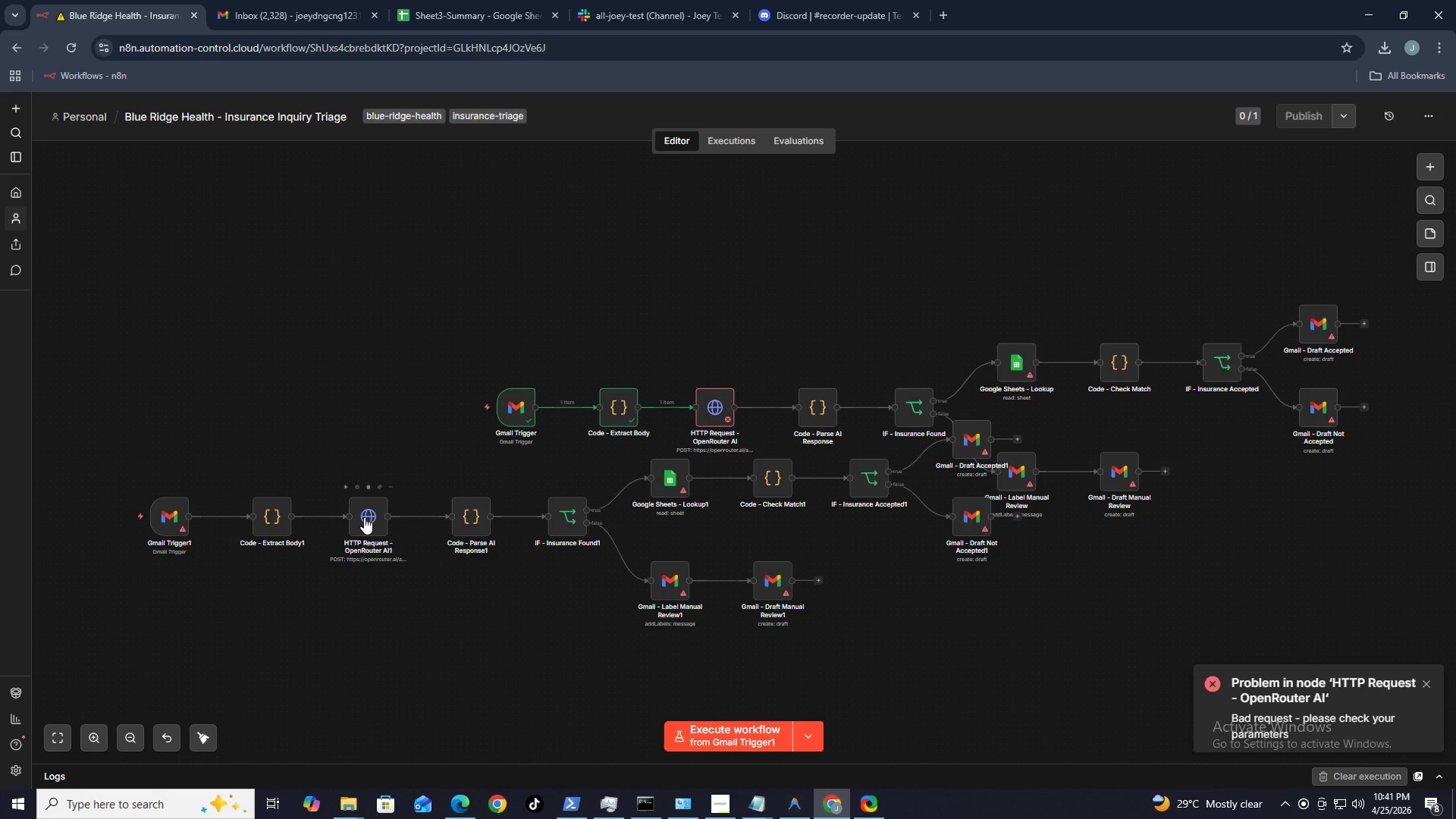 
double_click([364, 517])
 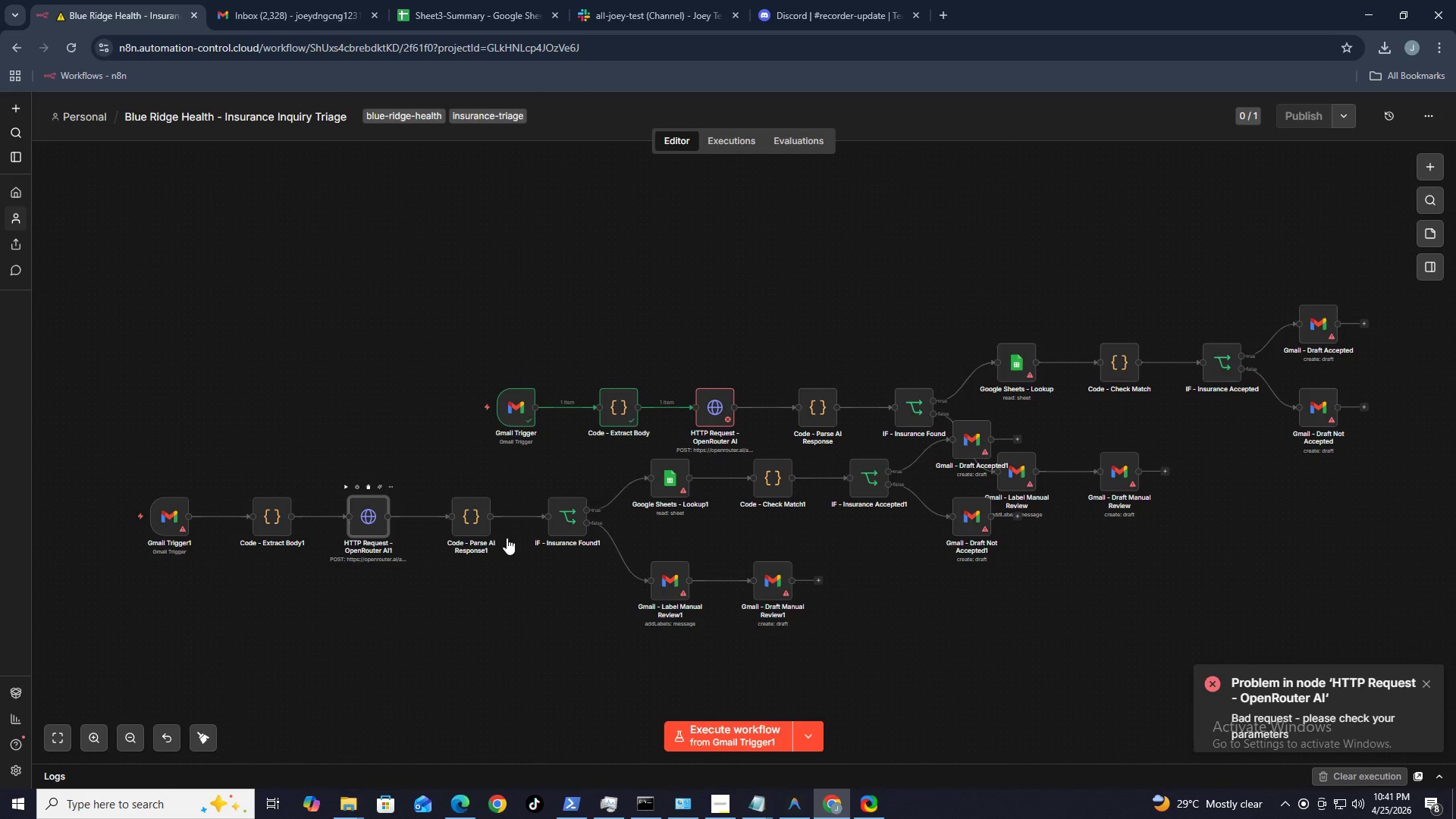 
scroll: coordinate [700, 562], scroll_direction: down, amount: 10.0
 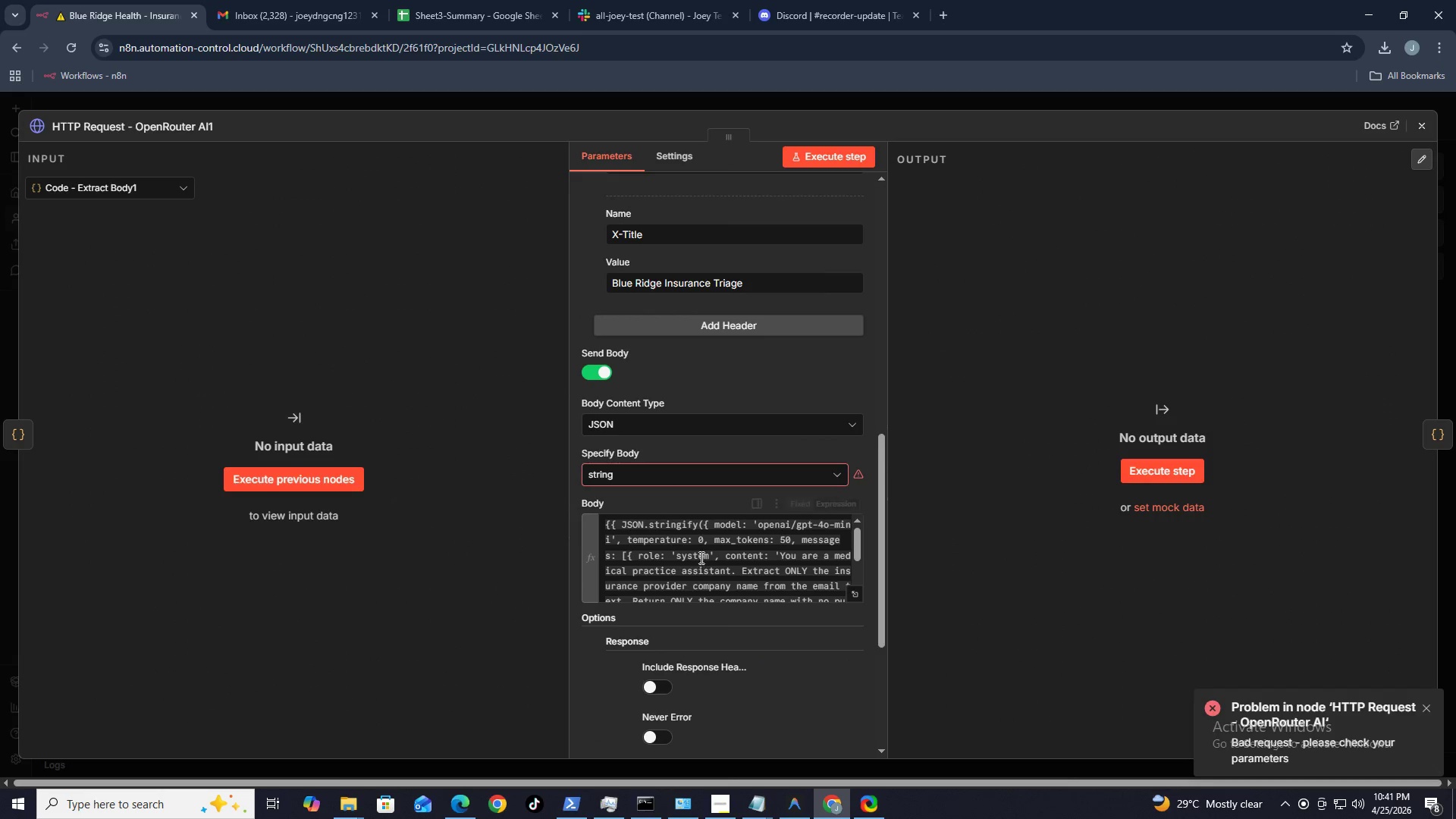 
left_click([698, 554])
 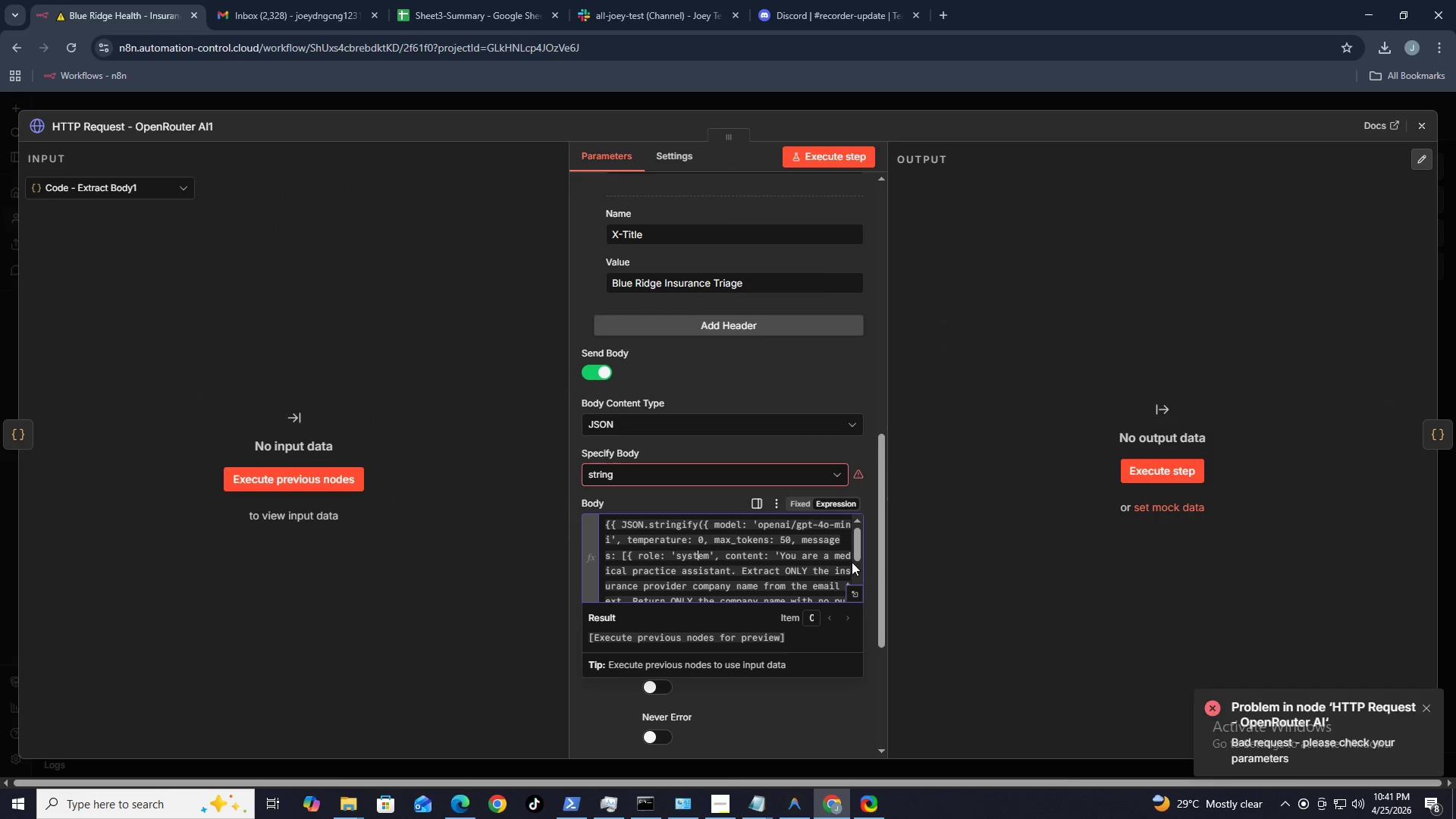 
left_click_drag(start_coordinate=[856, 552], to_coordinate=[861, 588])
 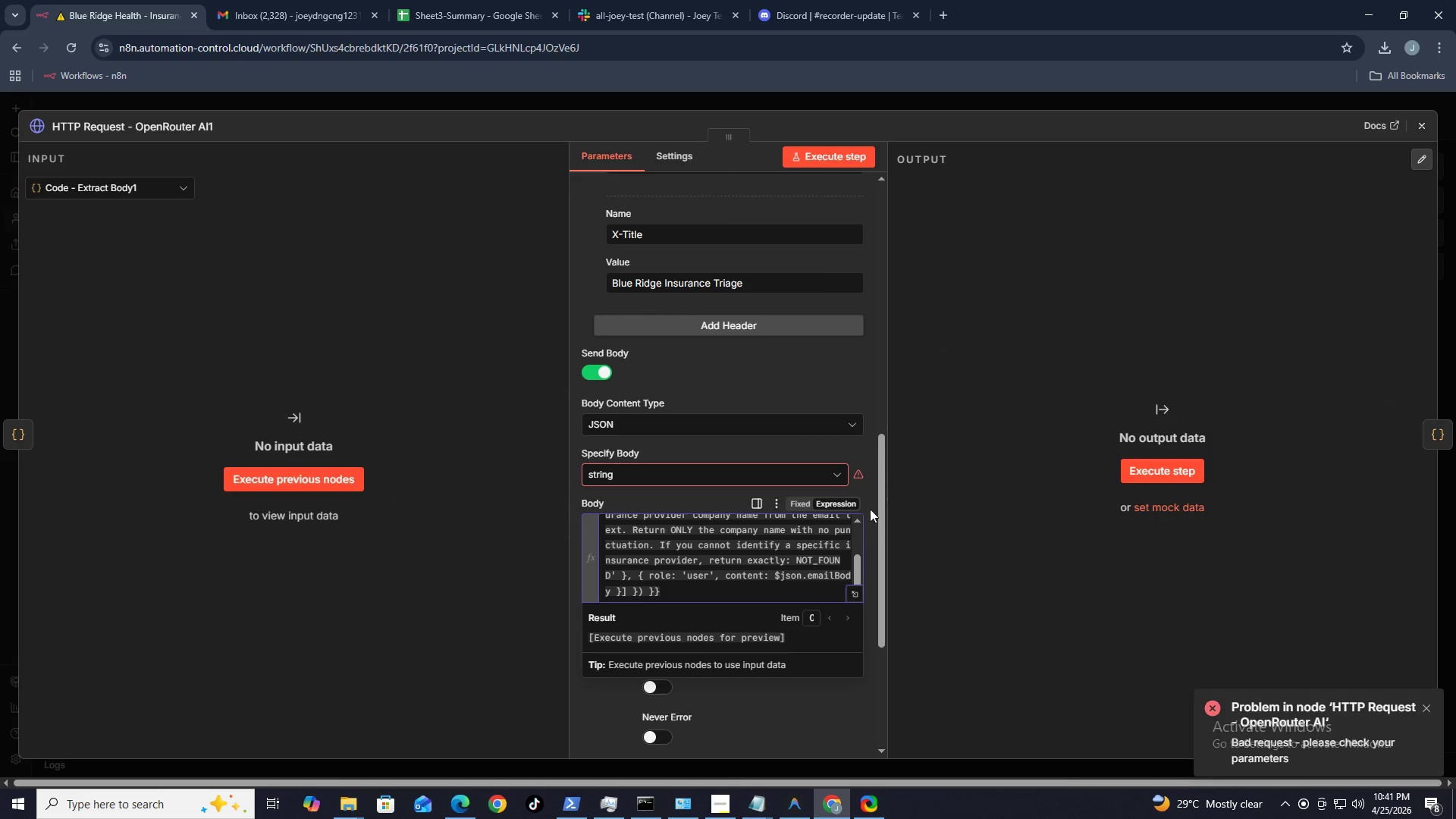 
mouse_move([845, 479])
 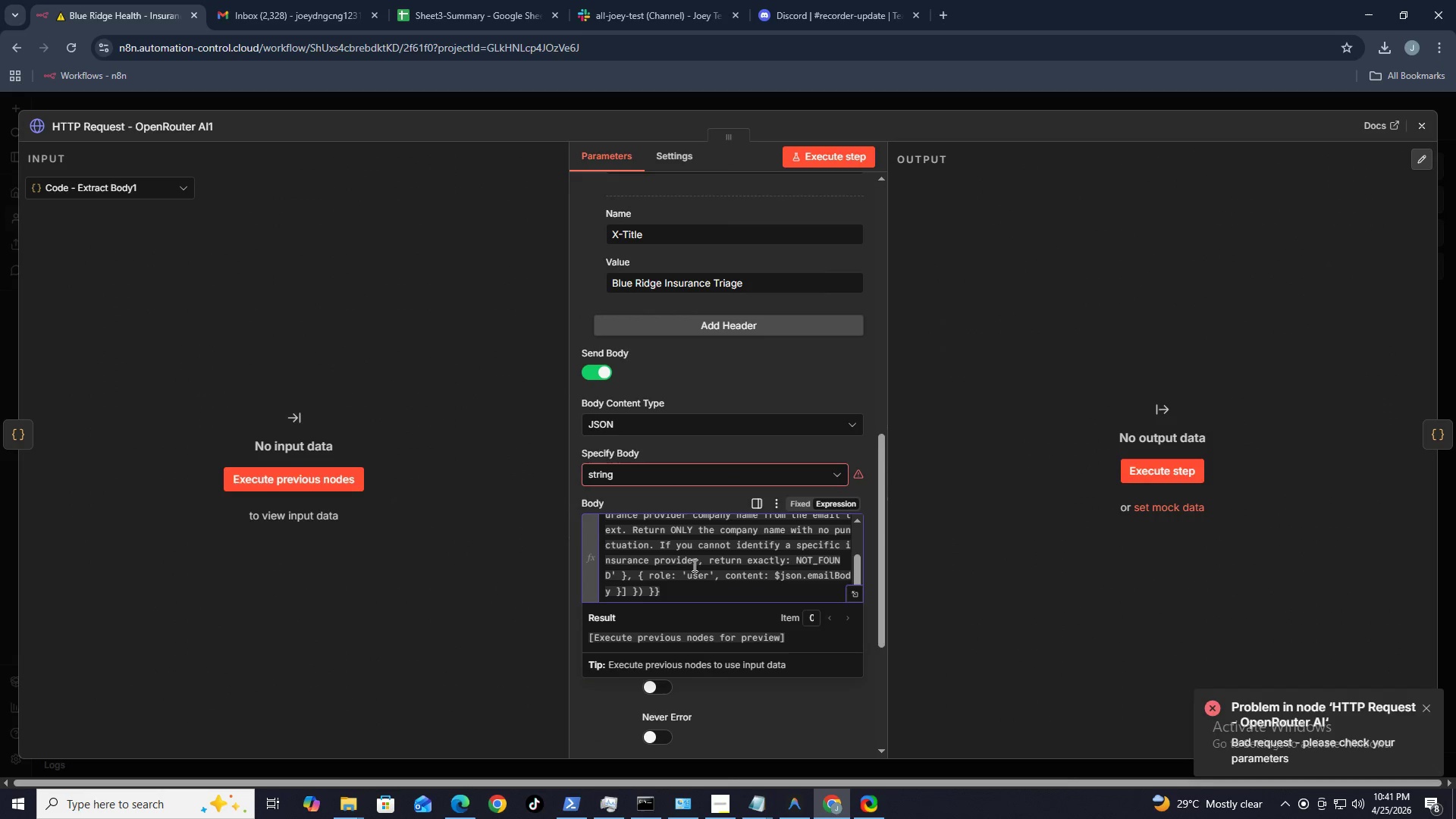 
left_click([689, 573])
 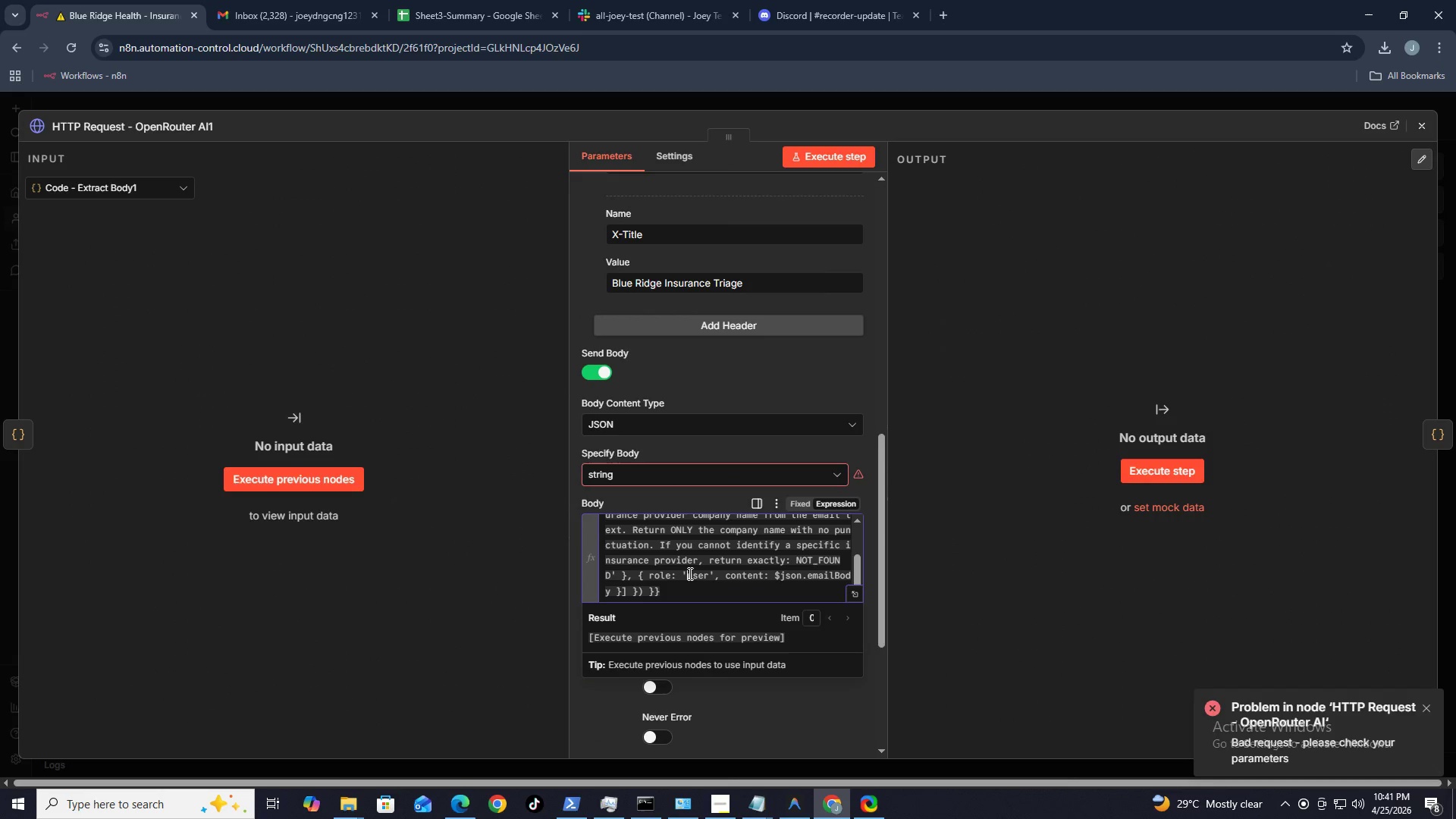 
key(Control+A)
 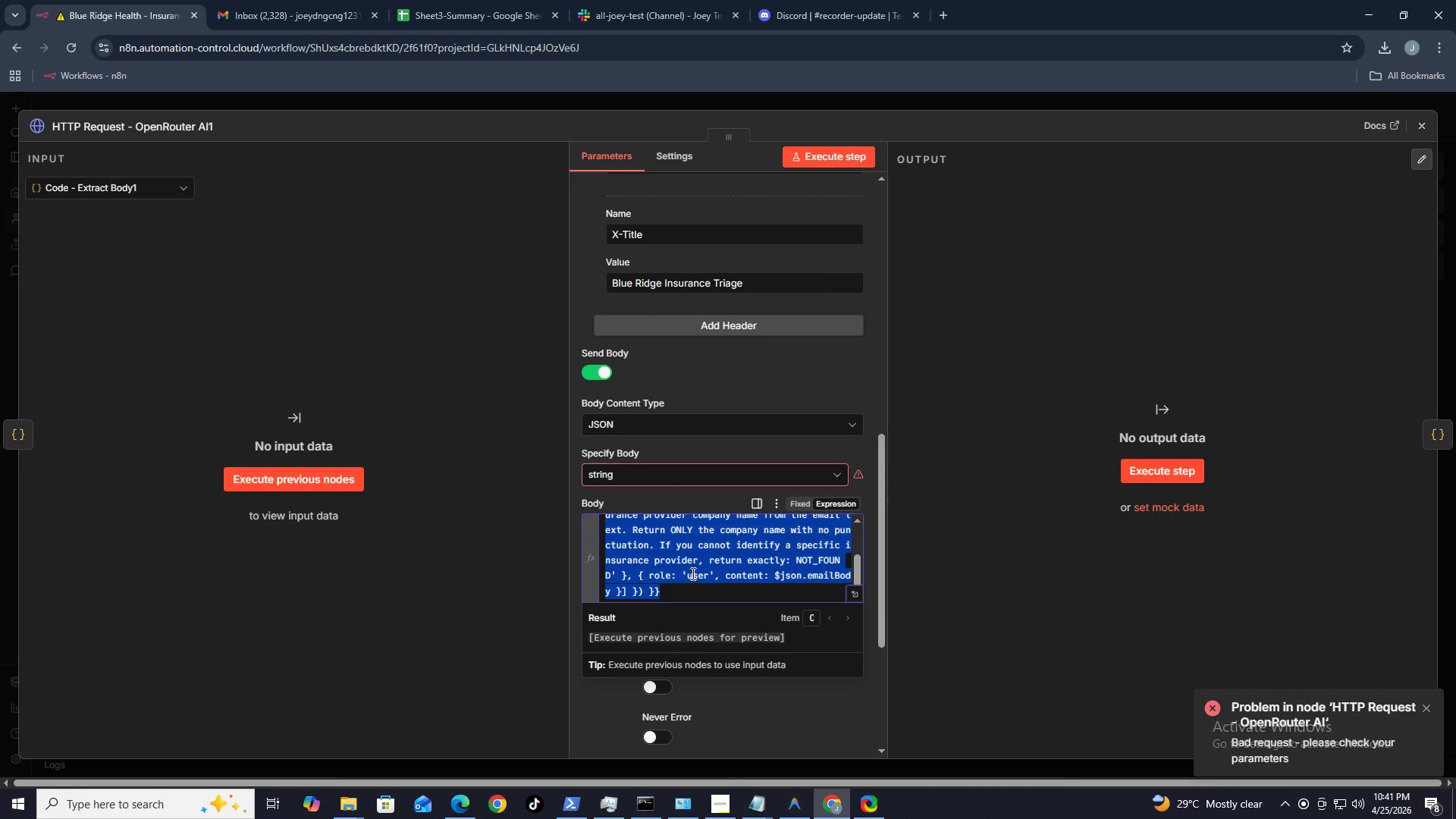 
hold_key(key=ControlLeft, duration=0.59)
 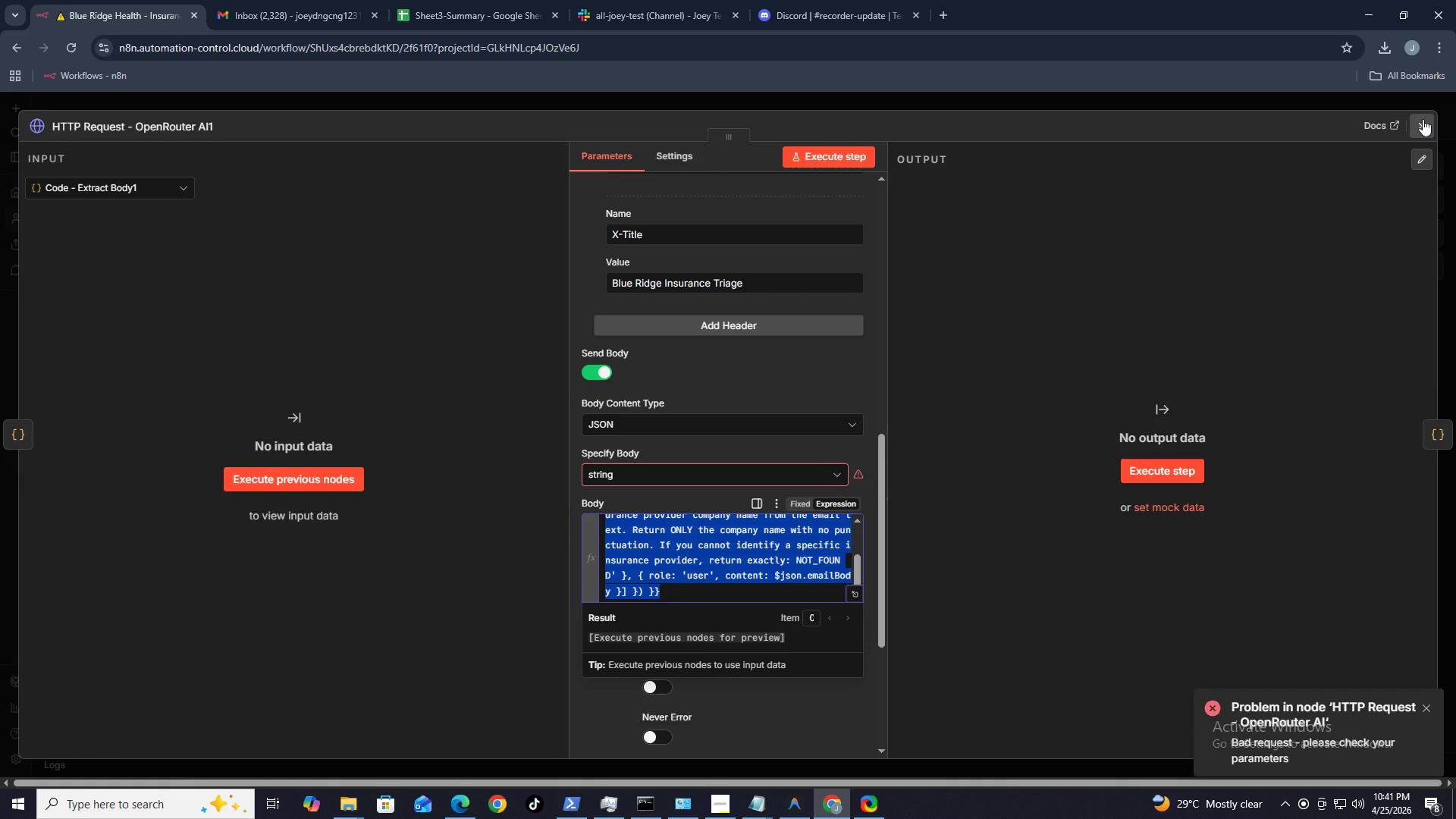 
key(C)
 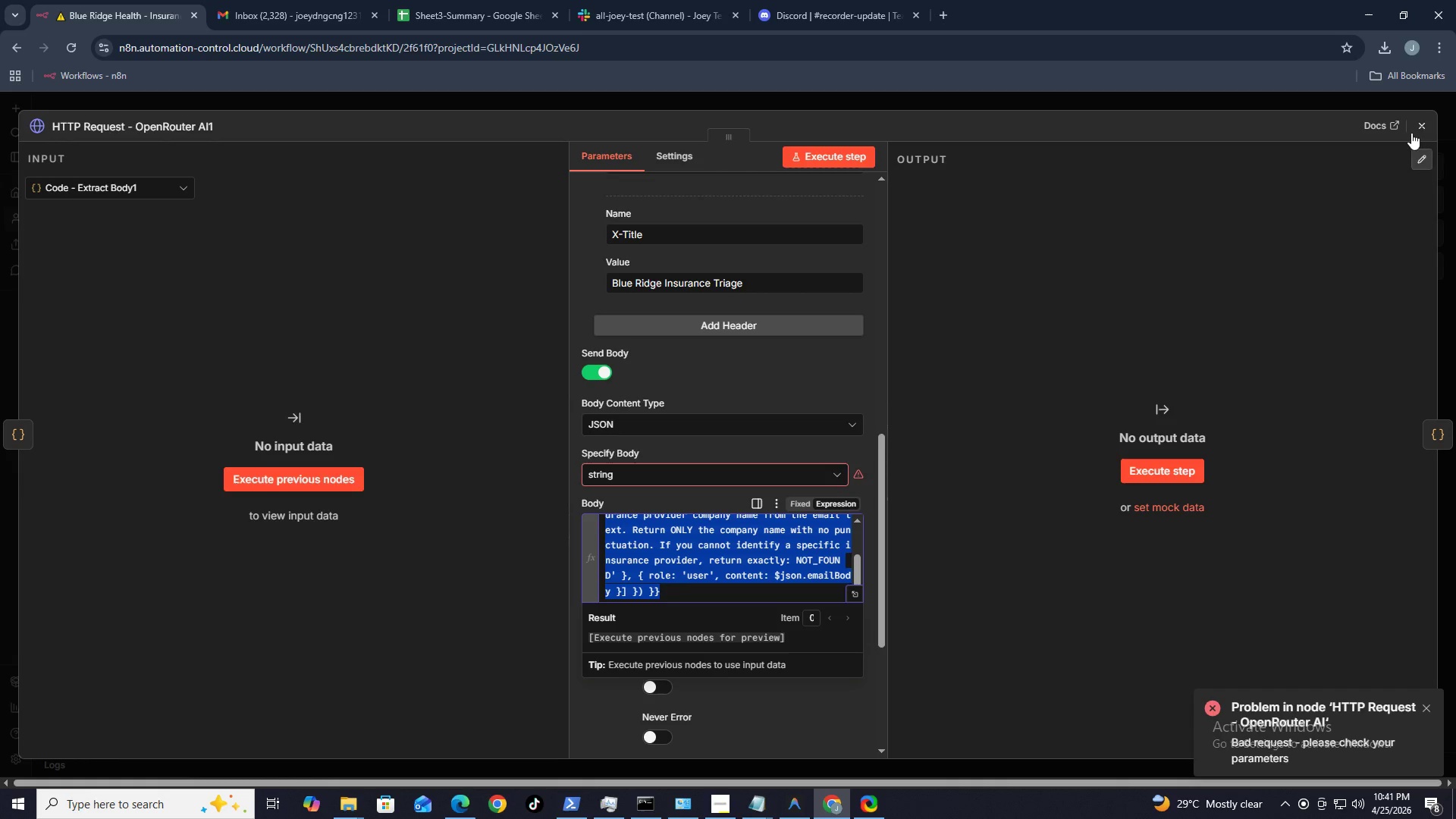 
left_click([1423, 119])
 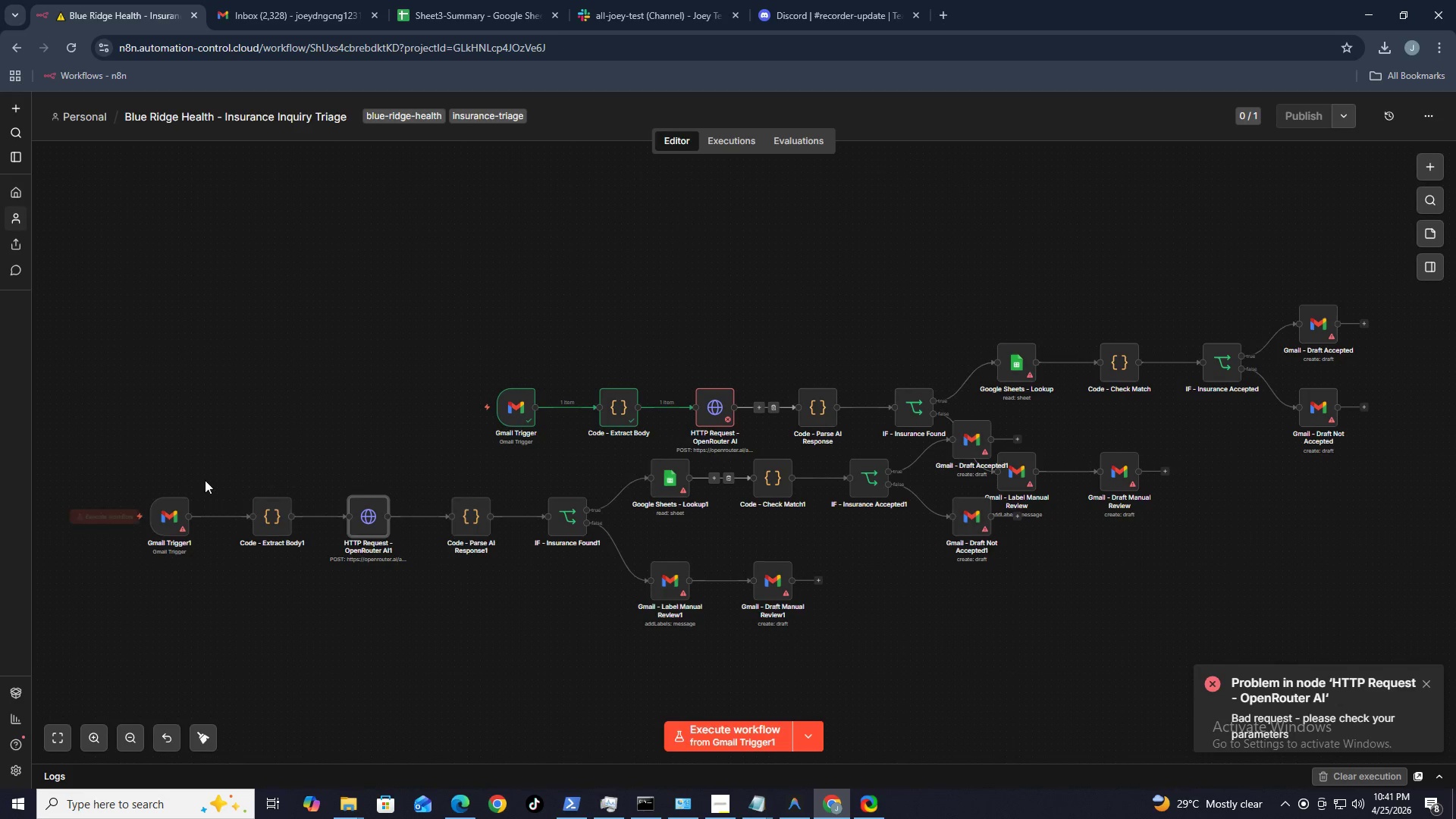 
left_click_drag(start_coordinate=[109, 463], to_coordinate=[971, 606])
 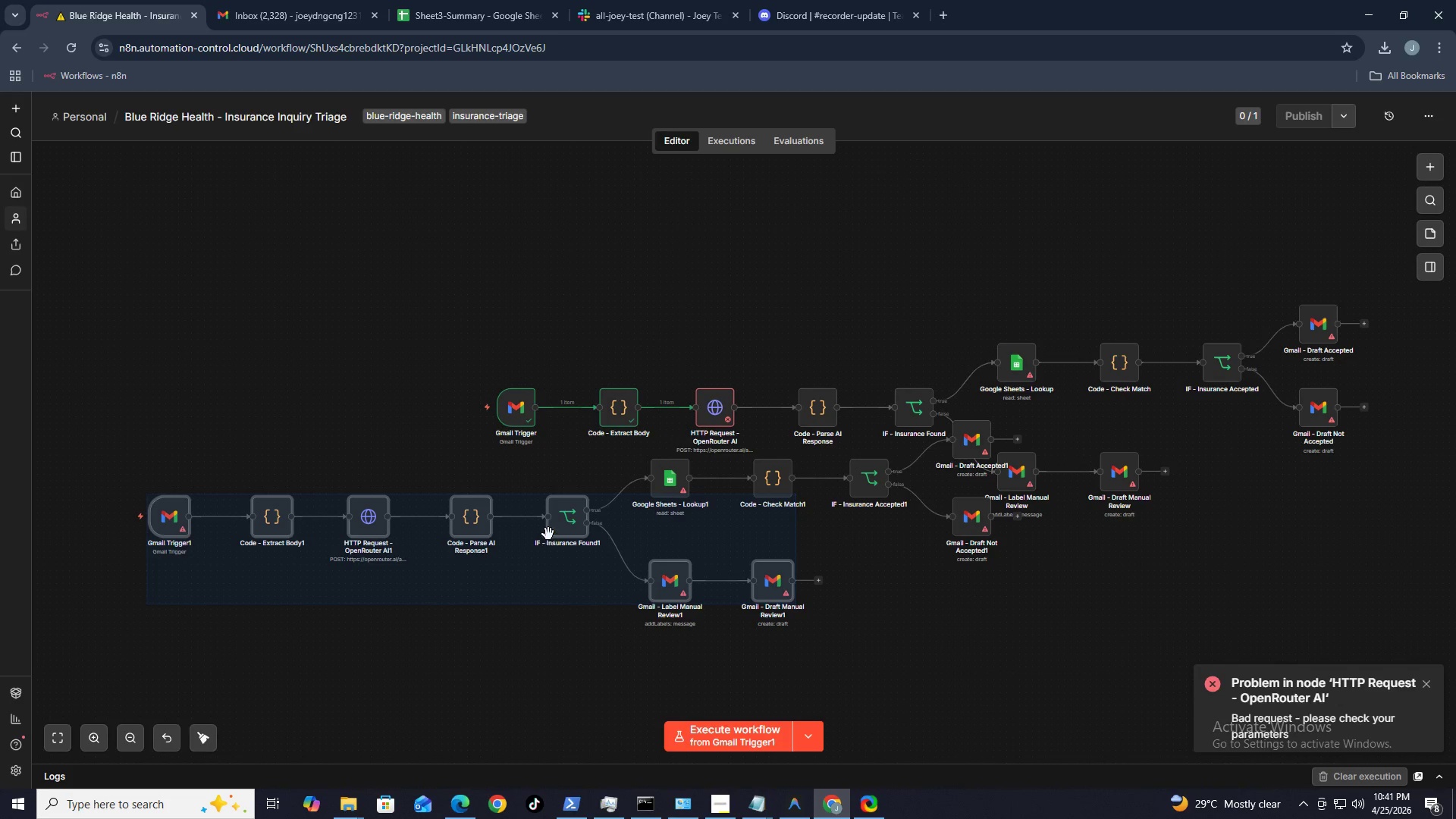 
left_click_drag(start_coordinate=[548, 532], to_coordinate=[460, 534])
 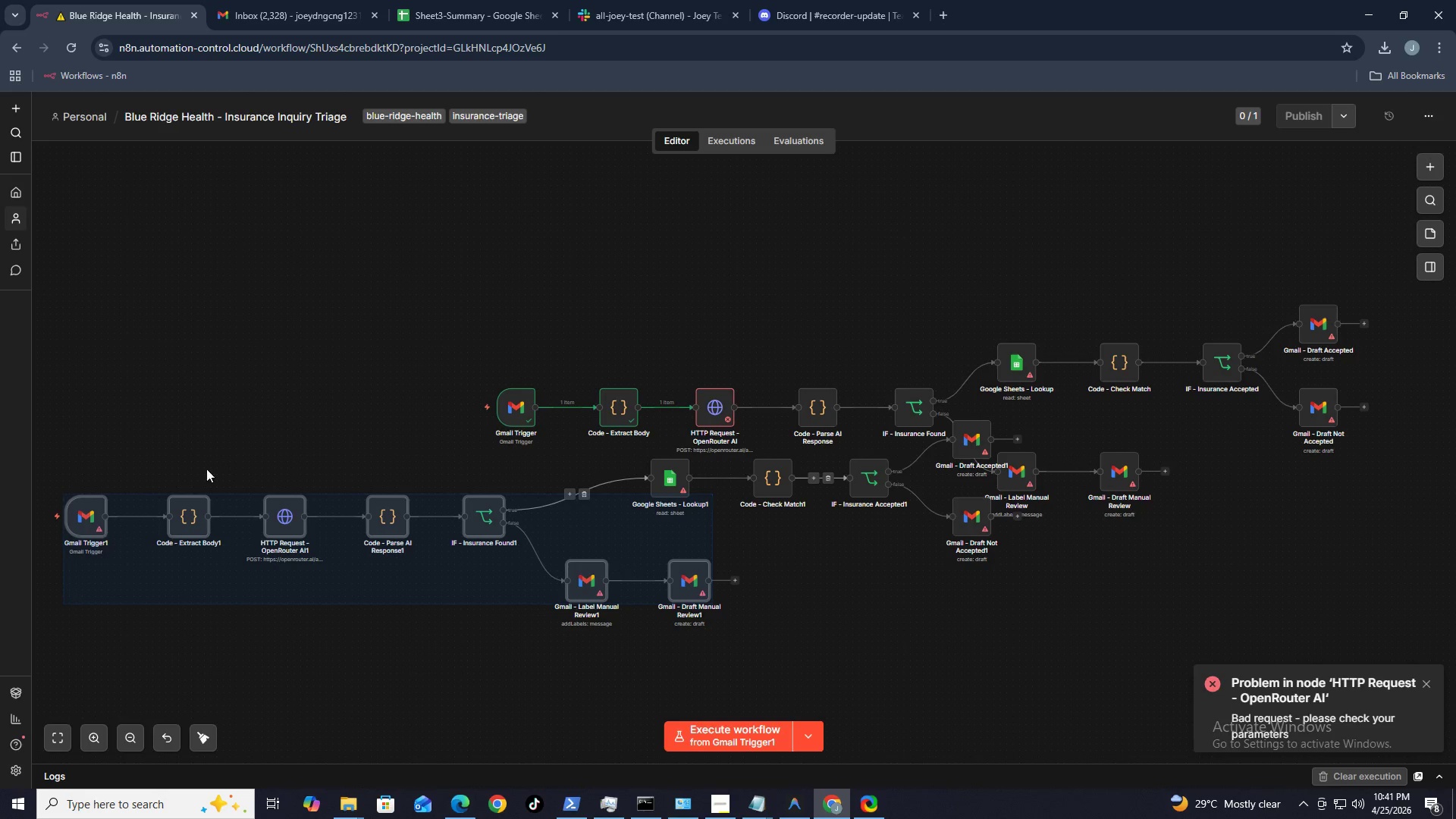 
left_click([127, 457])
 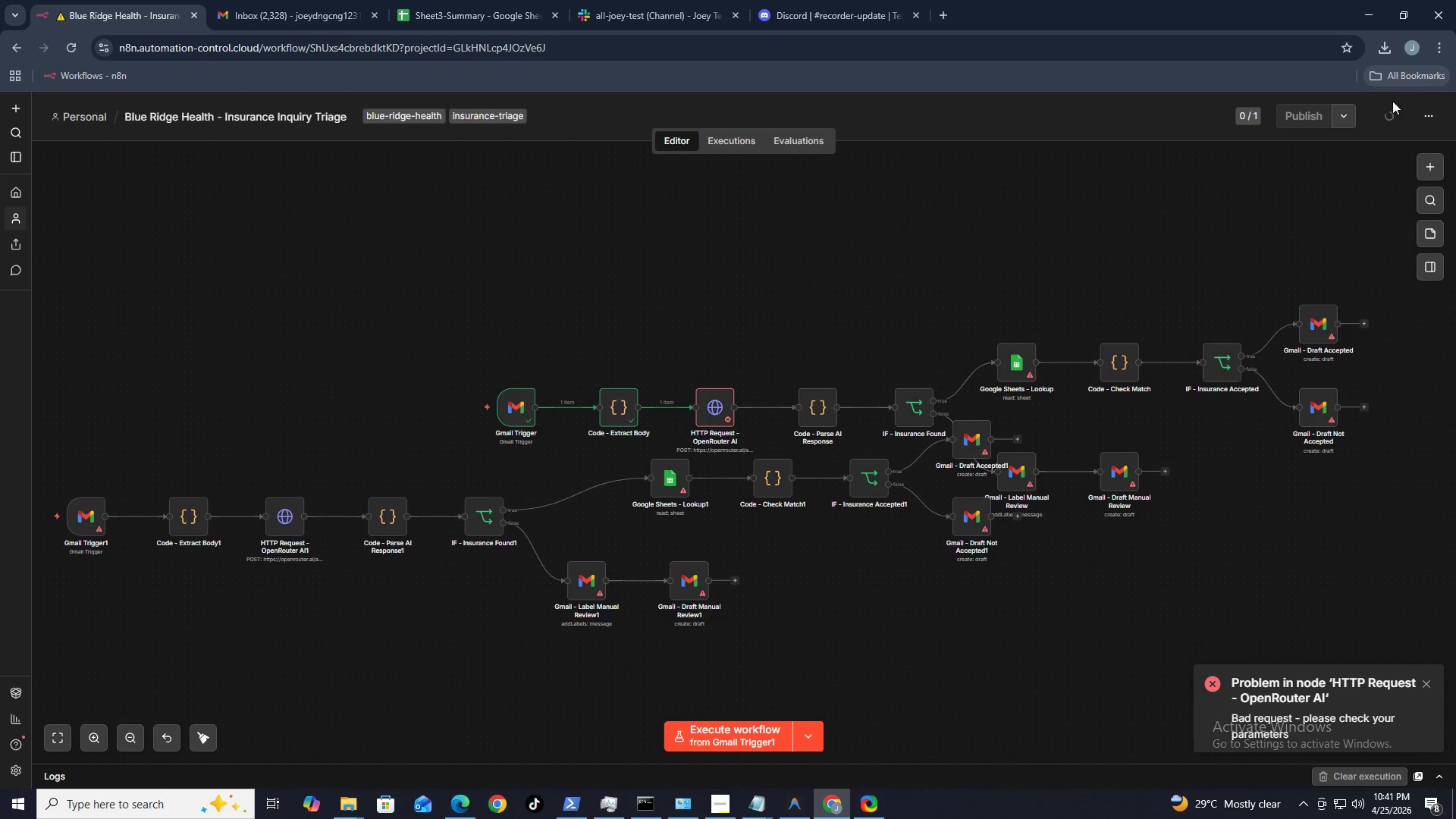 
key(Control+ControlLeft)
 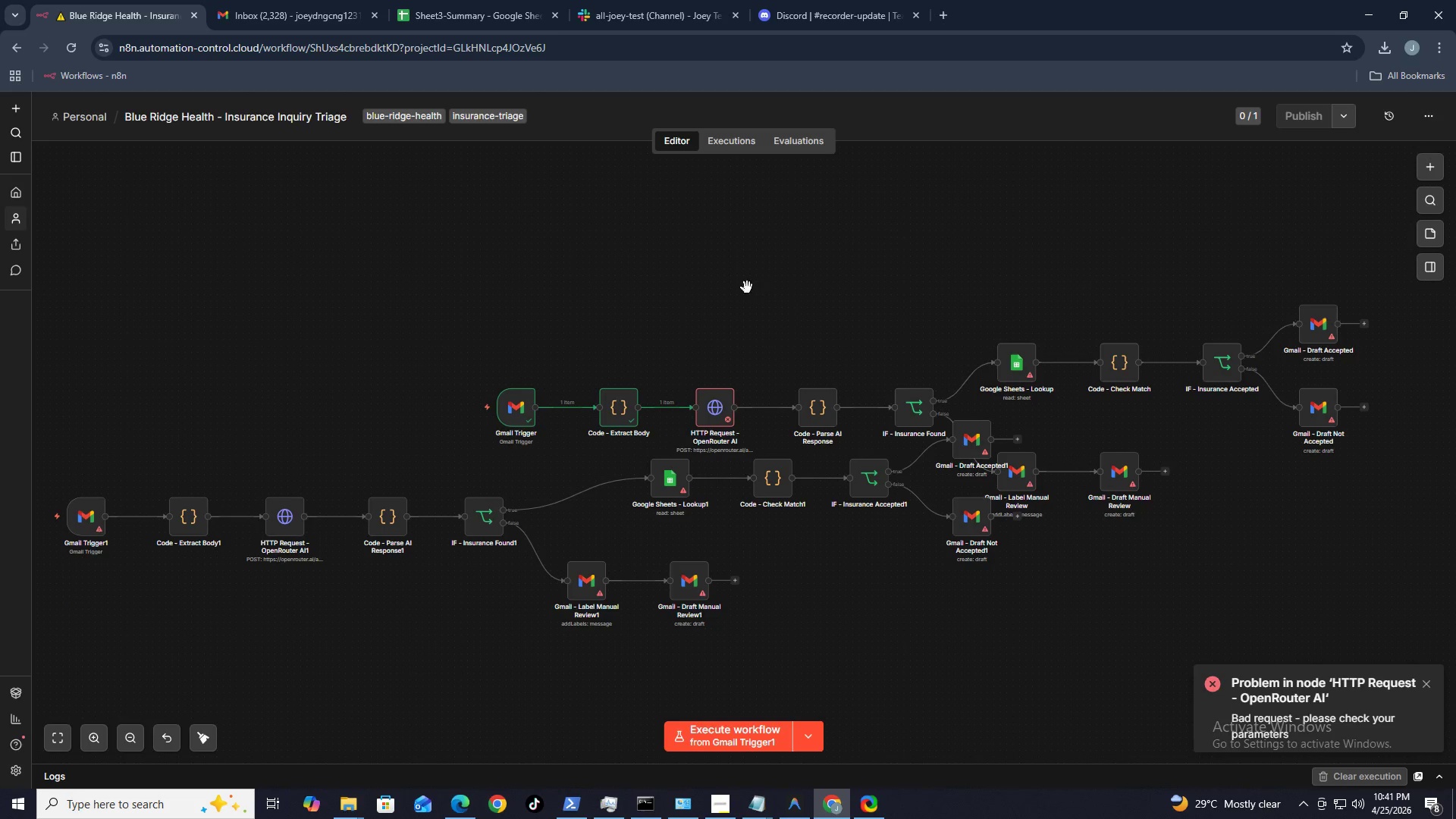 
left_click([747, 287])
 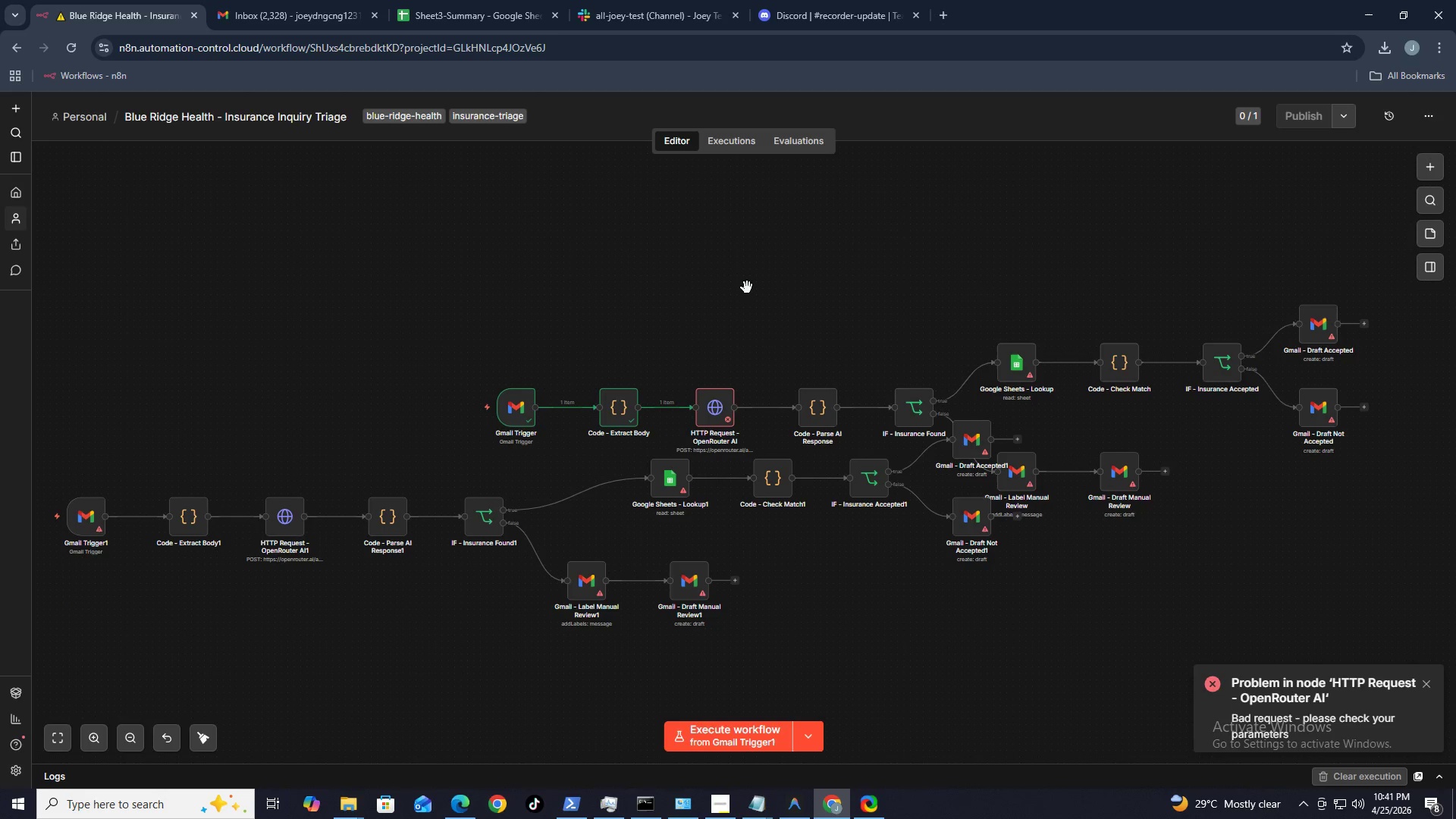 
key(Control+ControlLeft)
 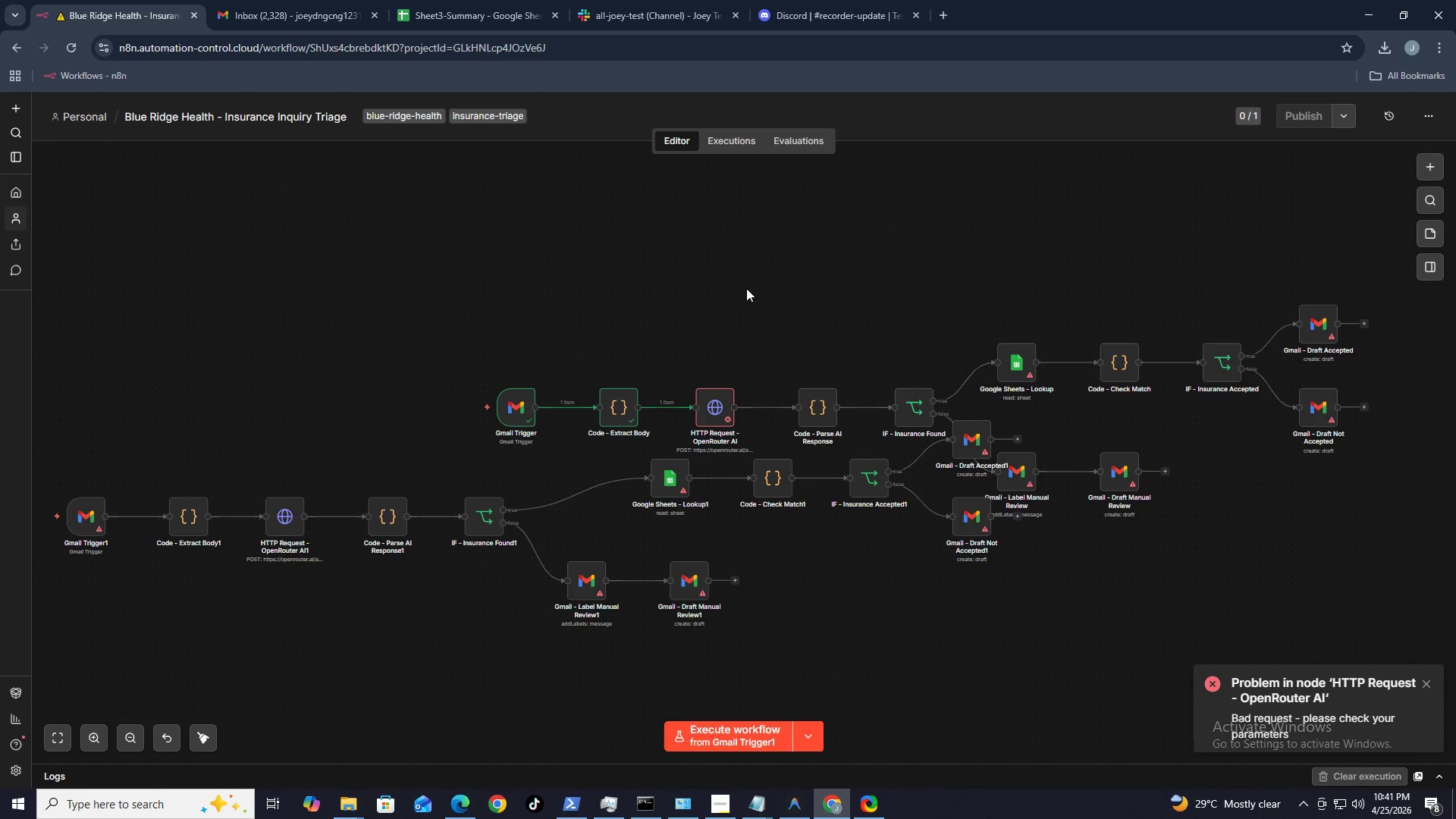 
key(A)
 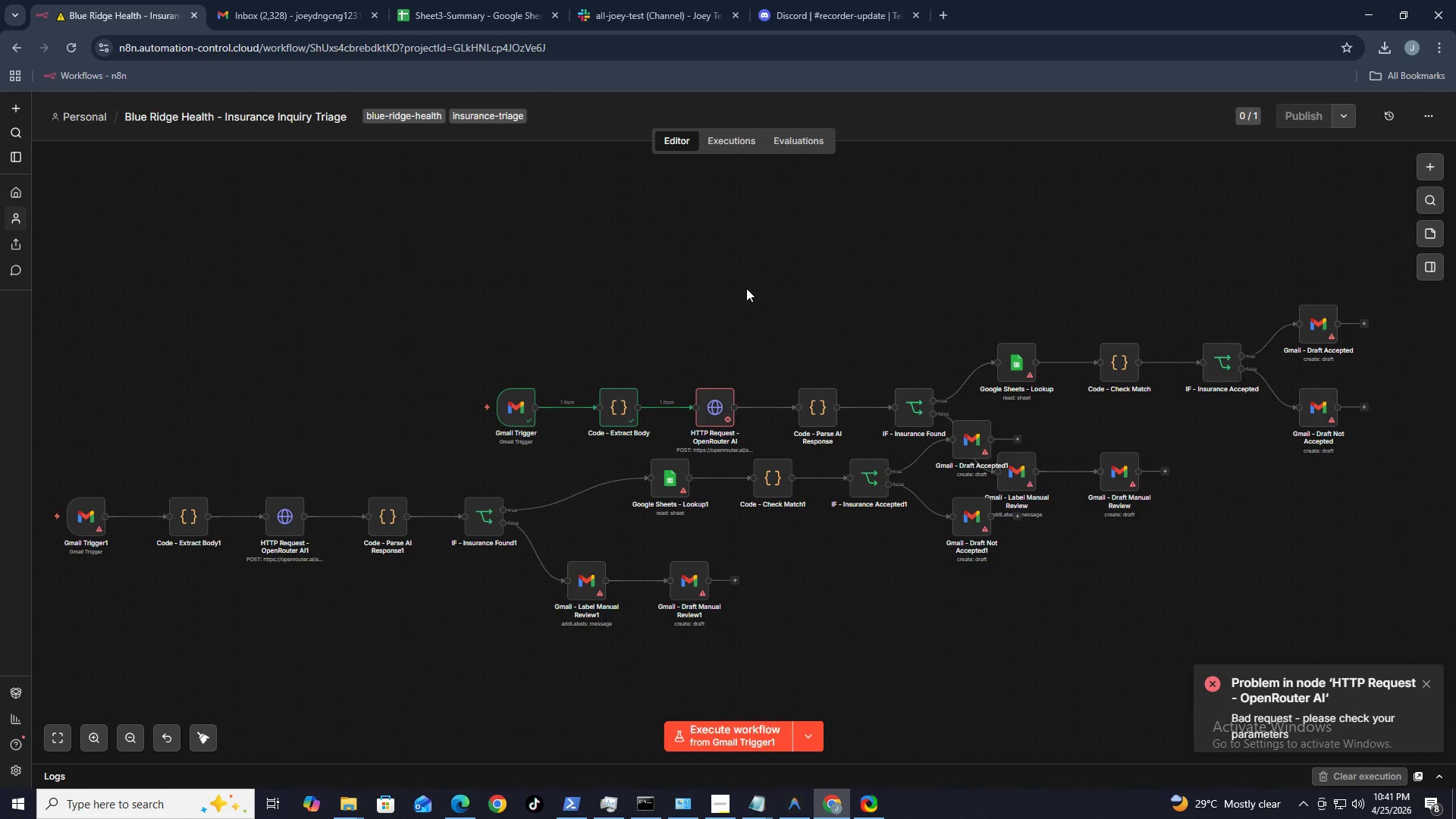 
key(Control+ControlLeft)
 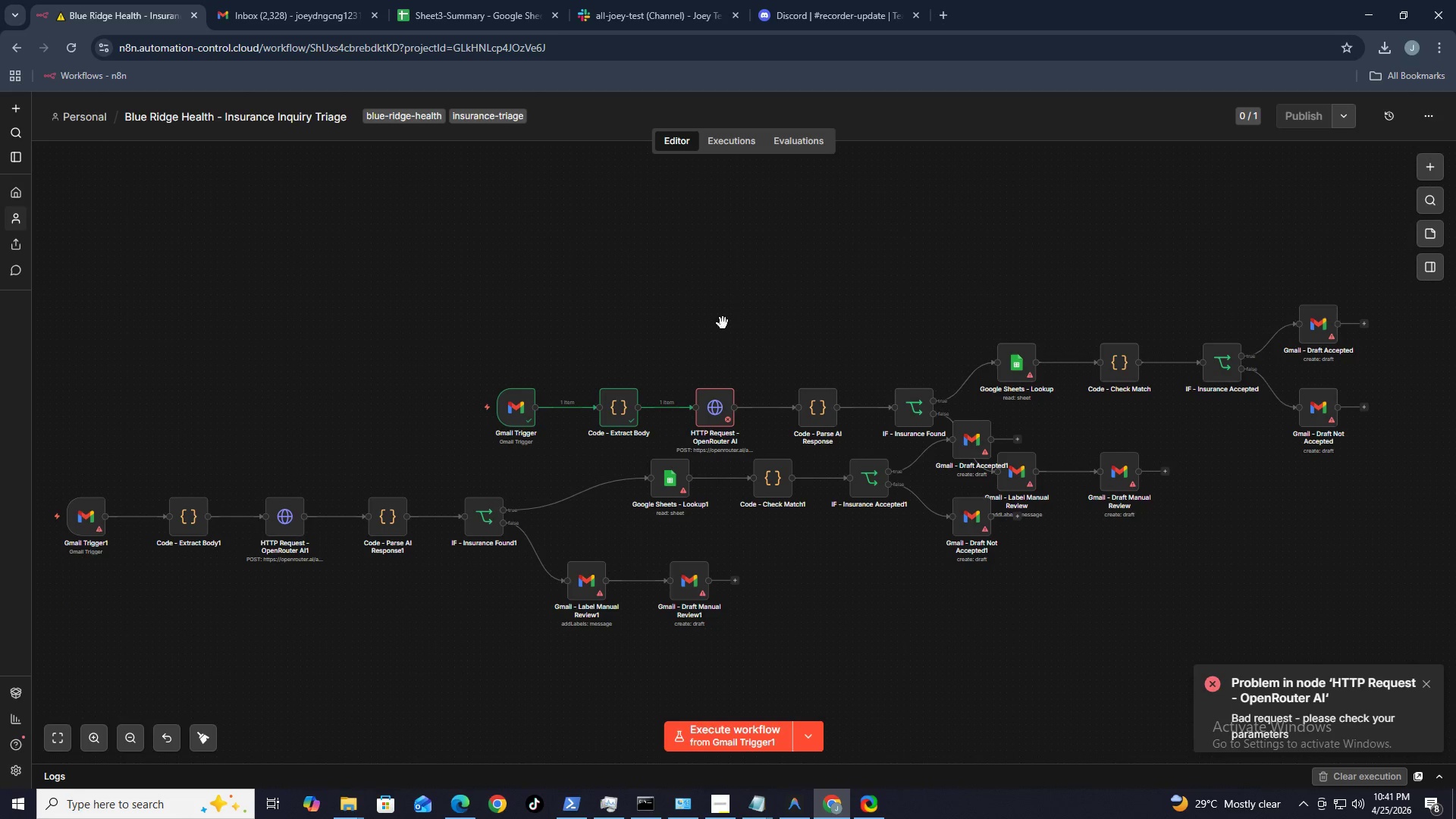 
left_click([723, 323])
 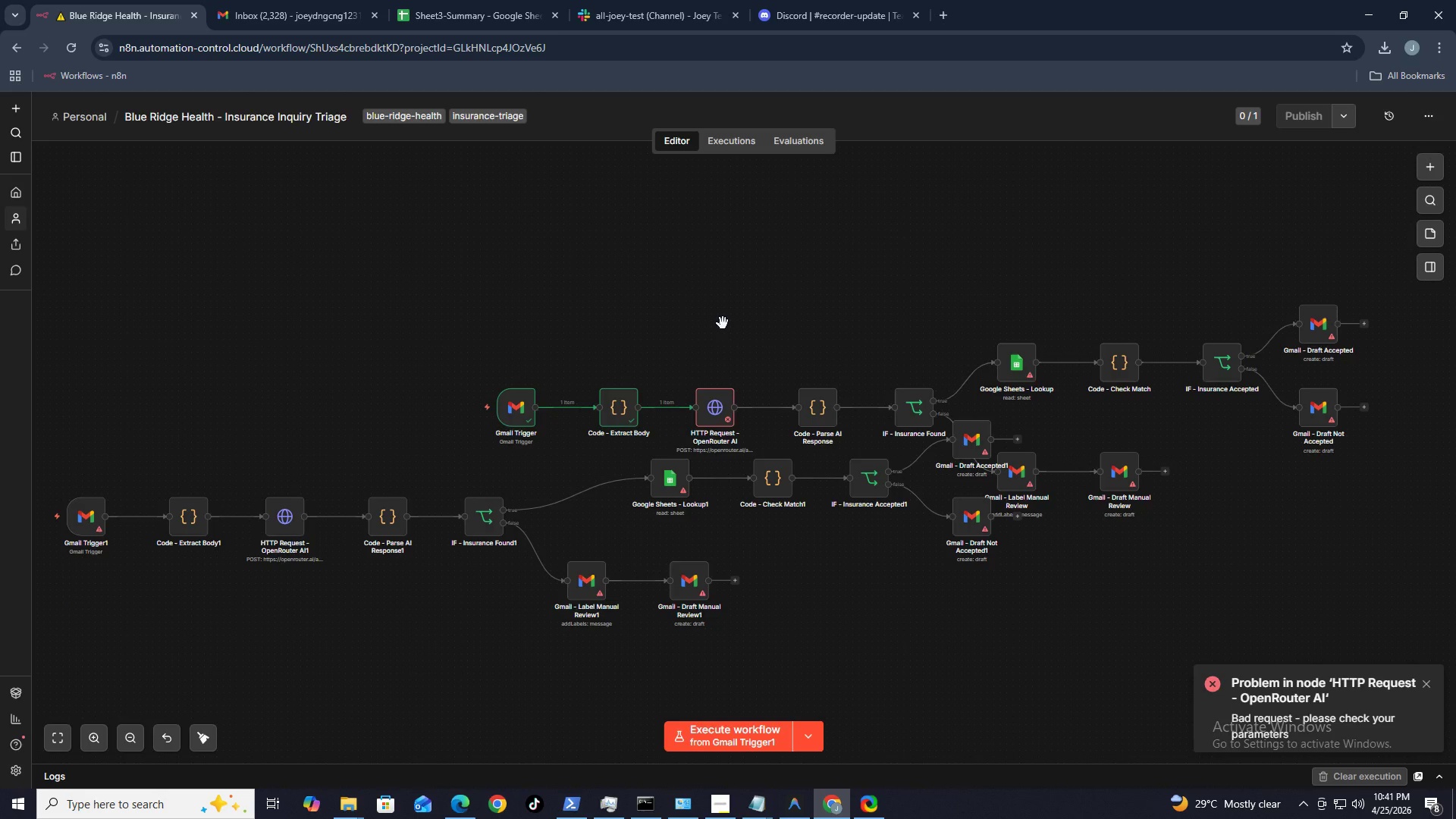 
key(Control+A)
 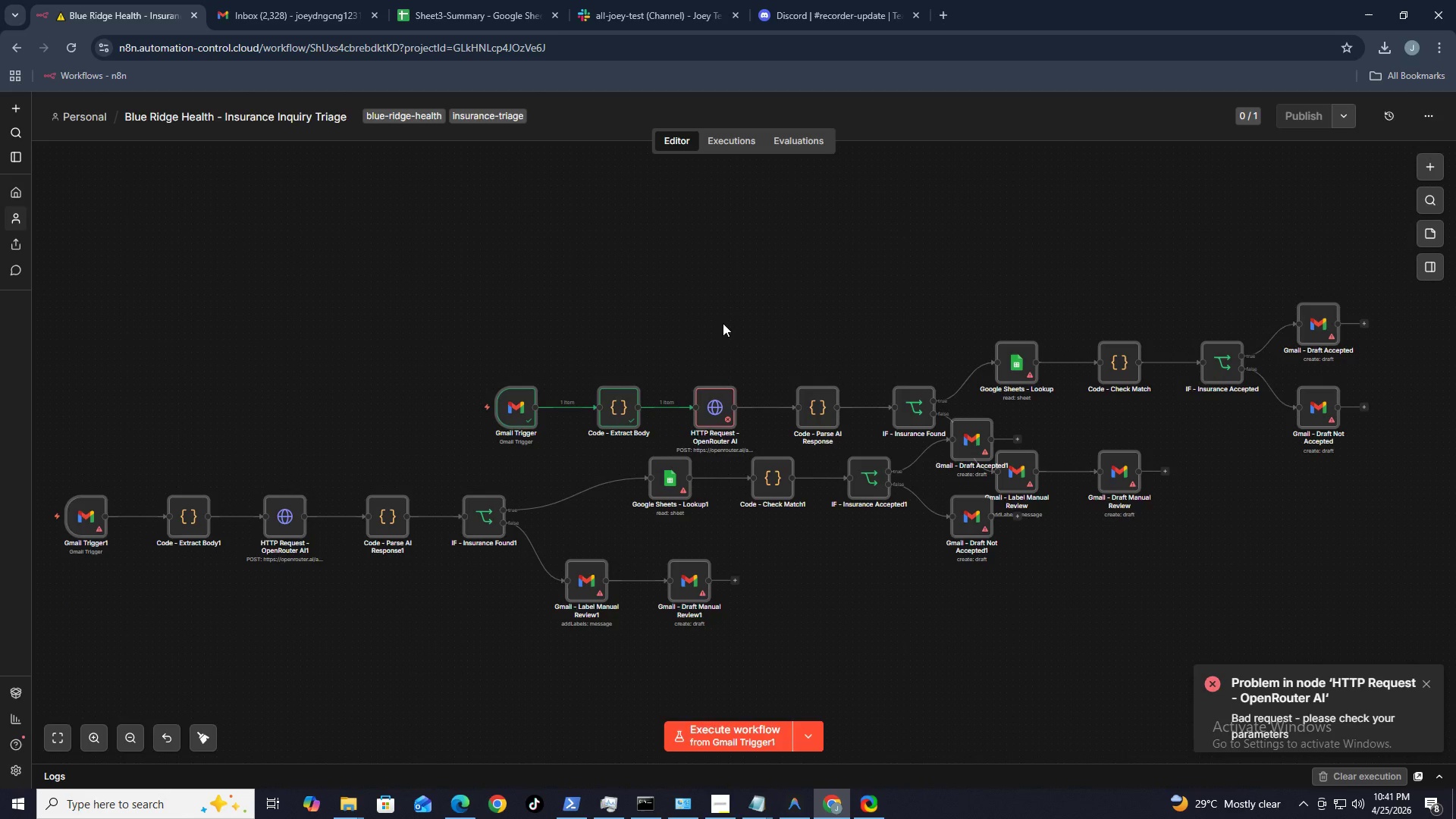 
key(Delete)
 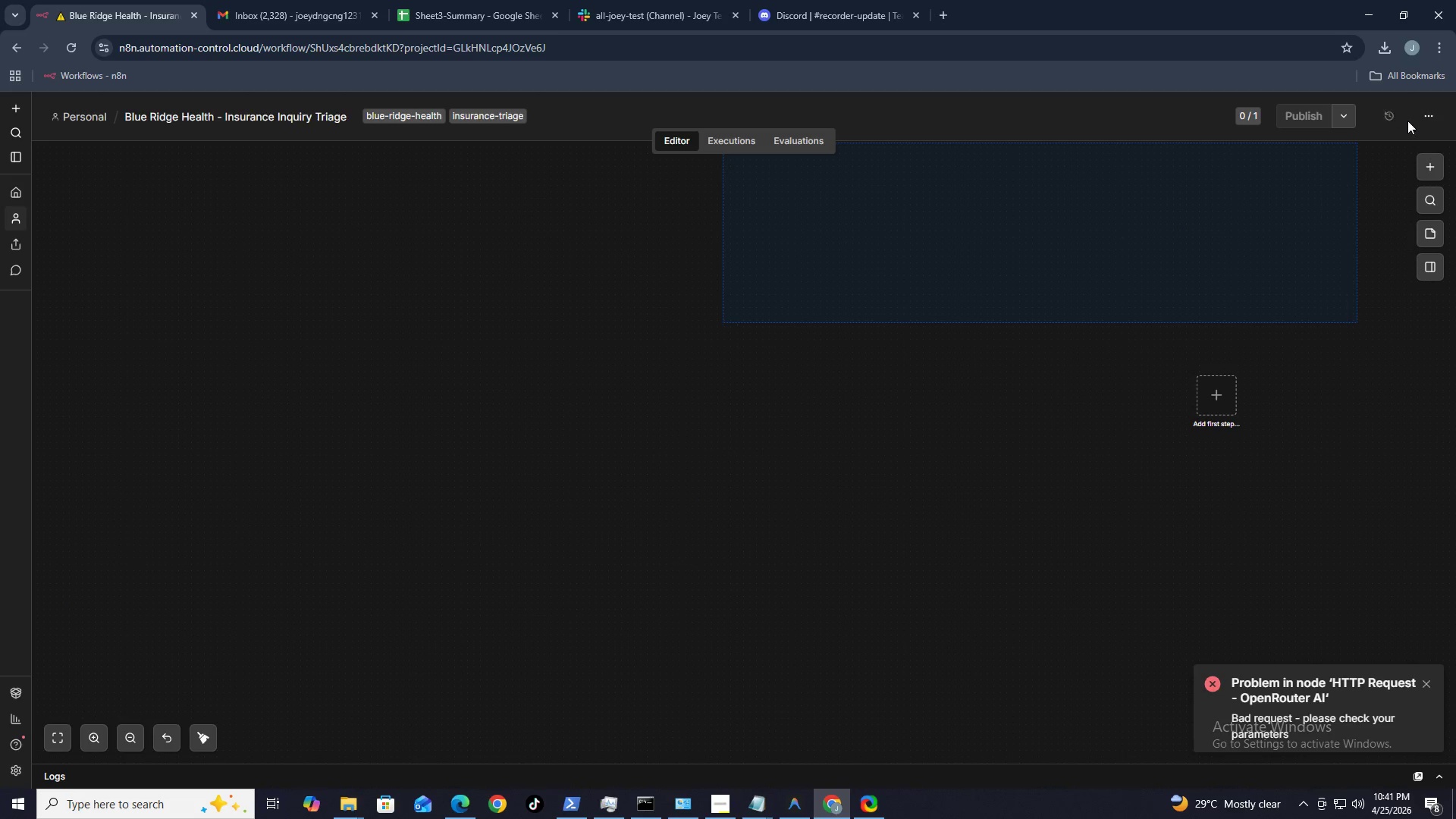 
left_click([1428, 121])
 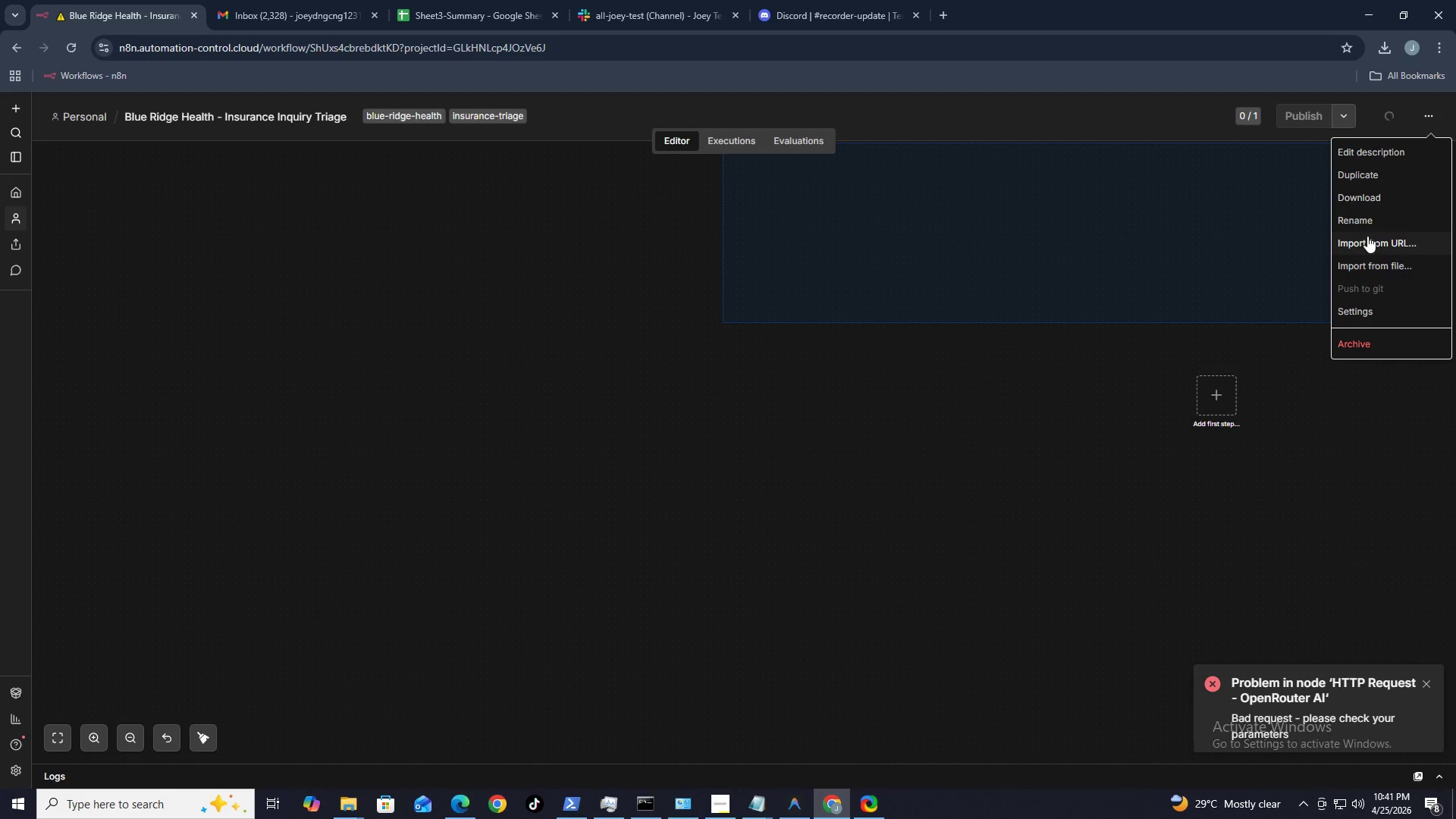 
left_click([1373, 263])
 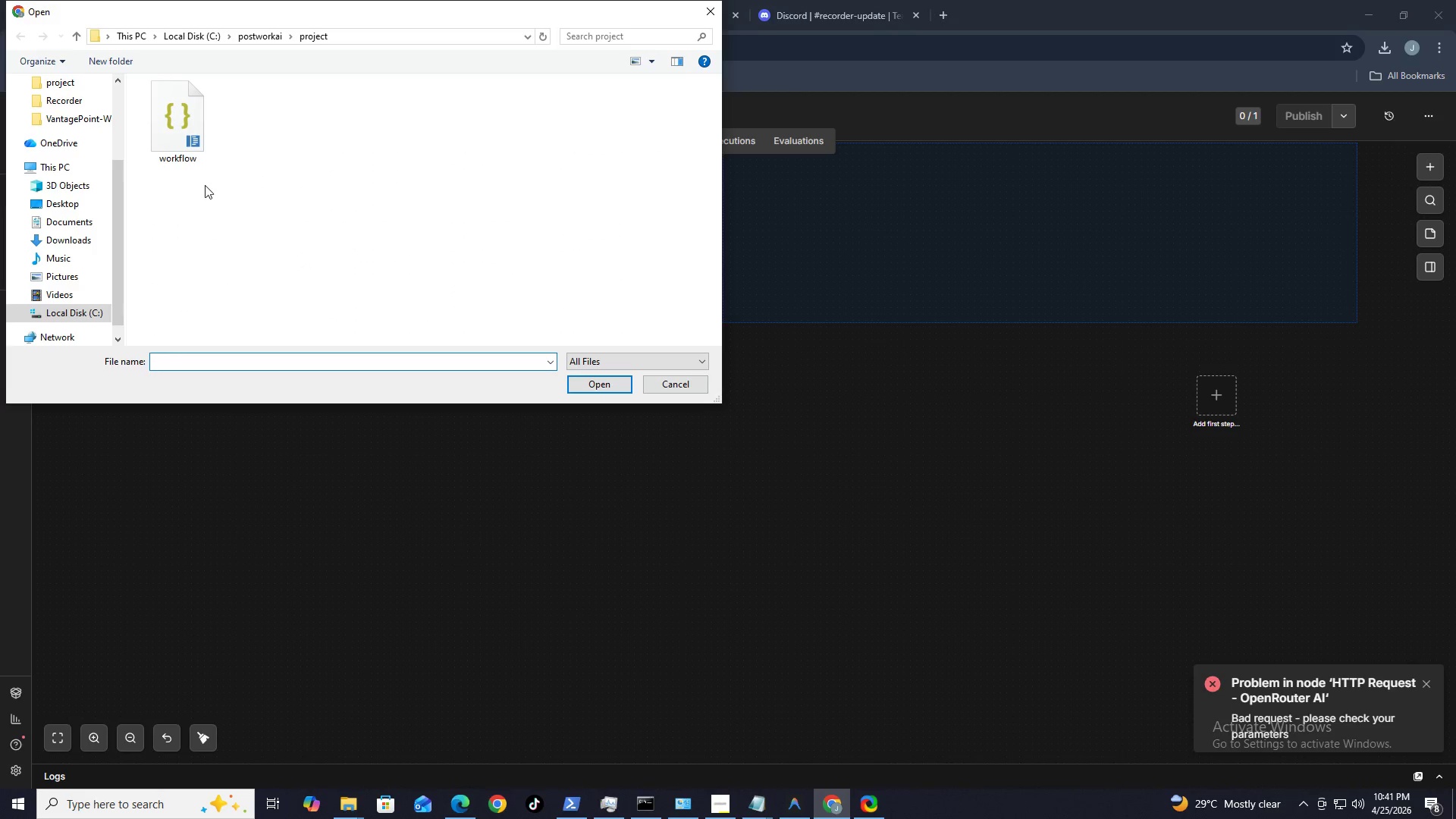 
left_click([186, 140])
 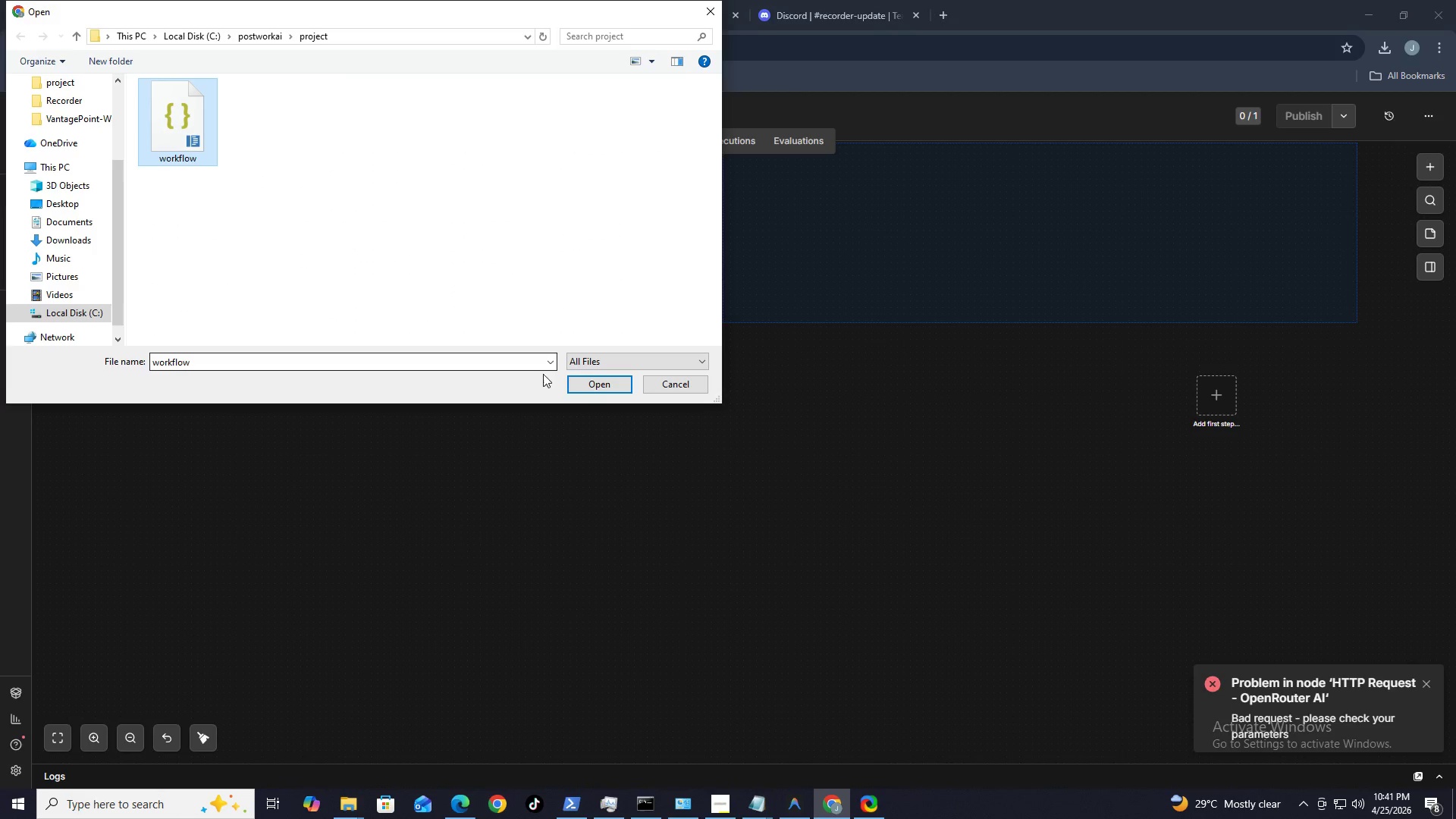 
left_click([601, 384])
 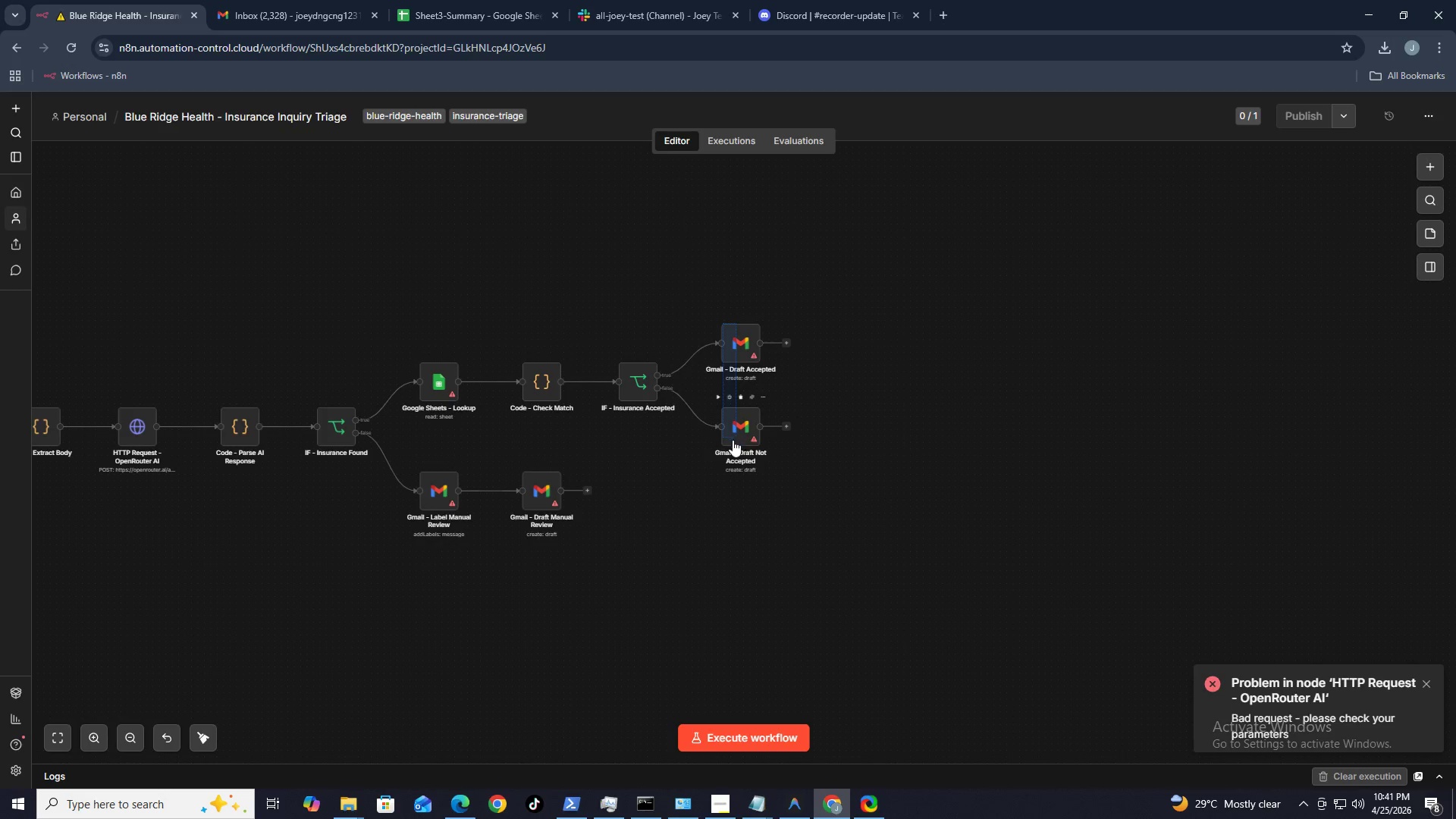 
left_click([1025, 383])
 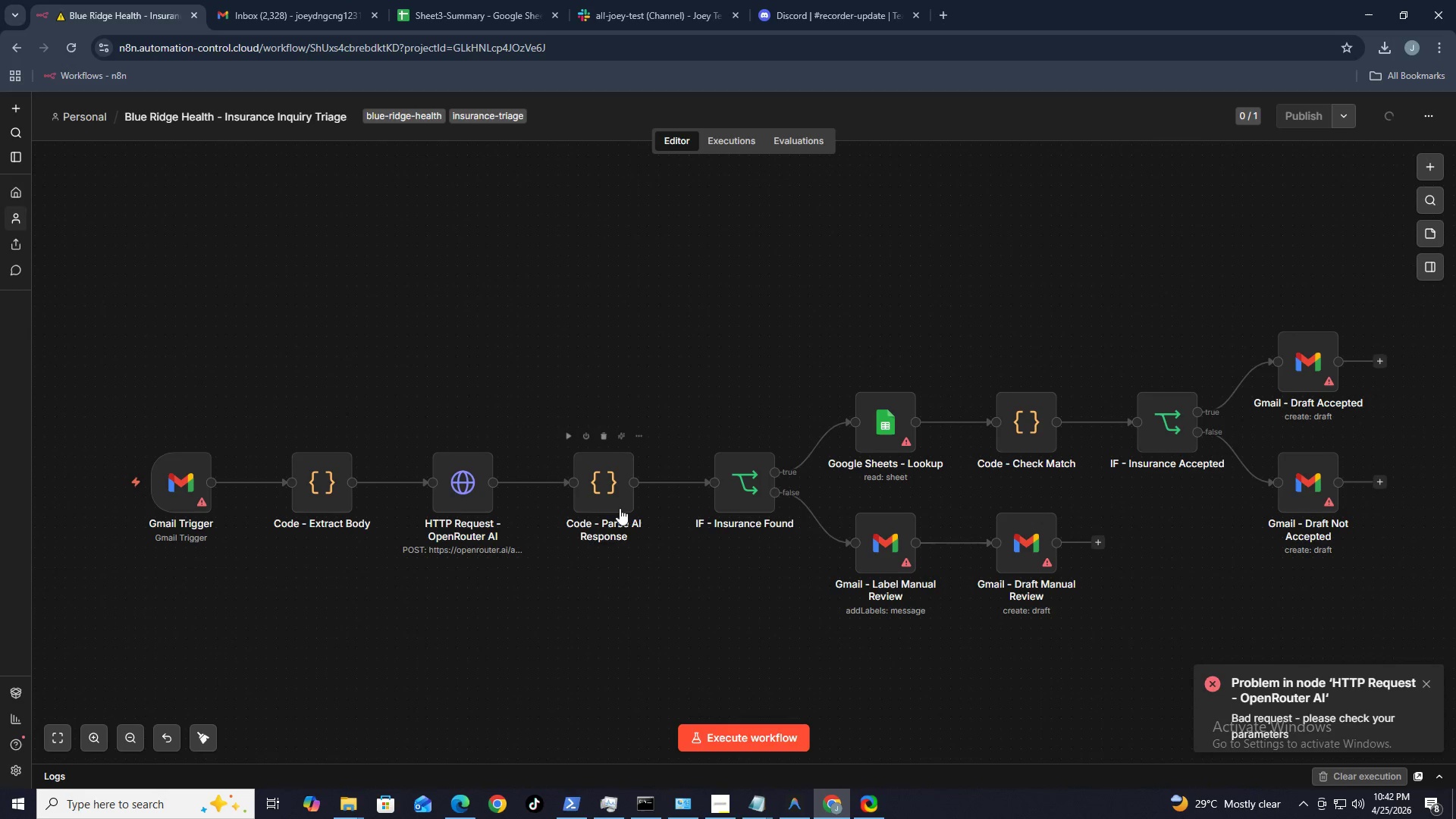 
wait(8.8)
 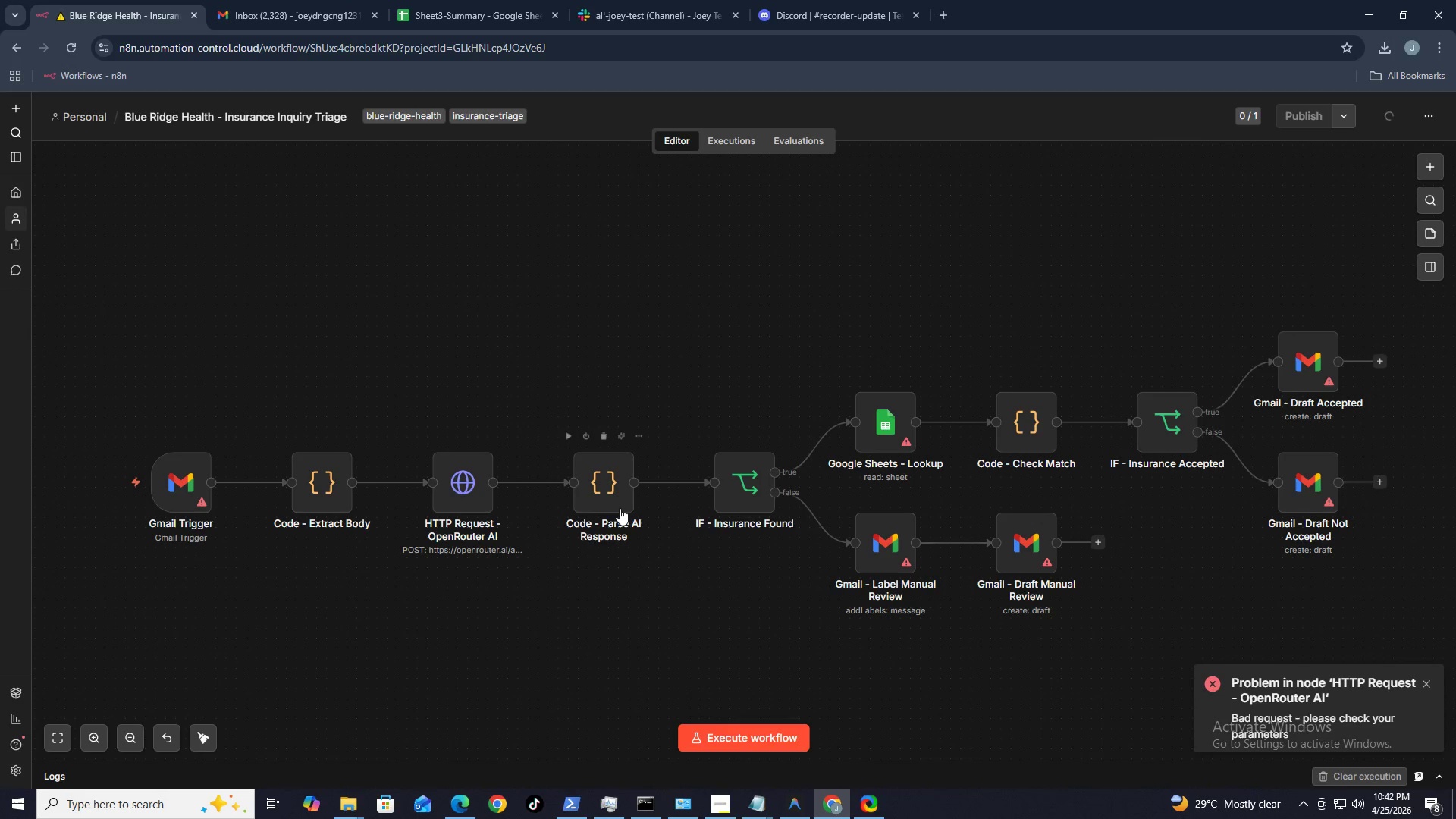 
double_click([487, 500])
 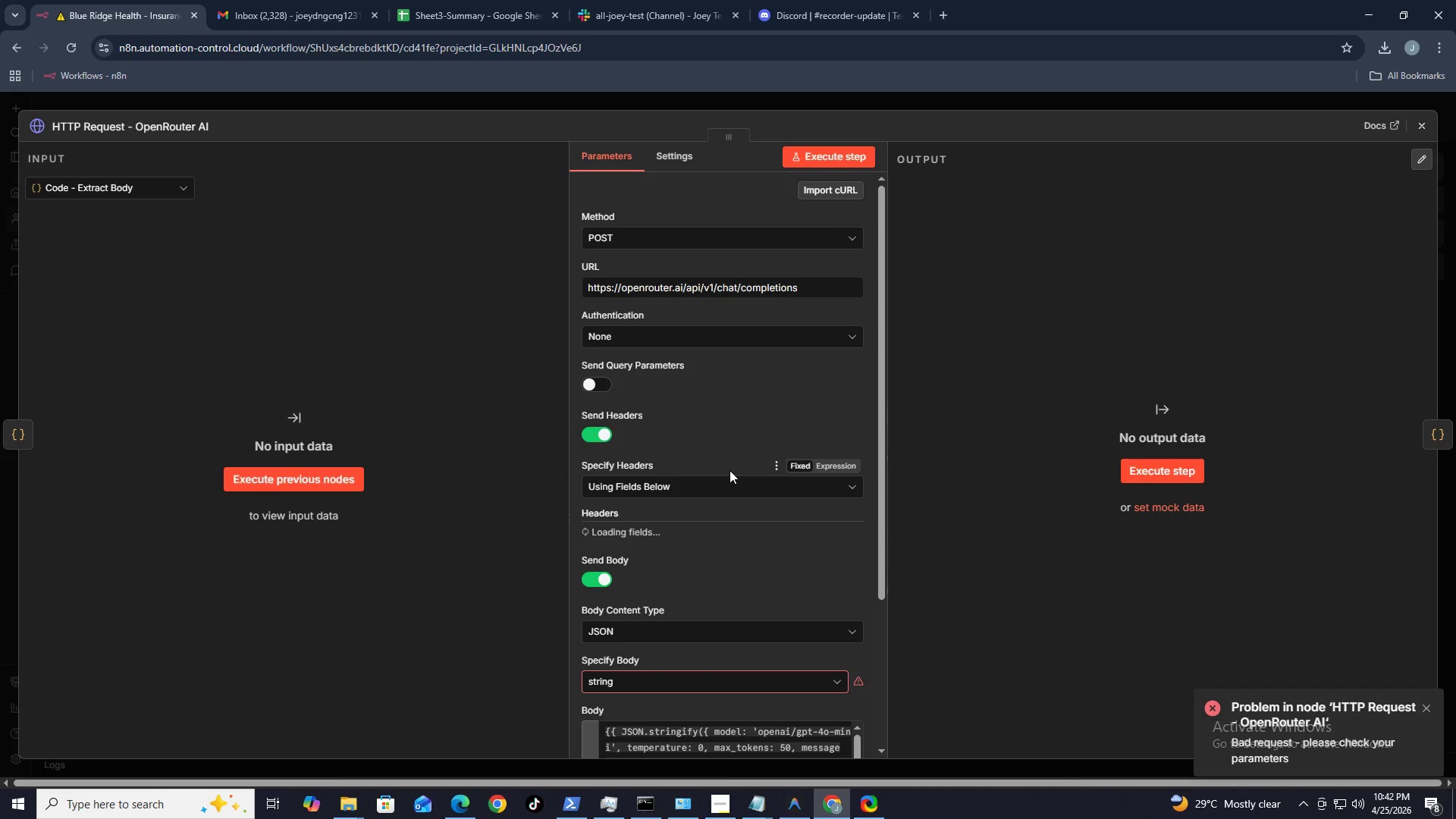 
scroll: coordinate [739, 532], scroll_direction: down, amount: 7.0
 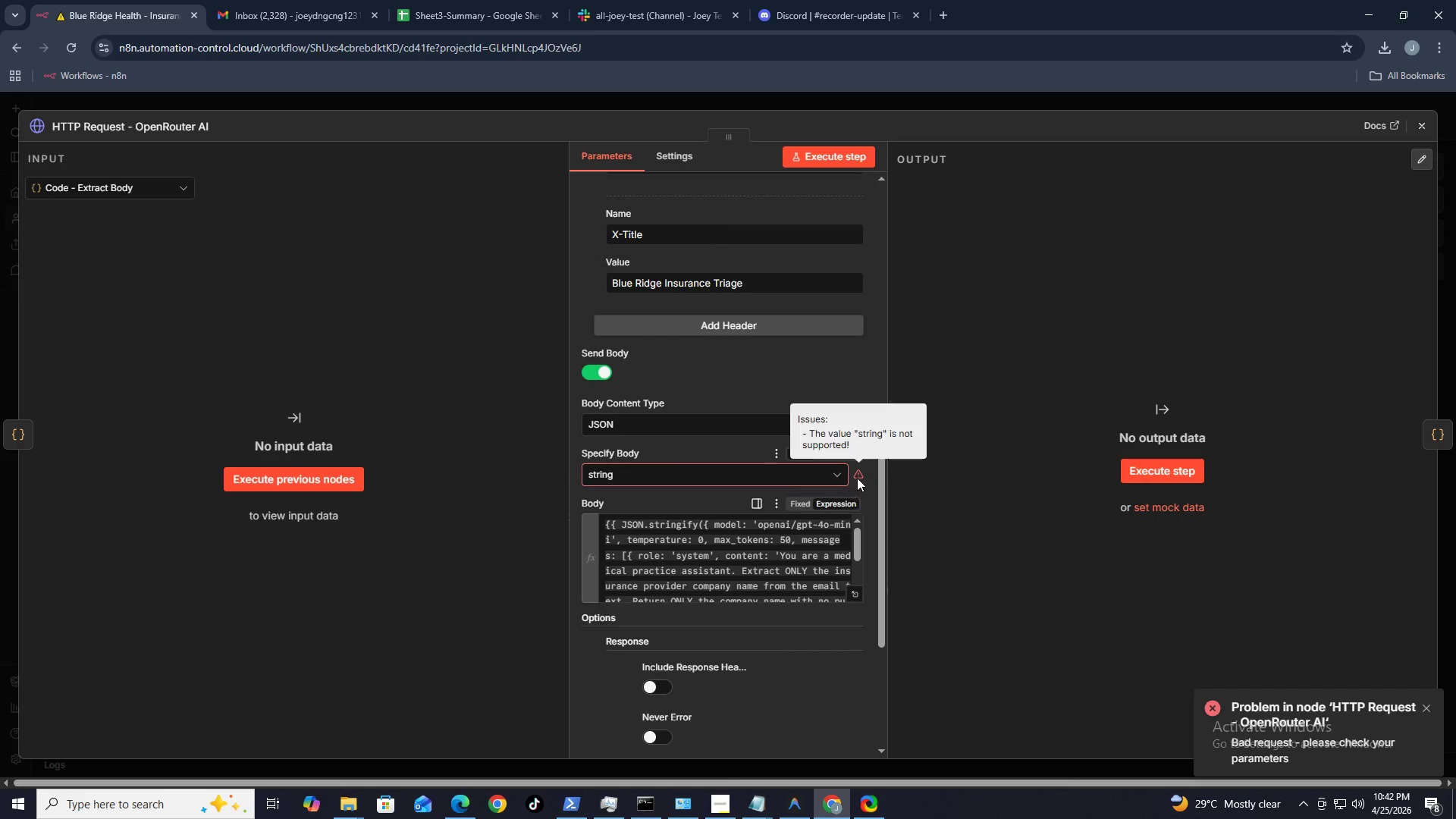 
left_click([836, 432])
 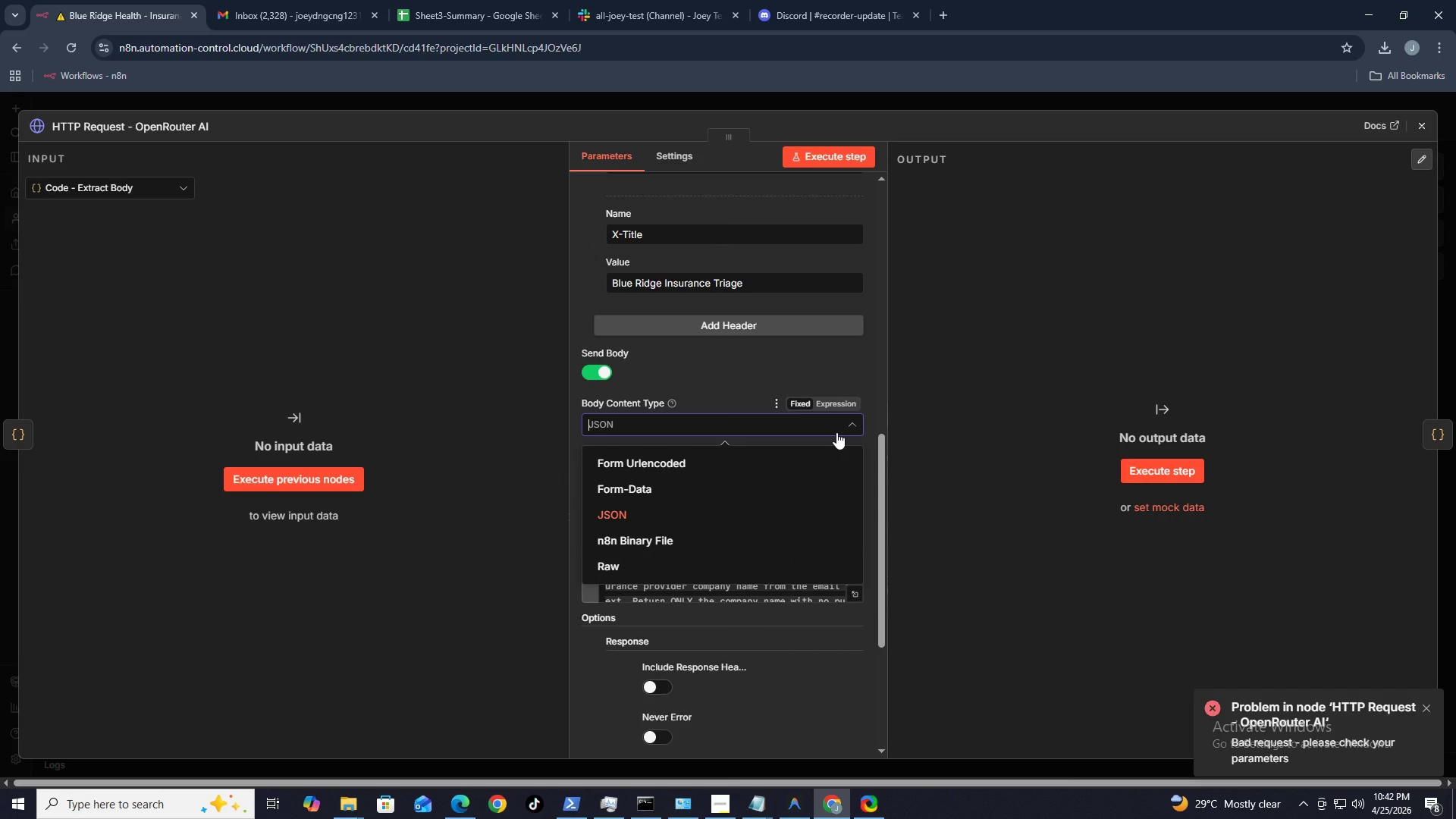 
left_click([836, 432])
 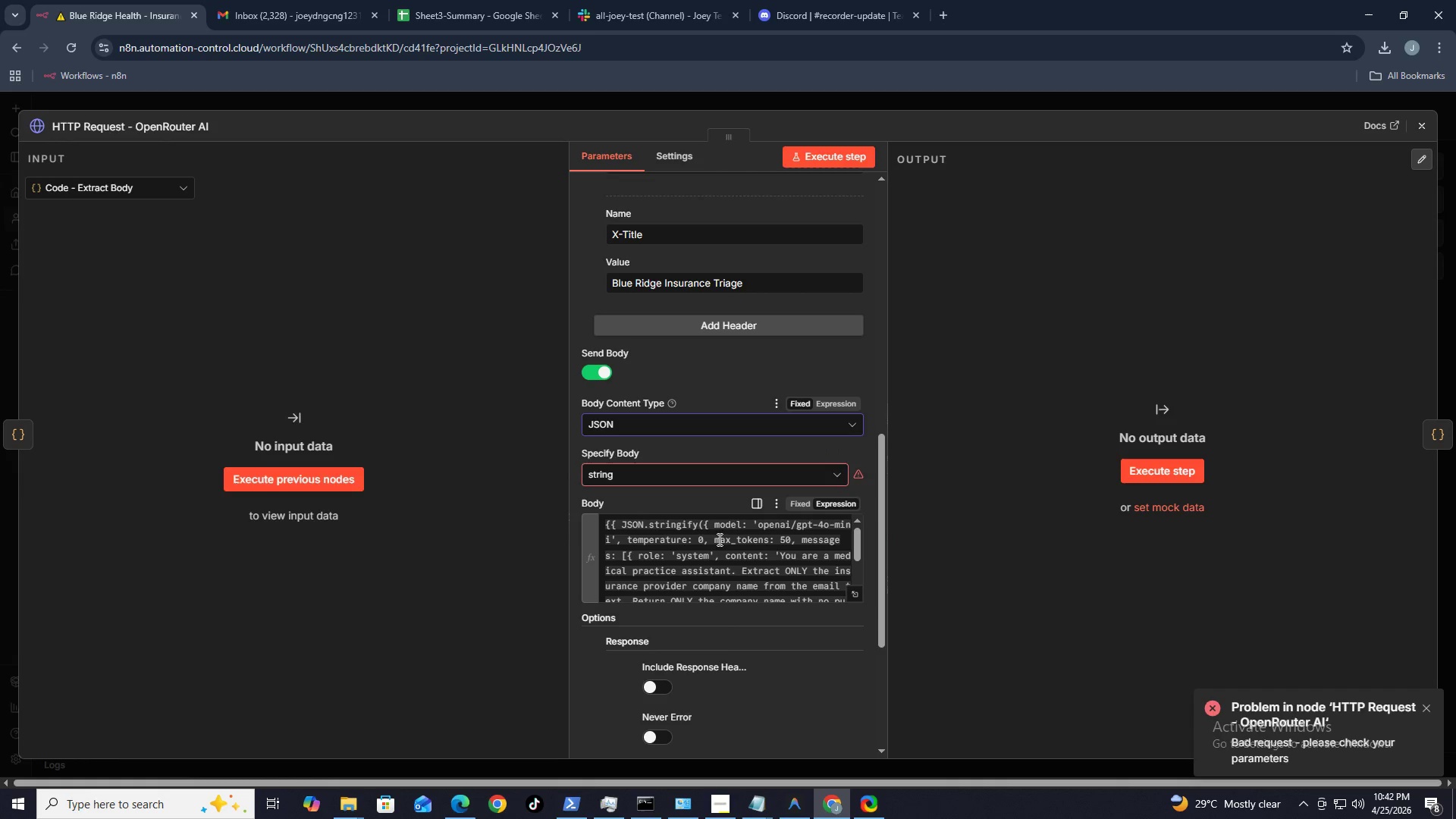 
left_click([715, 570])
 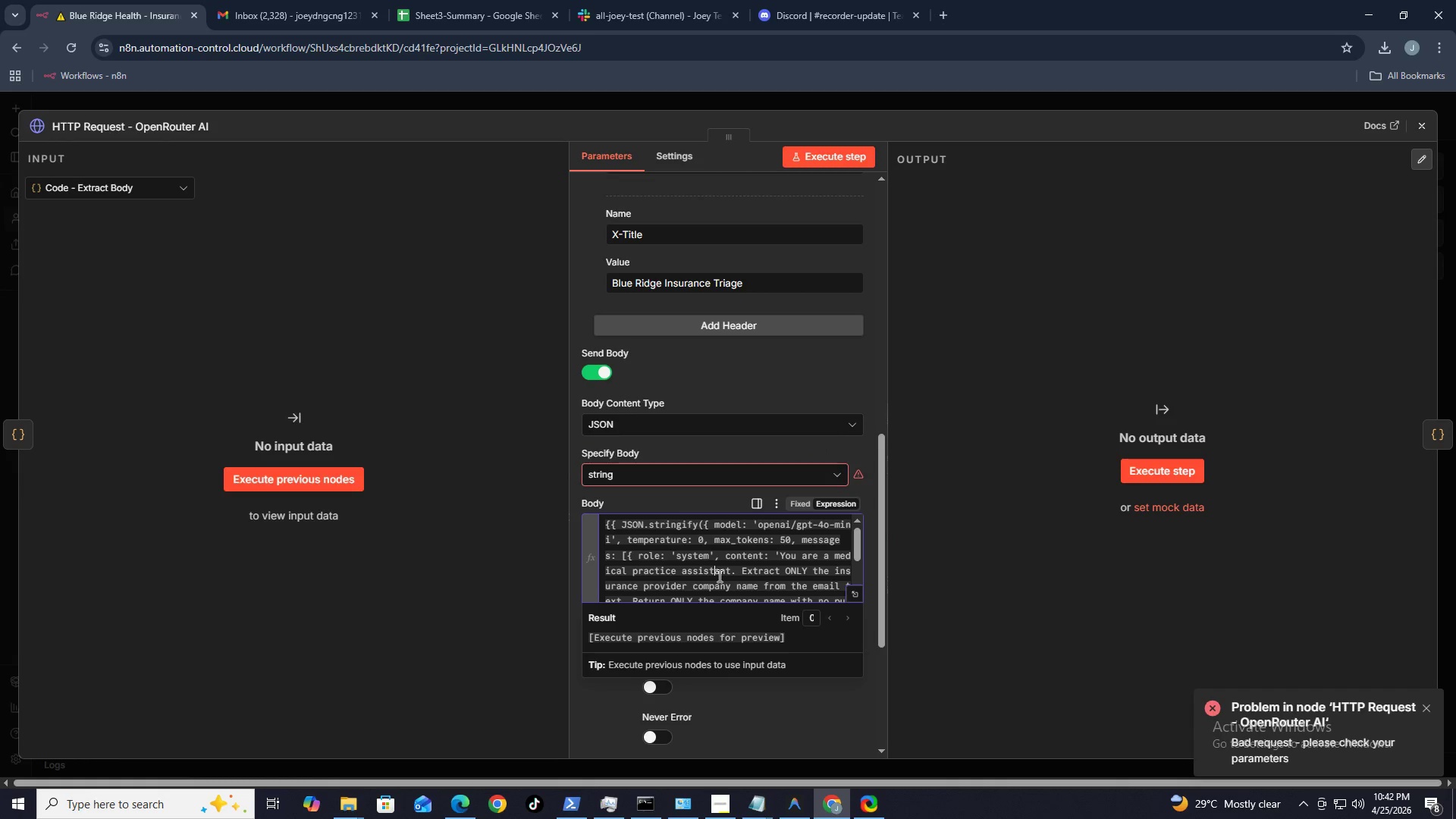 
scroll: coordinate [718, 576], scroll_direction: down, amount: 2.0
 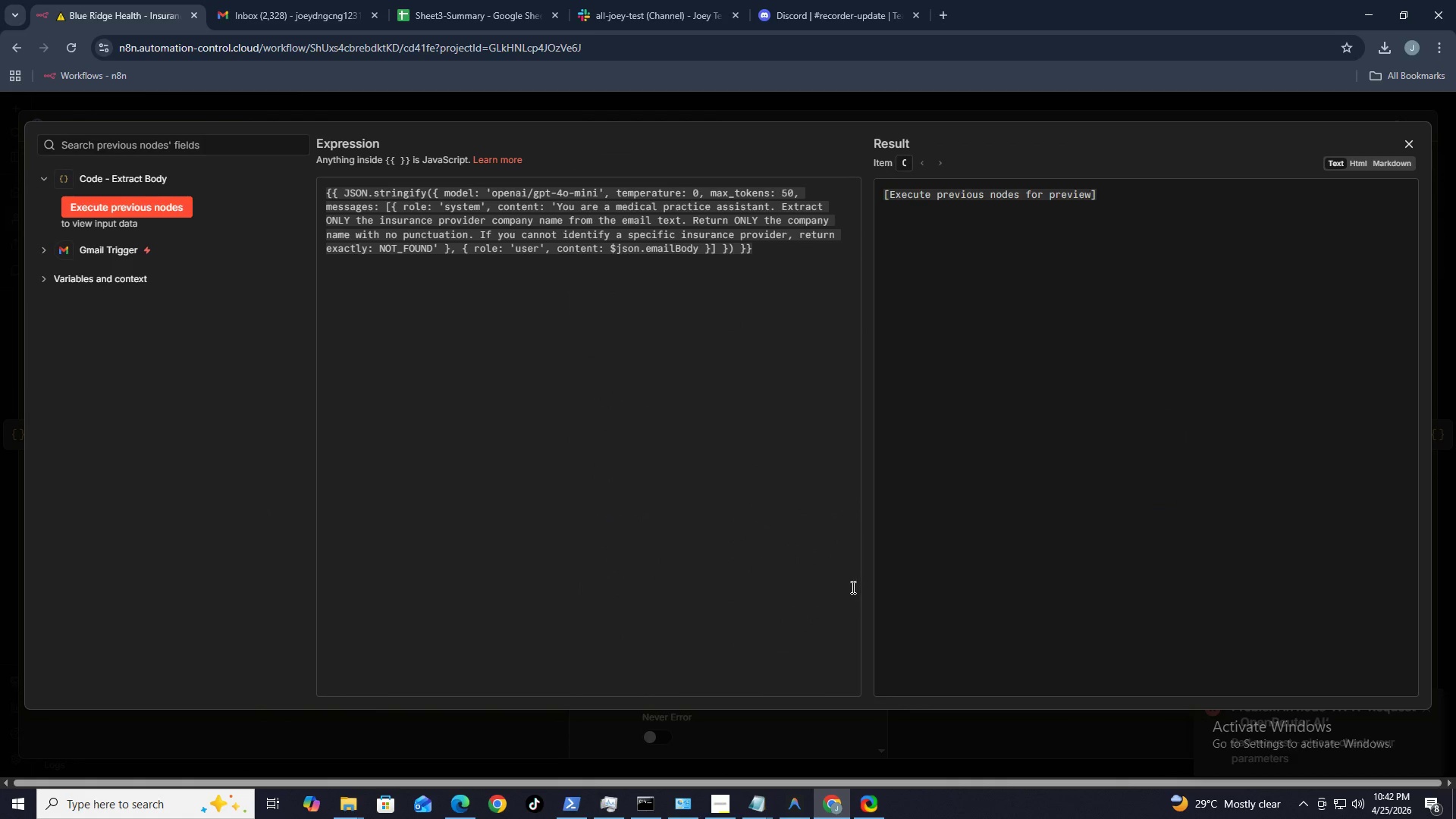 
left_click([1413, 138])
 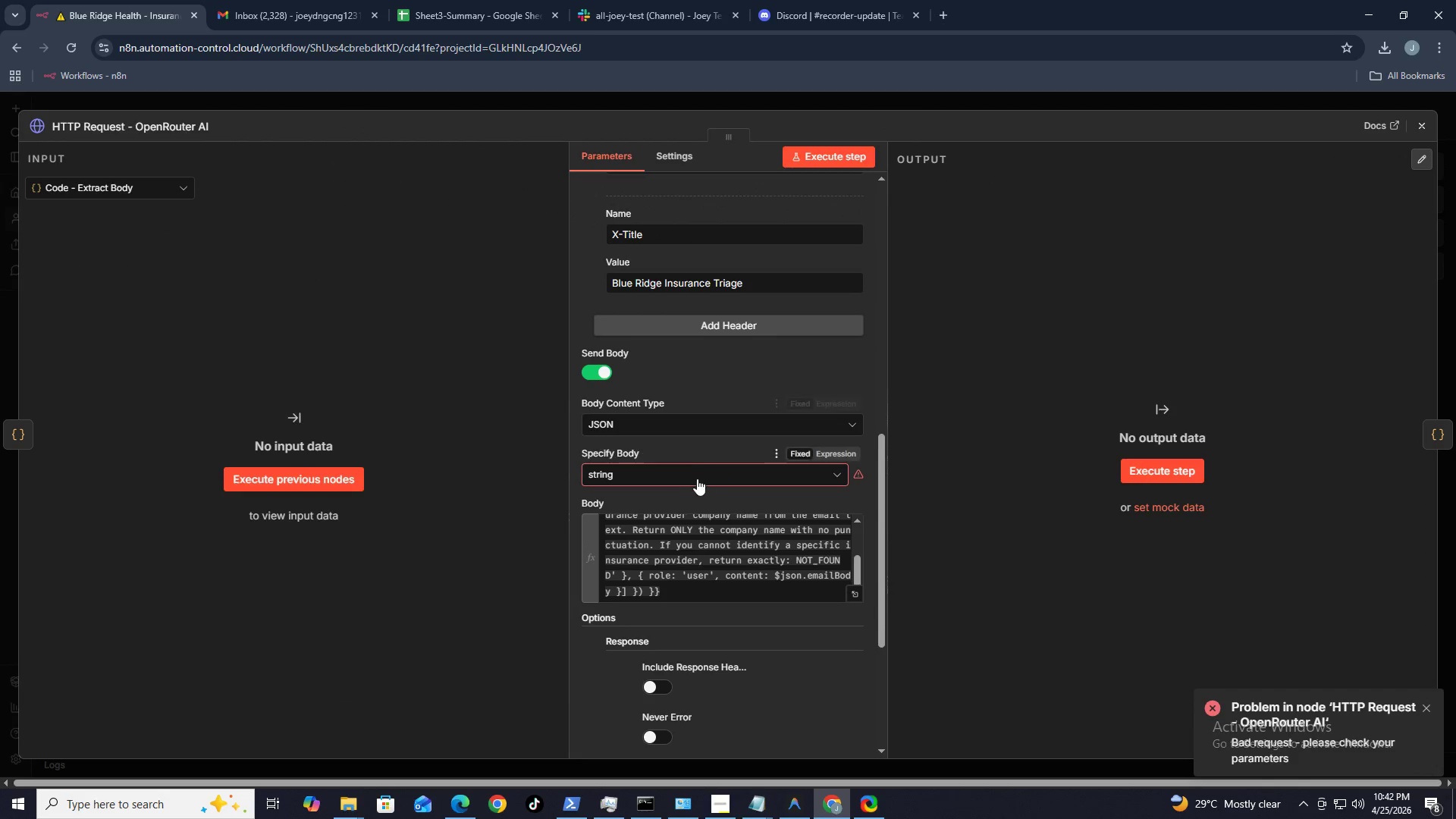 
left_click([686, 476])
 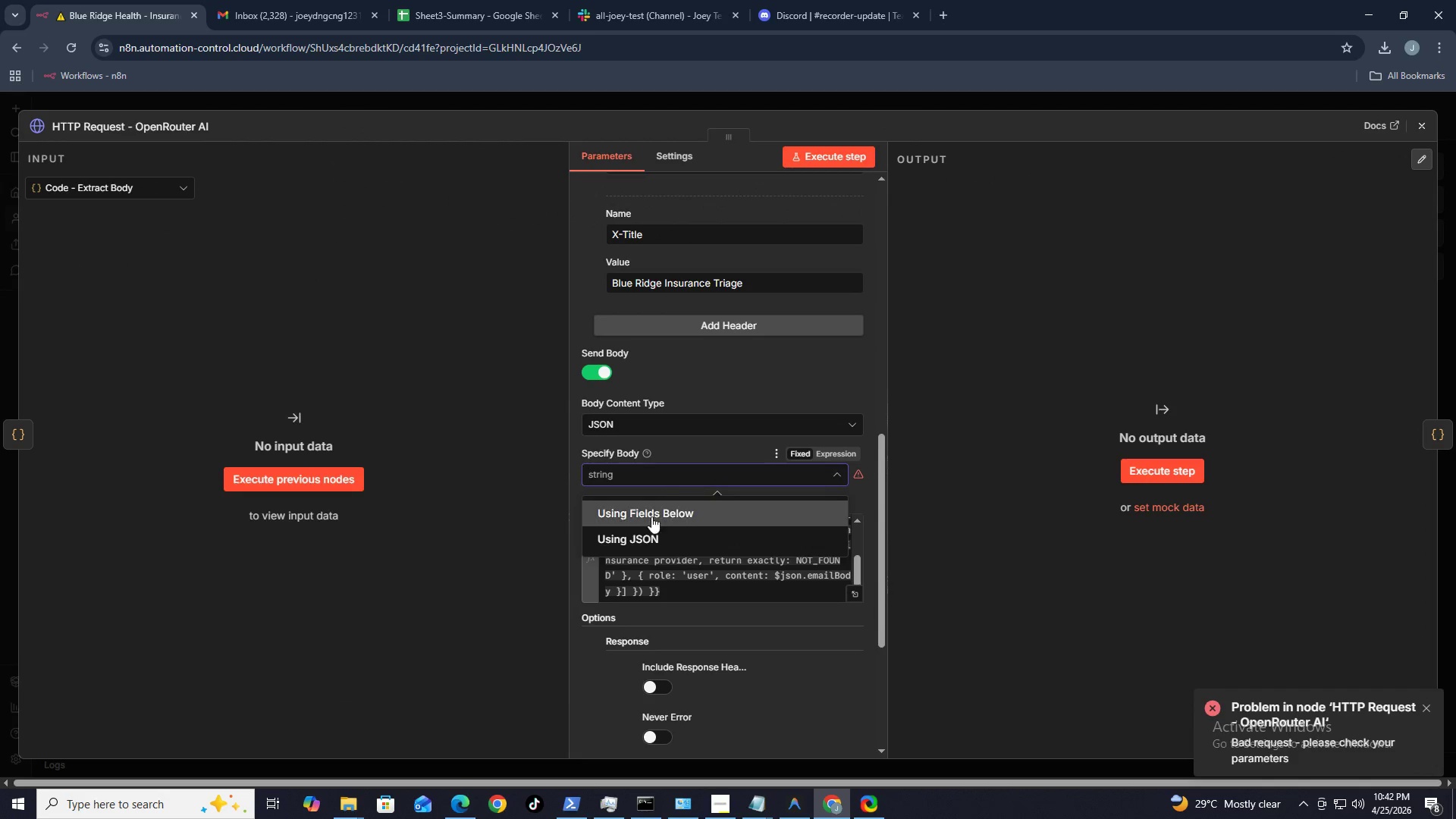 
left_click([645, 529])
 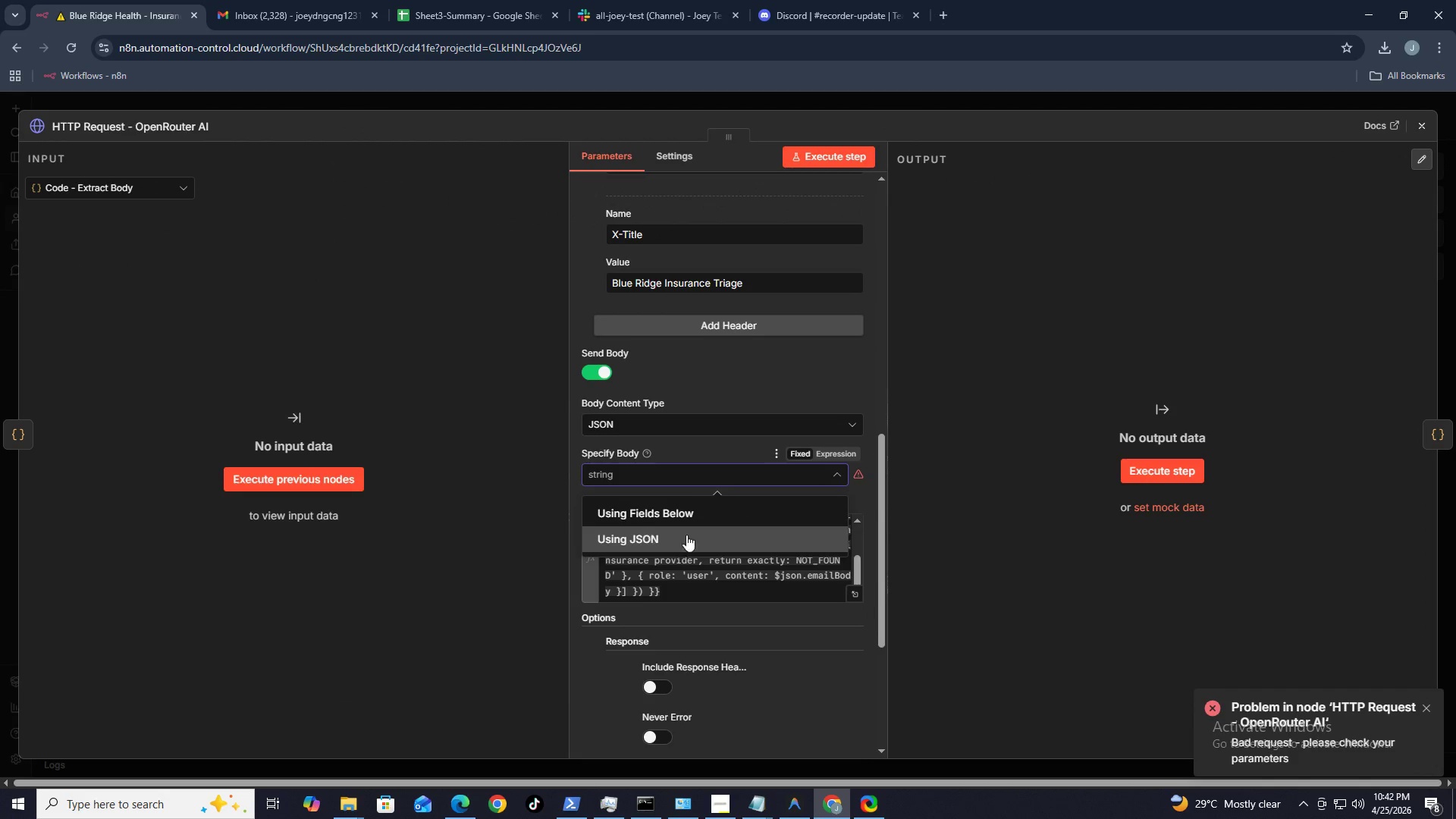 
mouse_move([704, 545])
 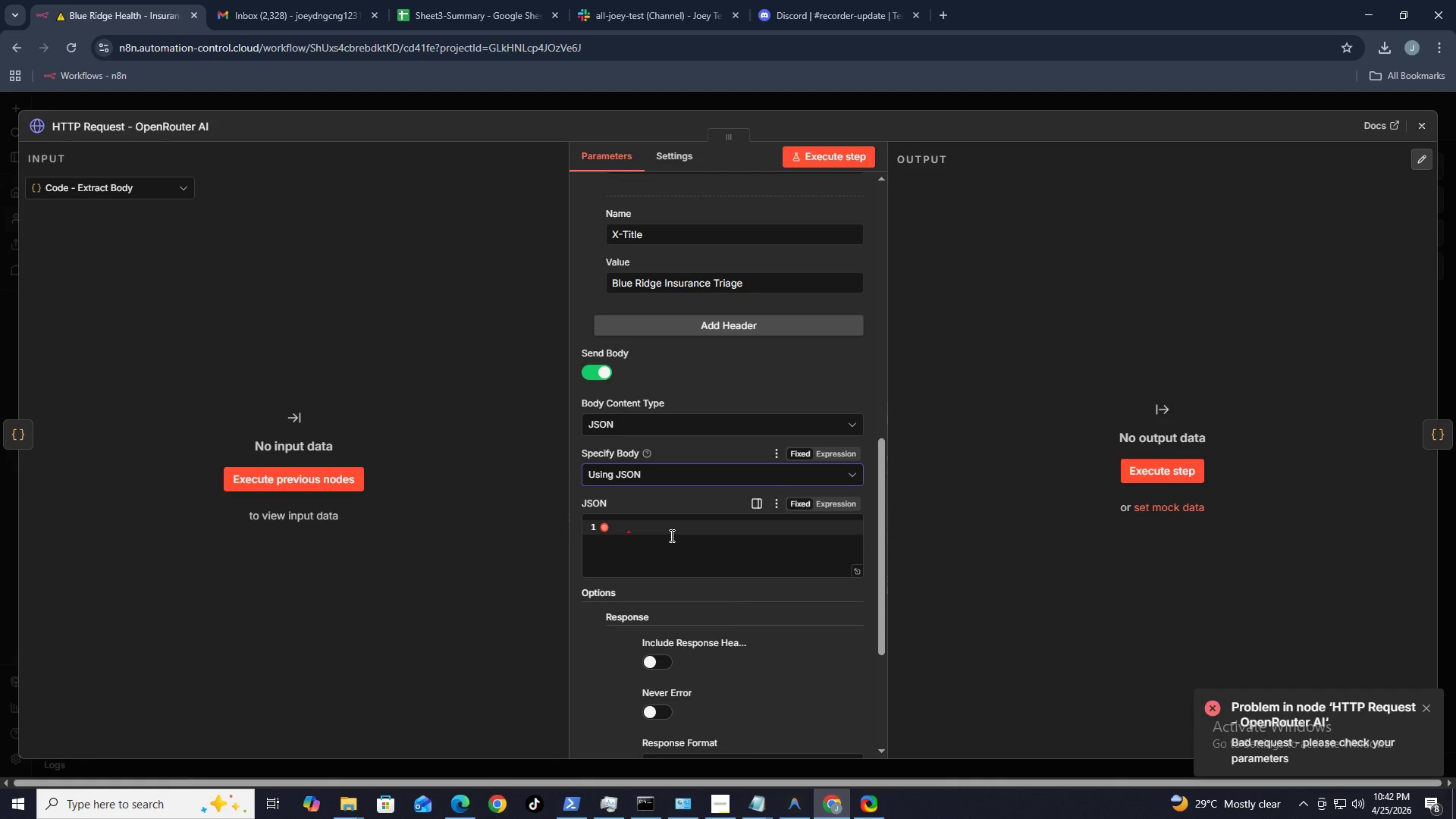 
left_click([670, 535])
 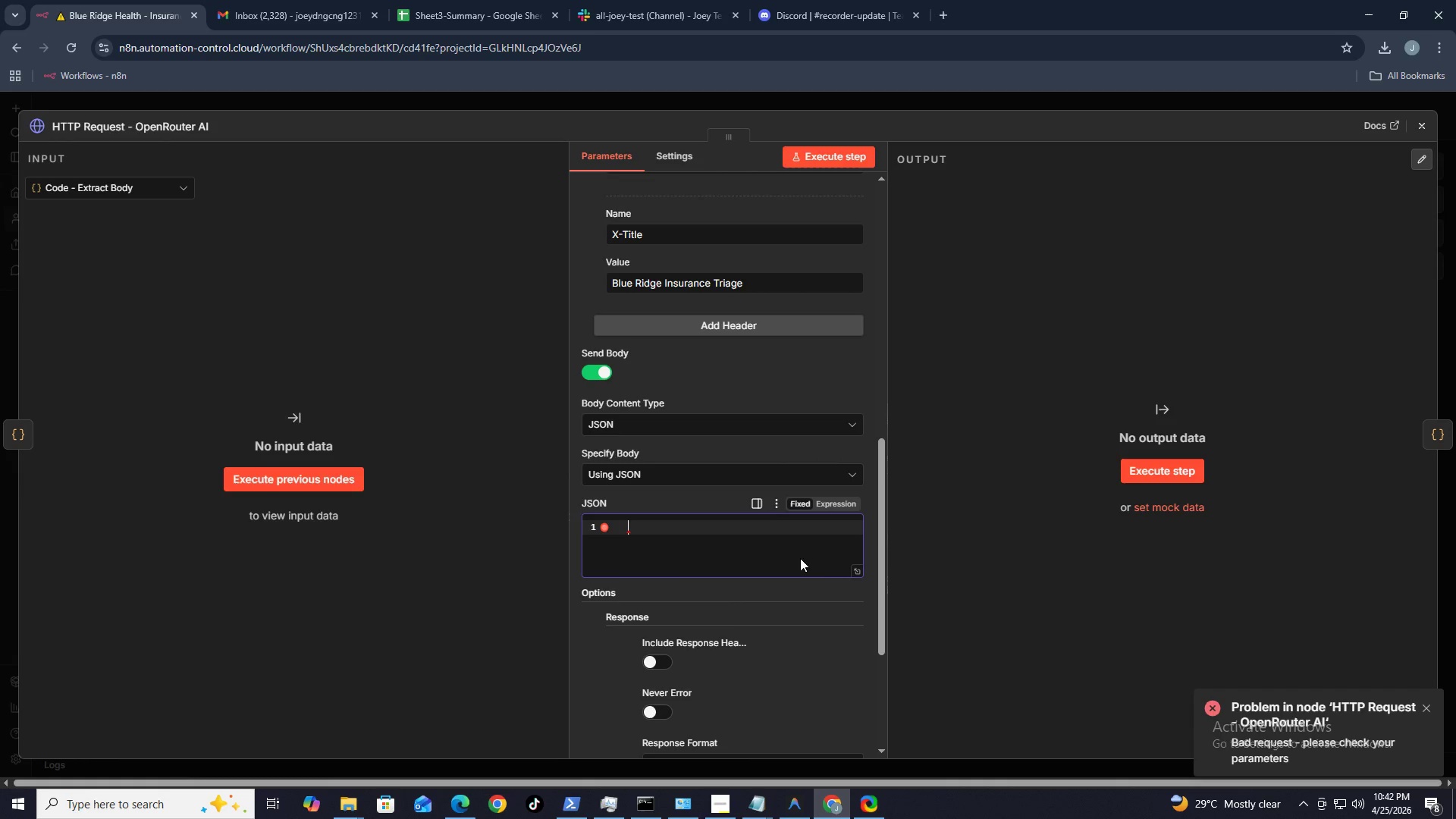 
left_click([855, 566])
 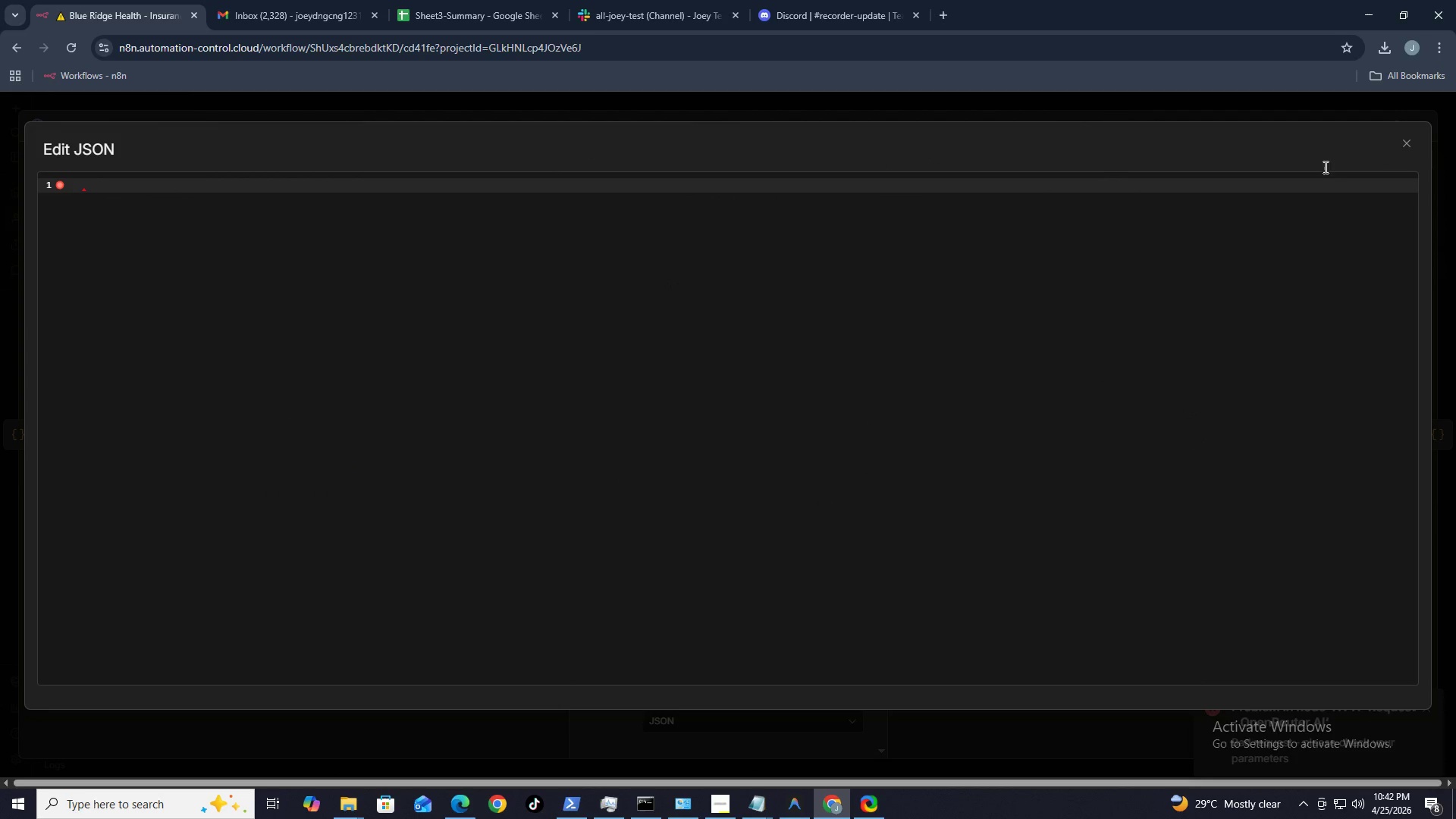 
left_click([1412, 139])
 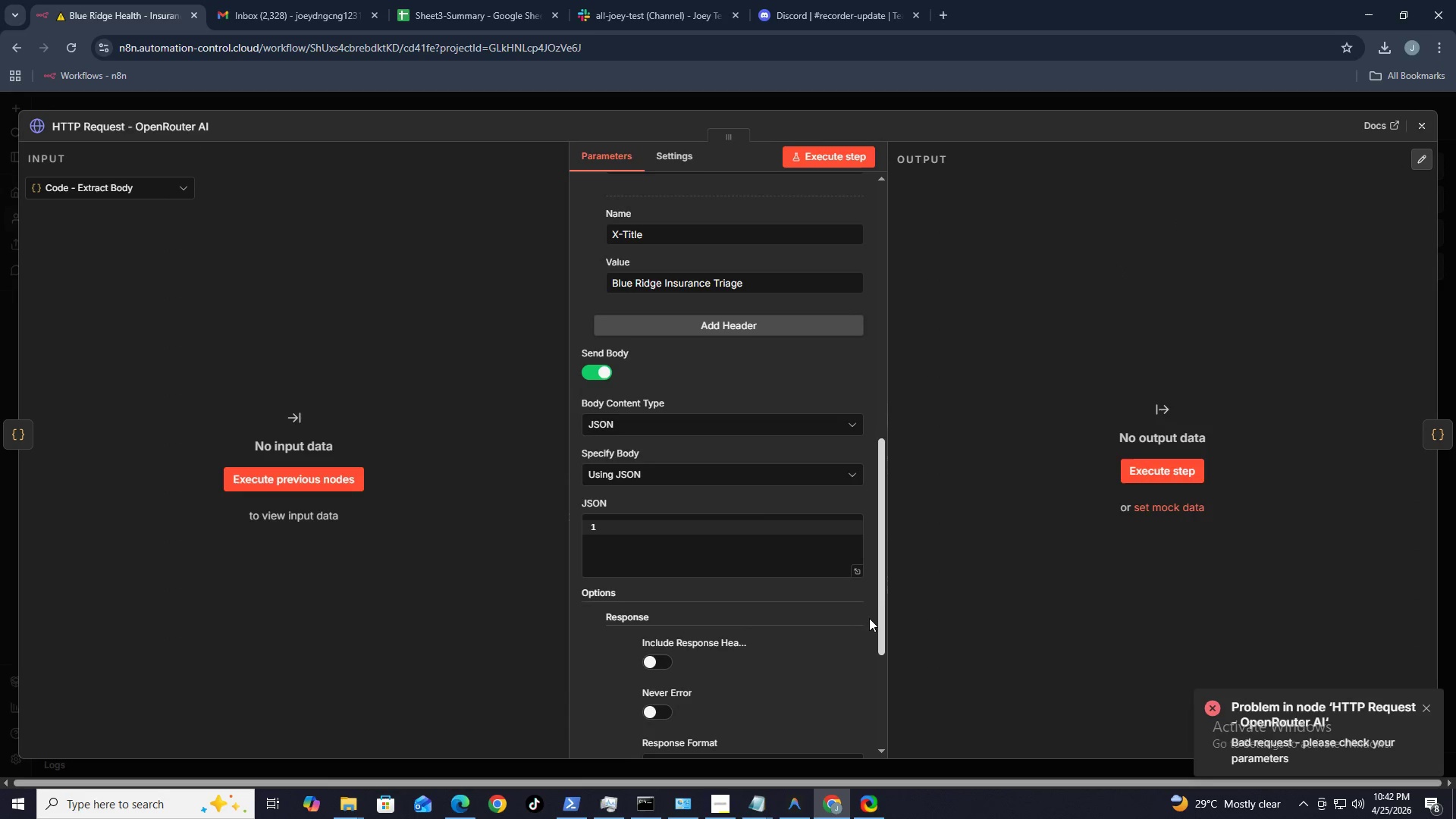 
left_click([862, 571])
 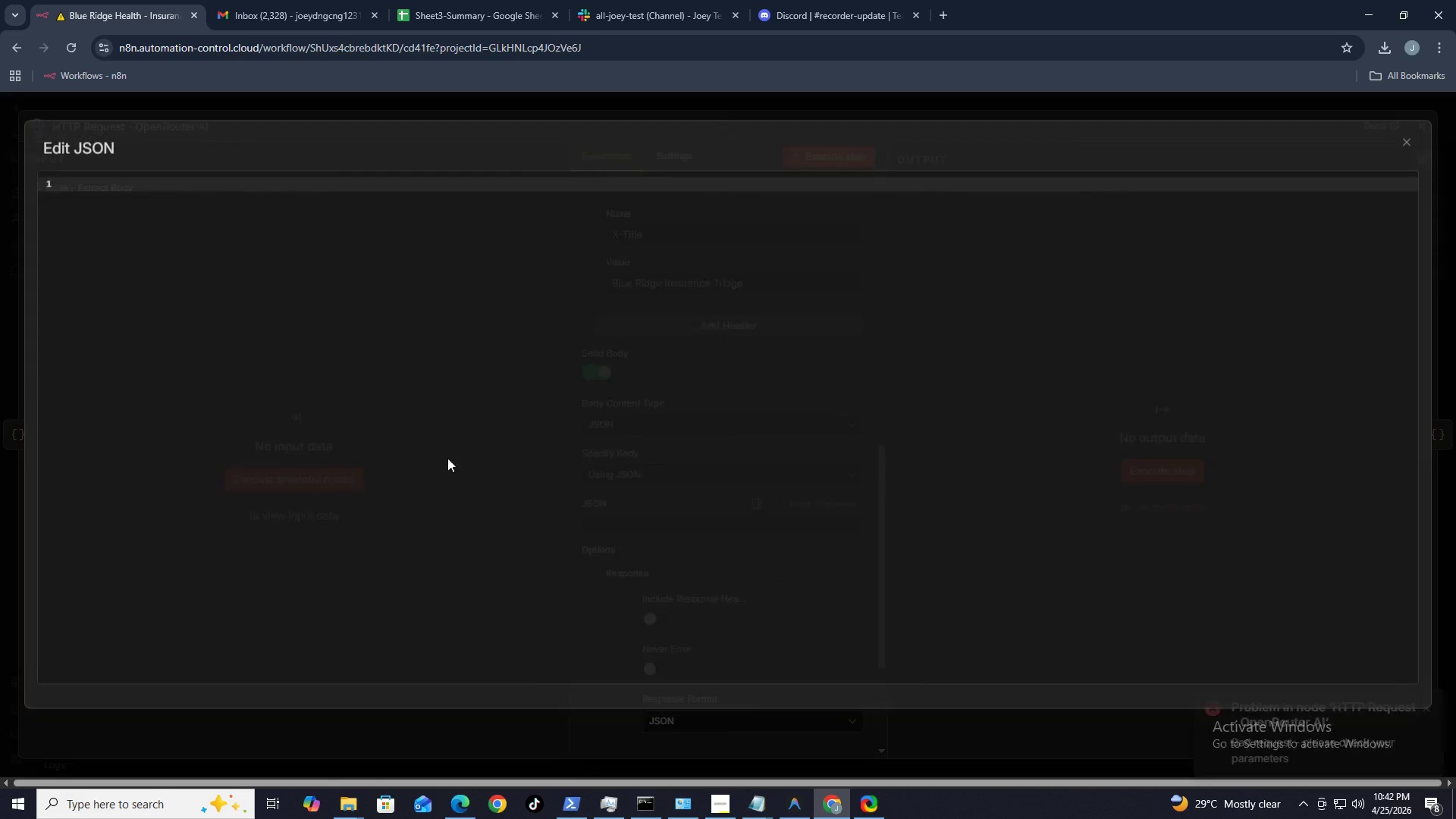 
left_click([379, 425])
 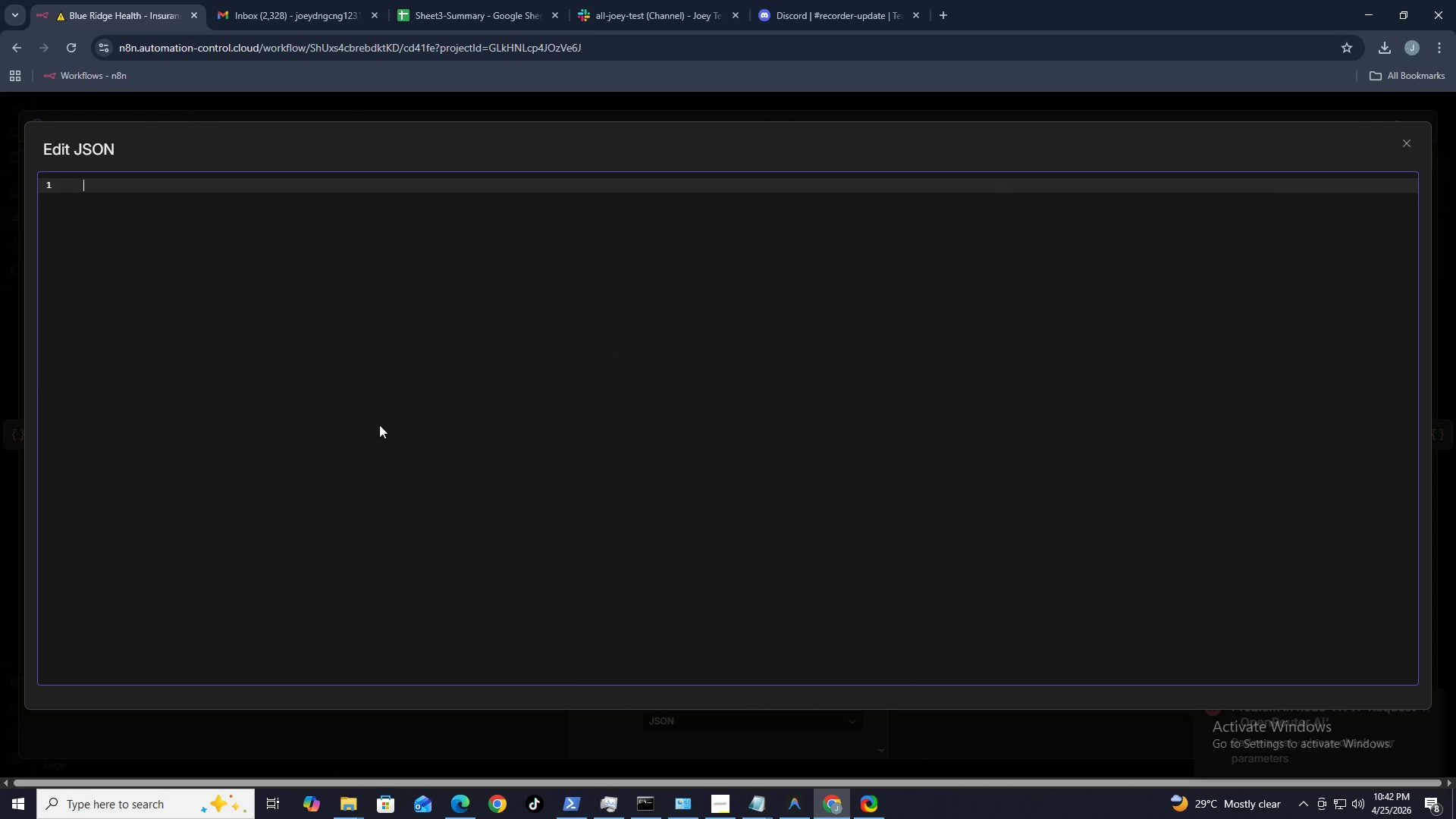 
hold_key(key=ControlLeft, duration=0.53)
 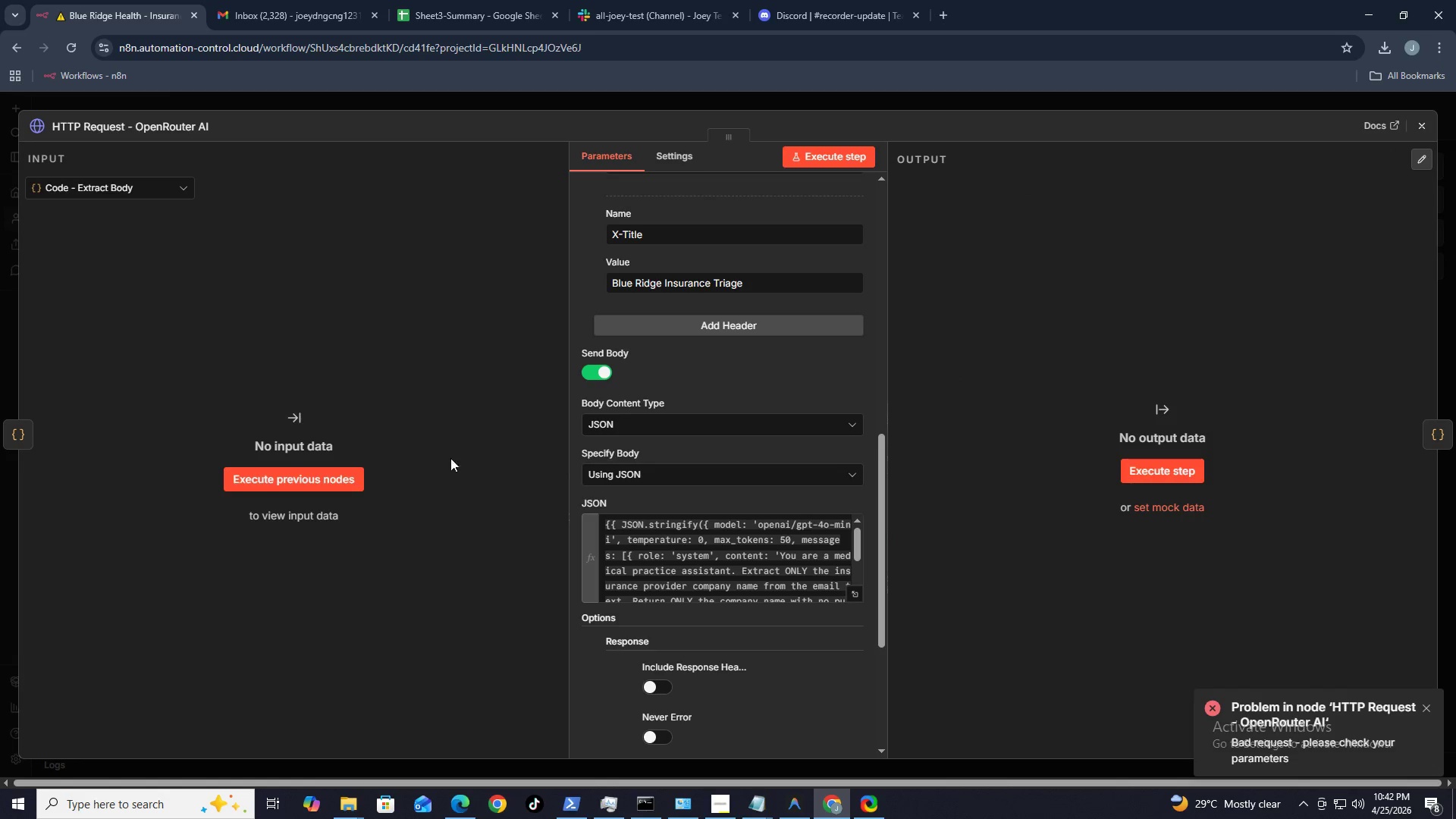 
key(V)
 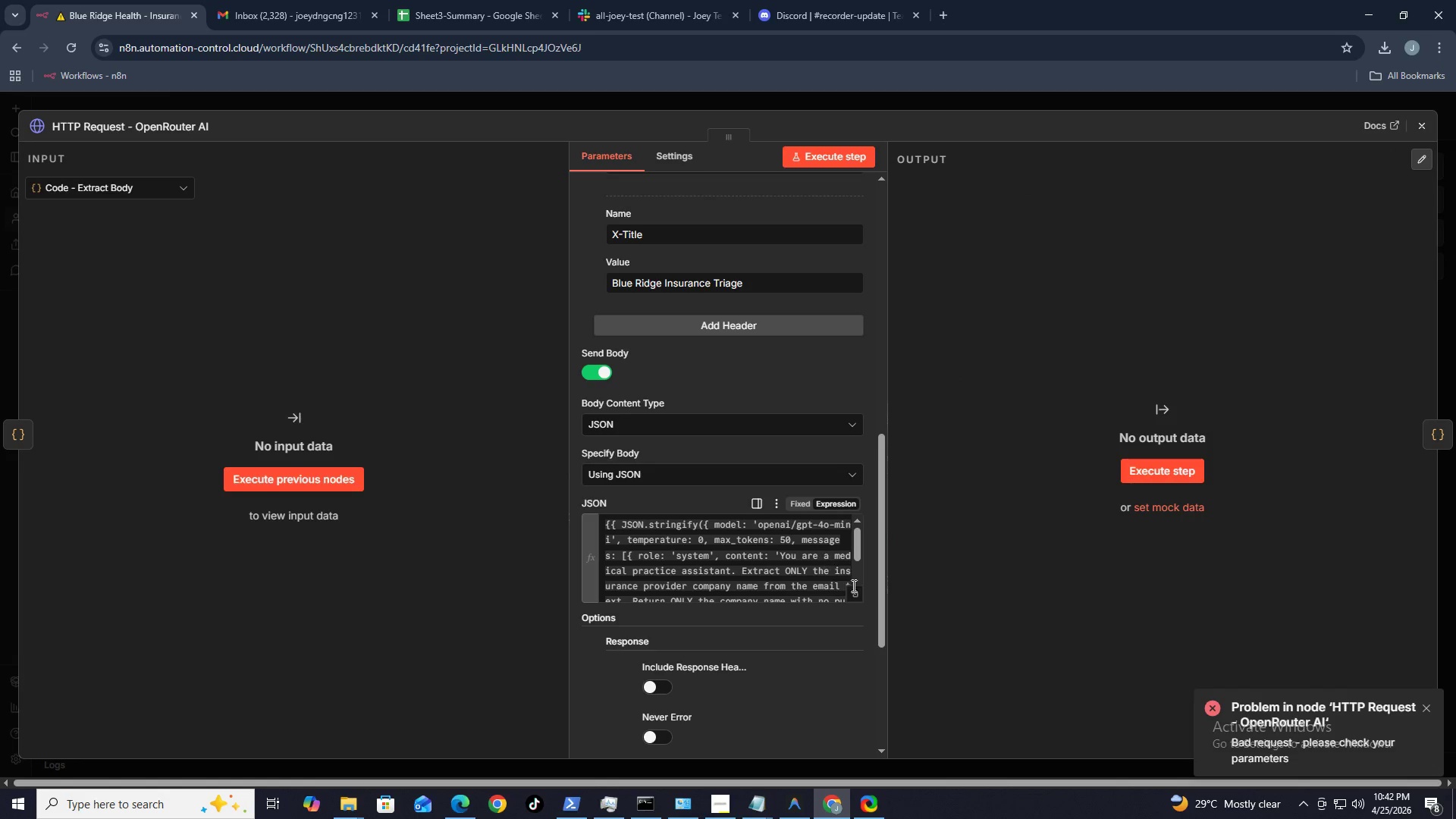 
left_click([857, 639])
 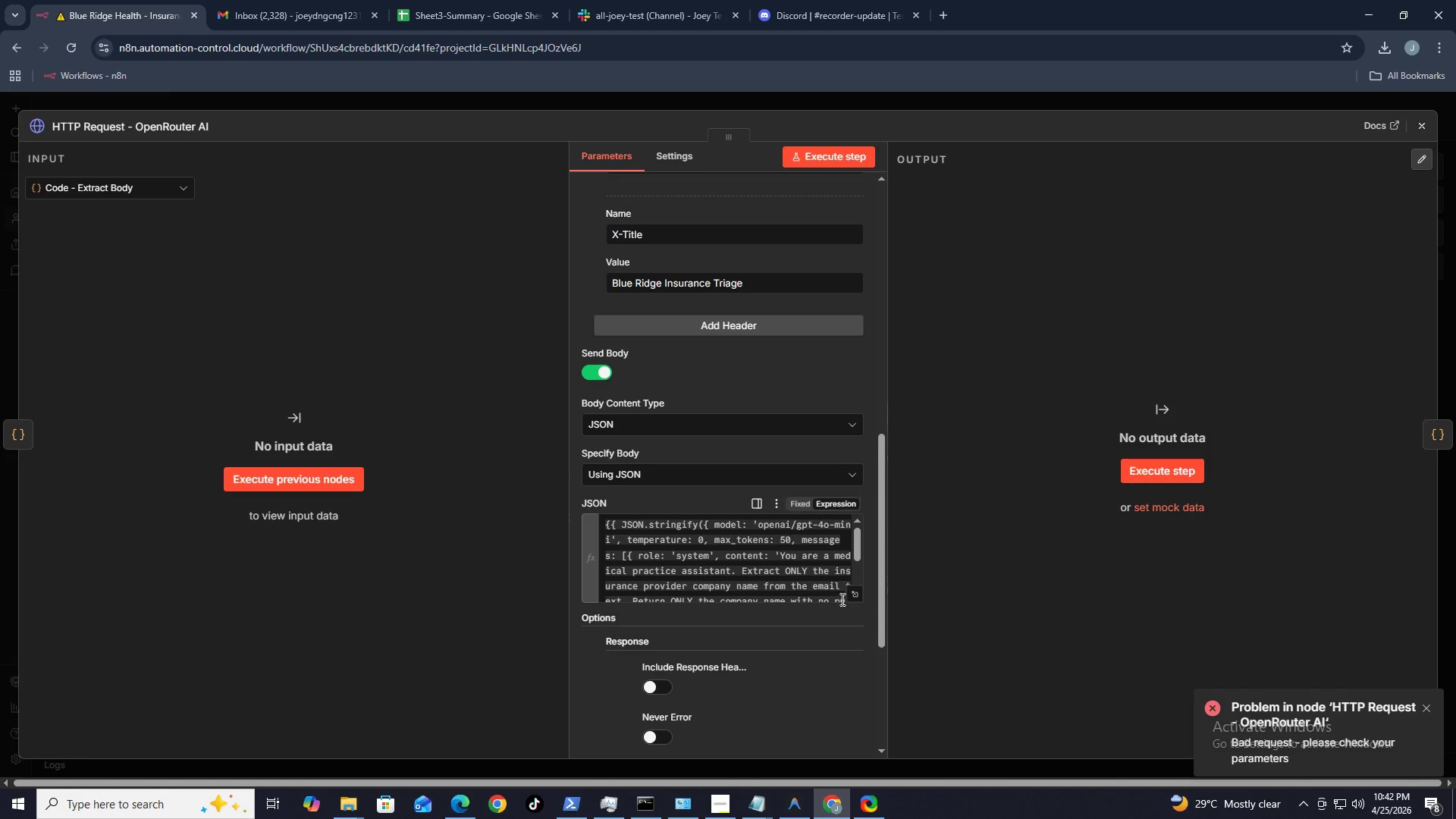 
left_click([852, 593])
 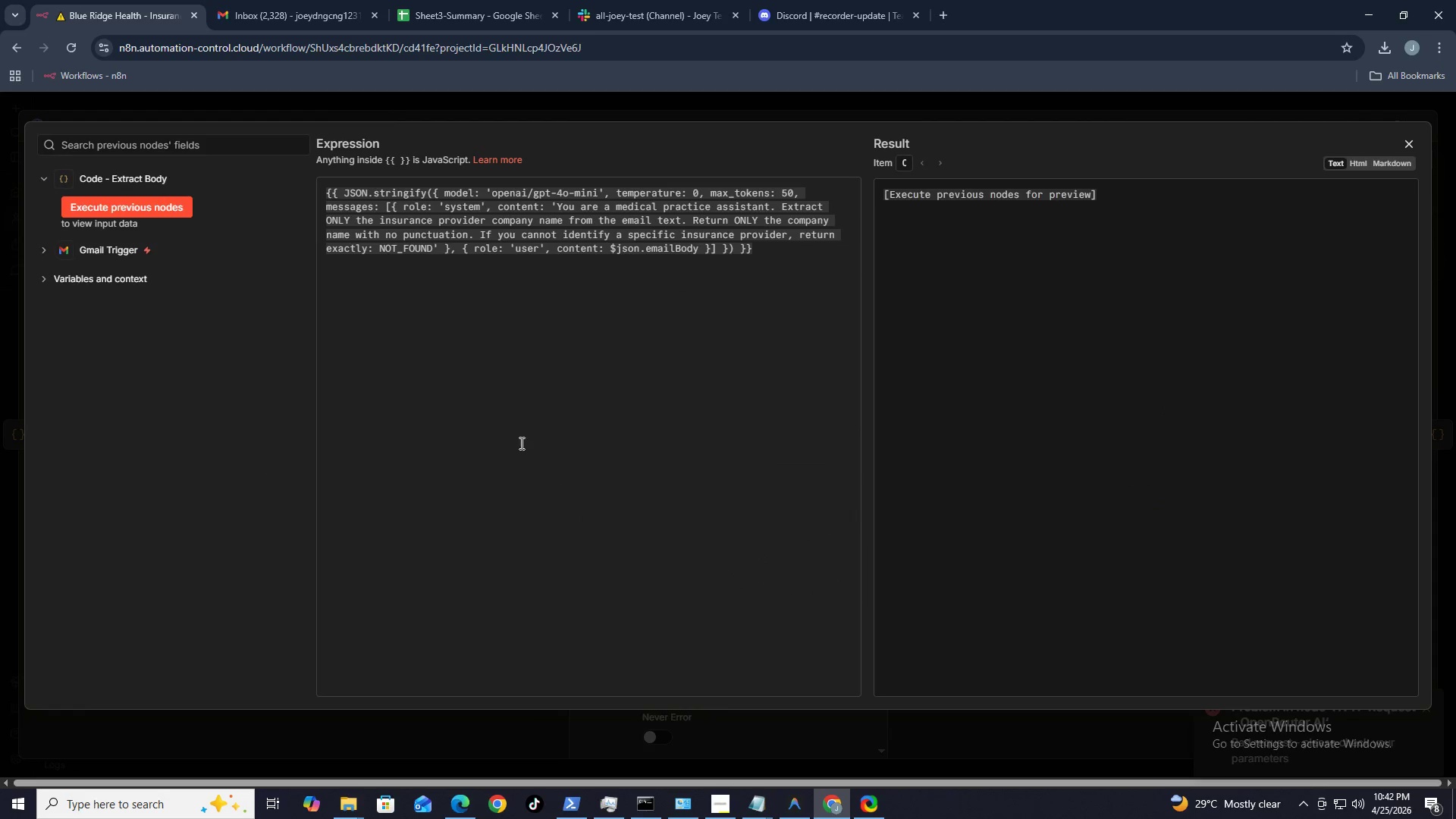 
left_click([519, 430])
 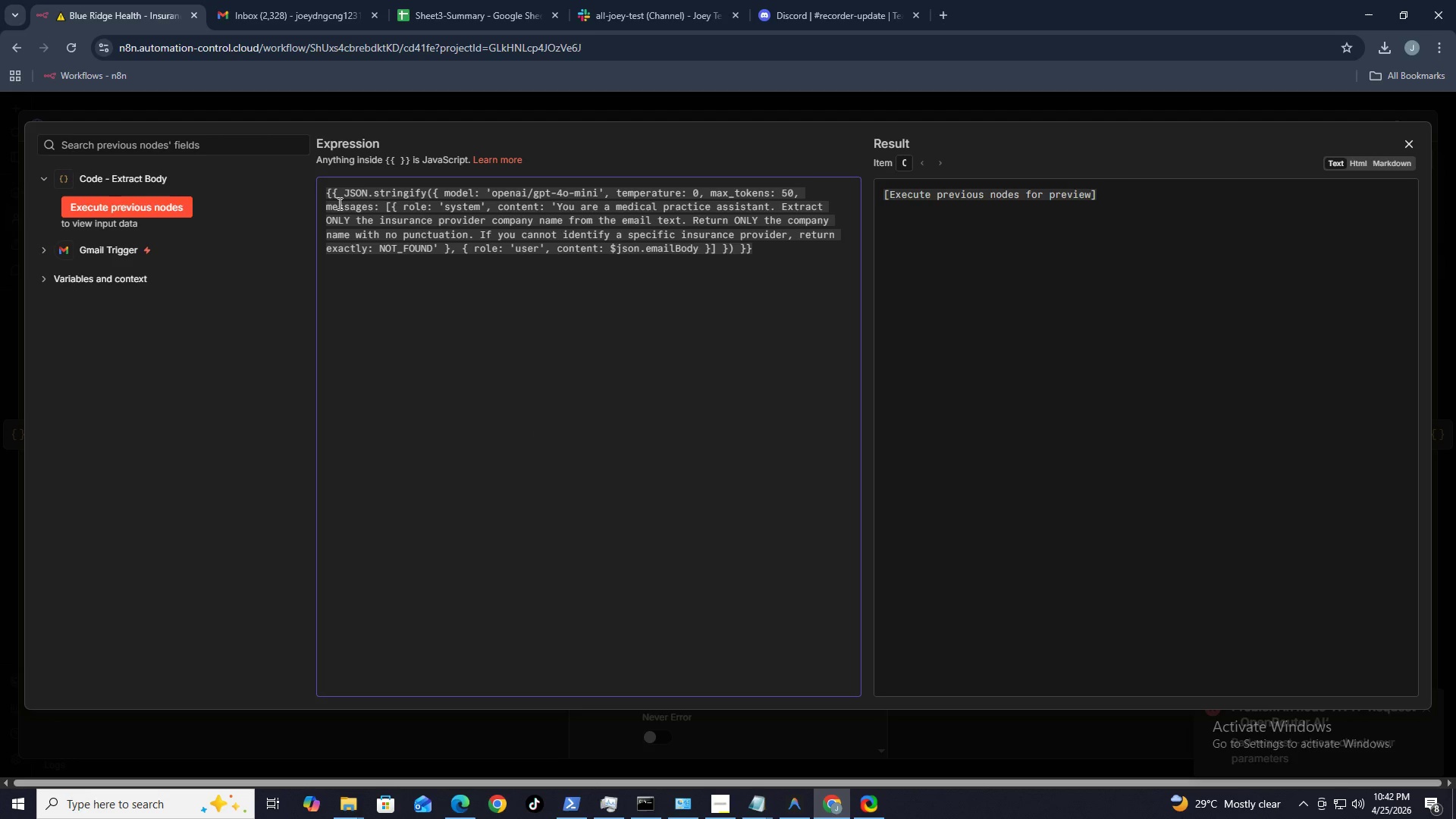 
left_click([328, 193])
 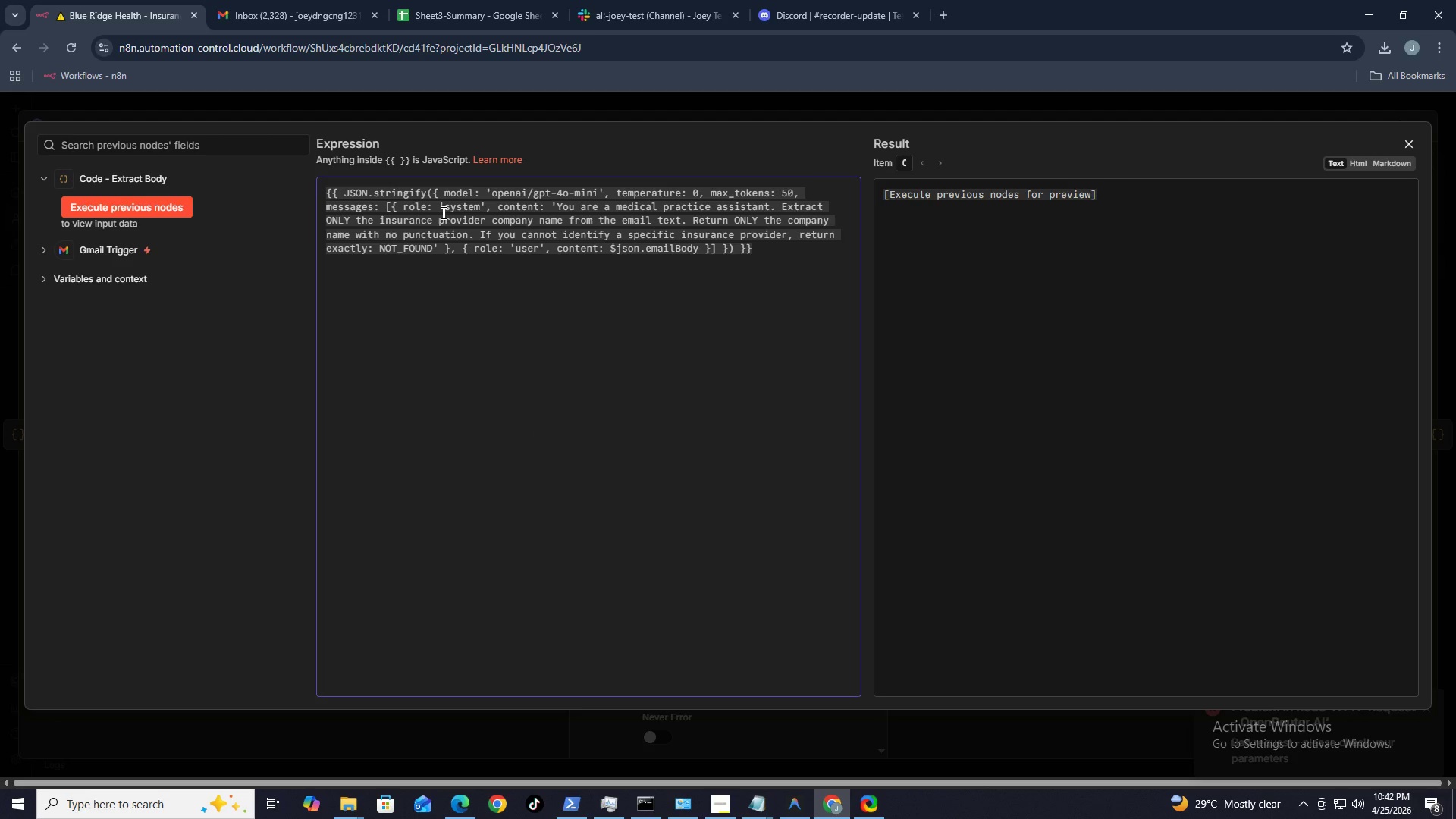 
key(Equal)
 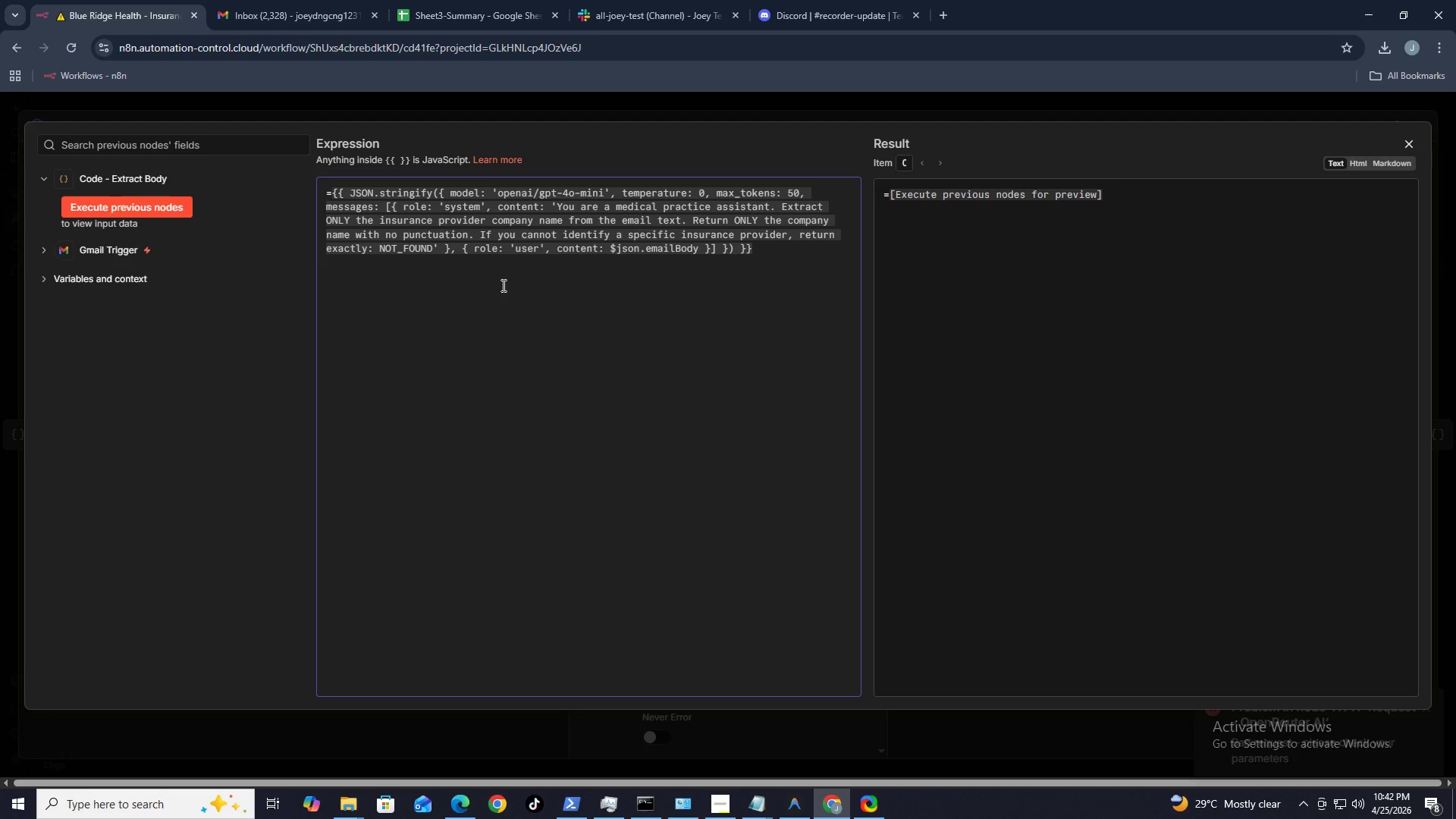 
left_click([539, 325])
 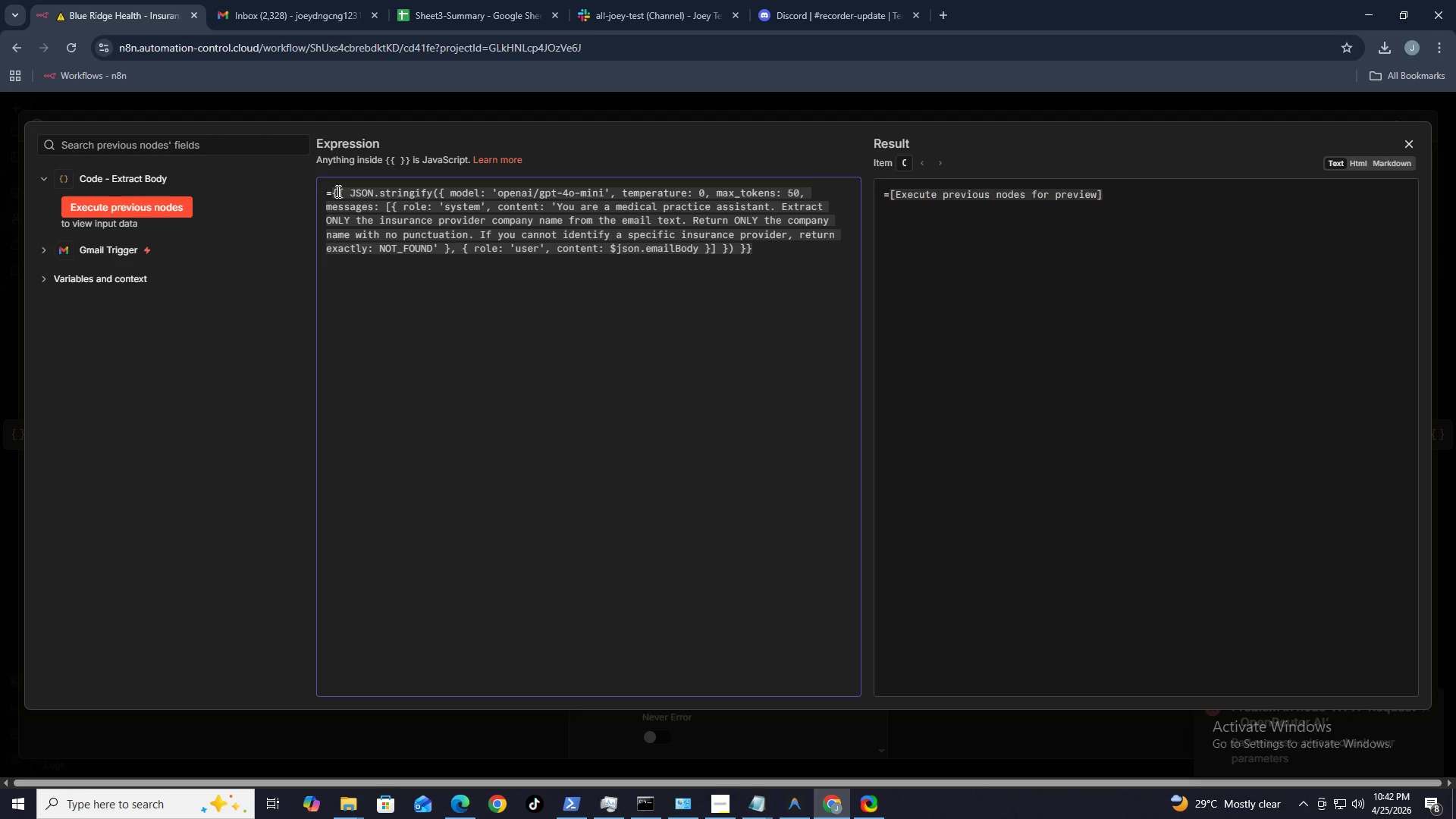 
left_click([331, 192])
 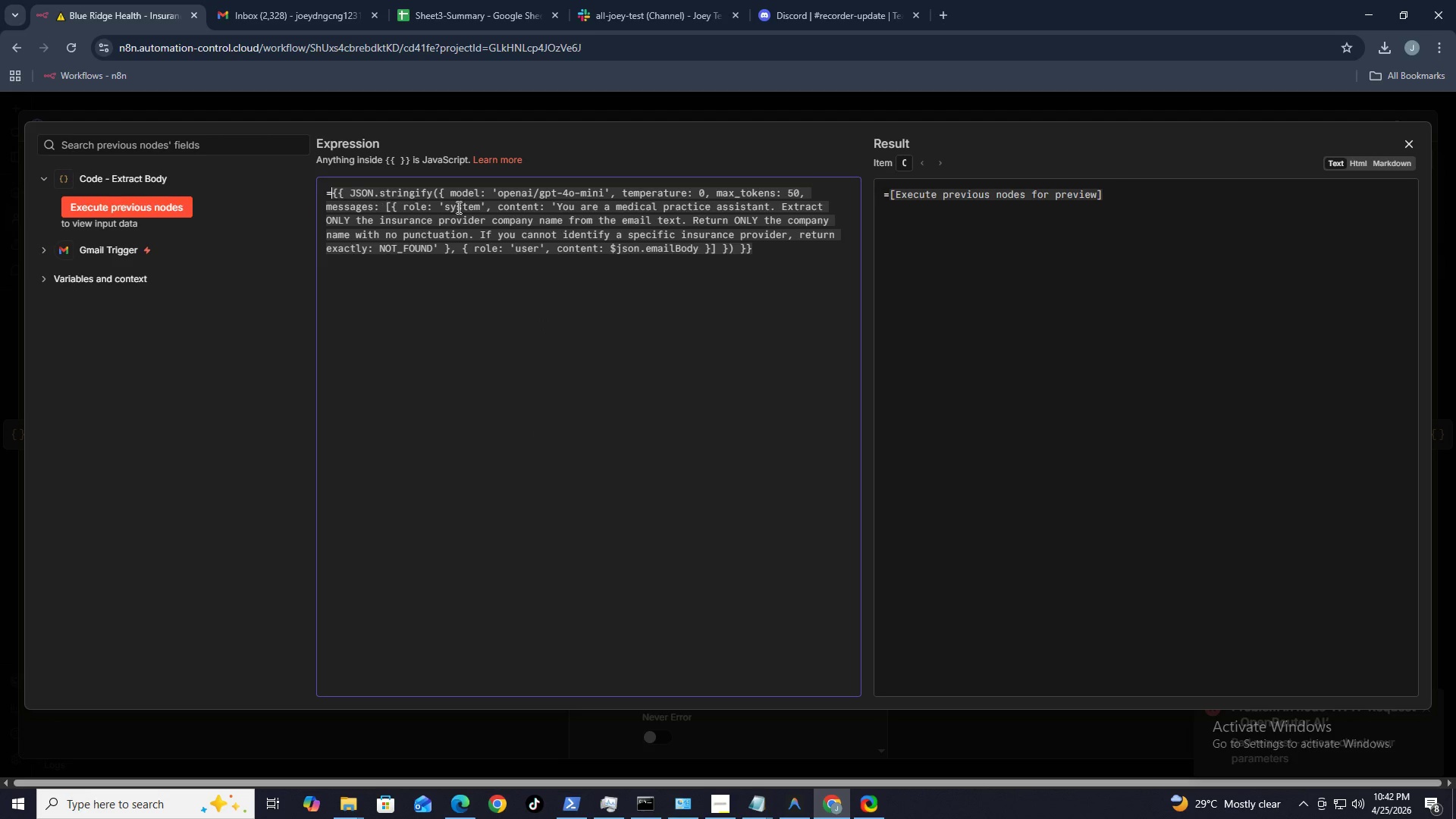 
key(Backspace)
 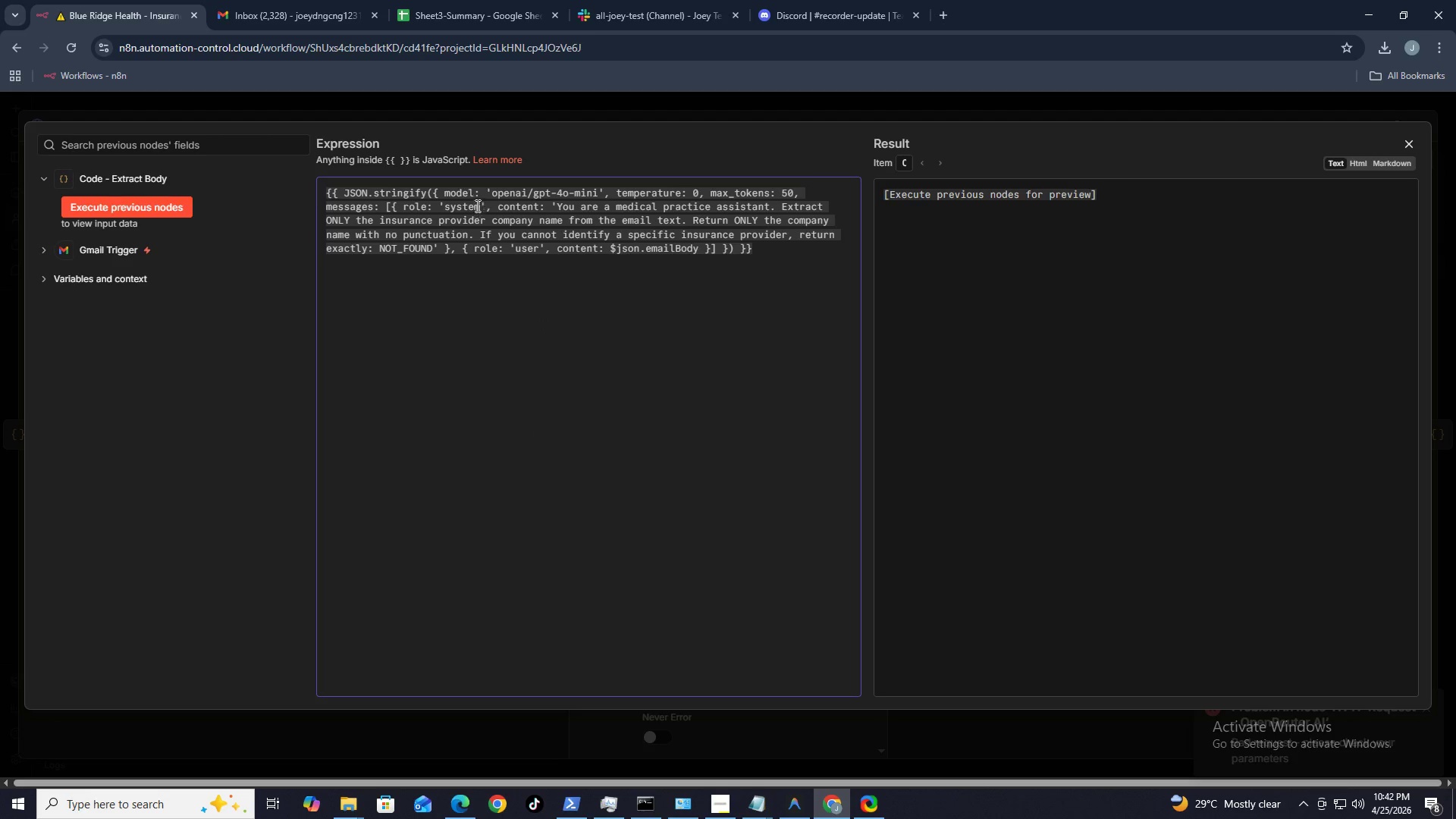 
left_click_drag(start_coordinate=[434, 191], to_coordinate=[318, 191])
 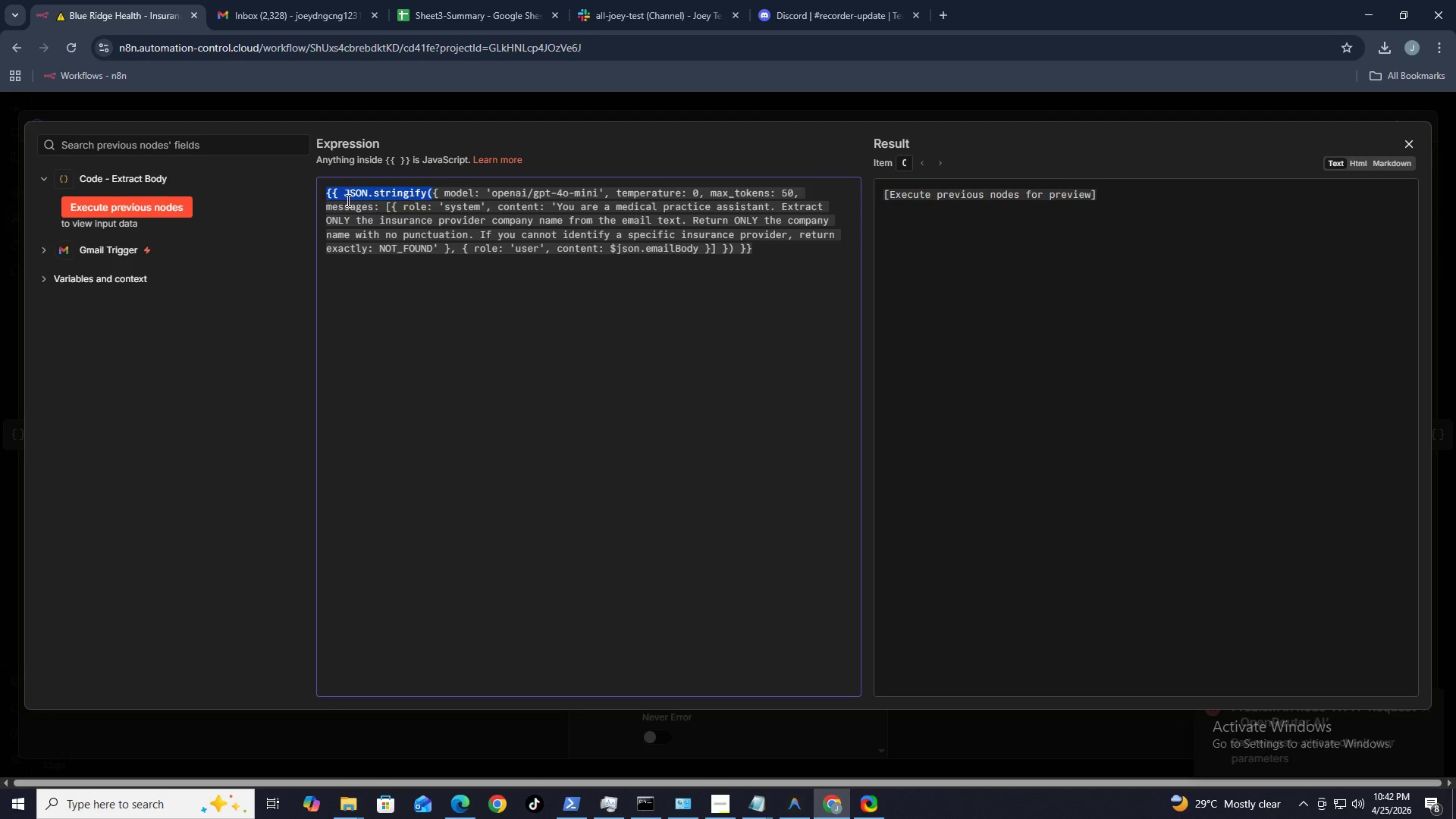 
key(Backspace)
 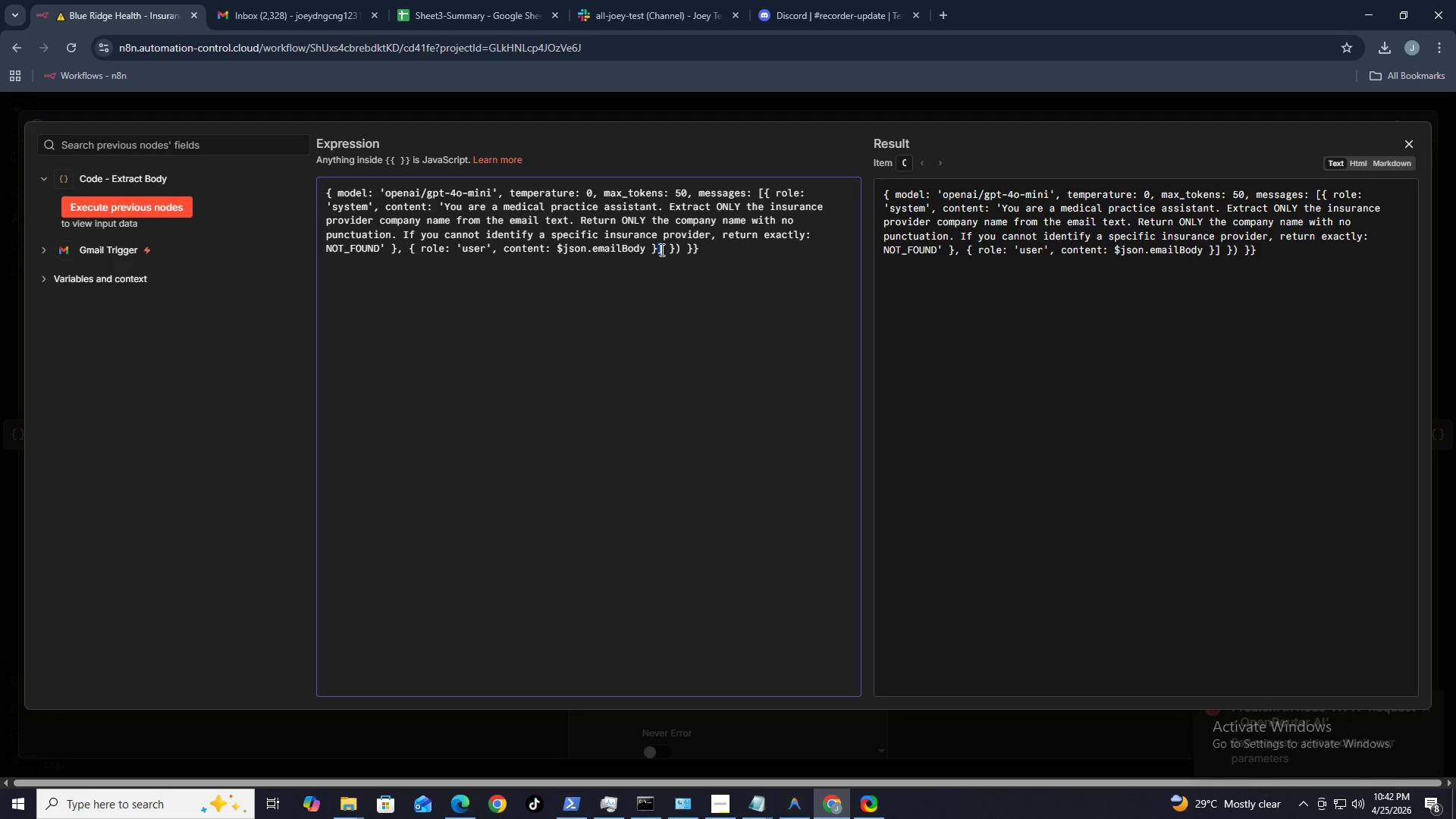 
left_click_drag(start_coordinate=[680, 249], to_coordinate=[654, 249])
 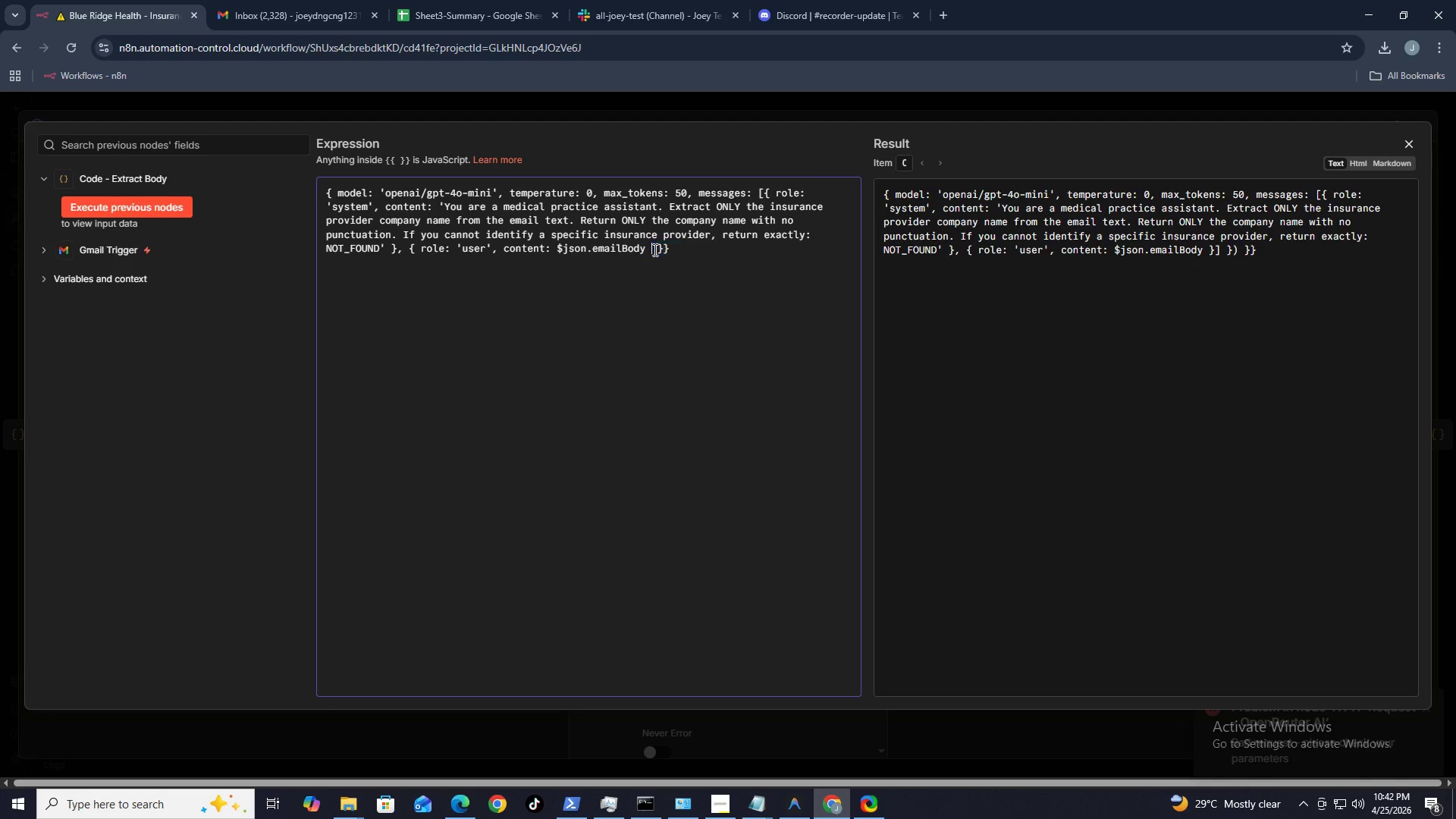 
key(Backspace)
 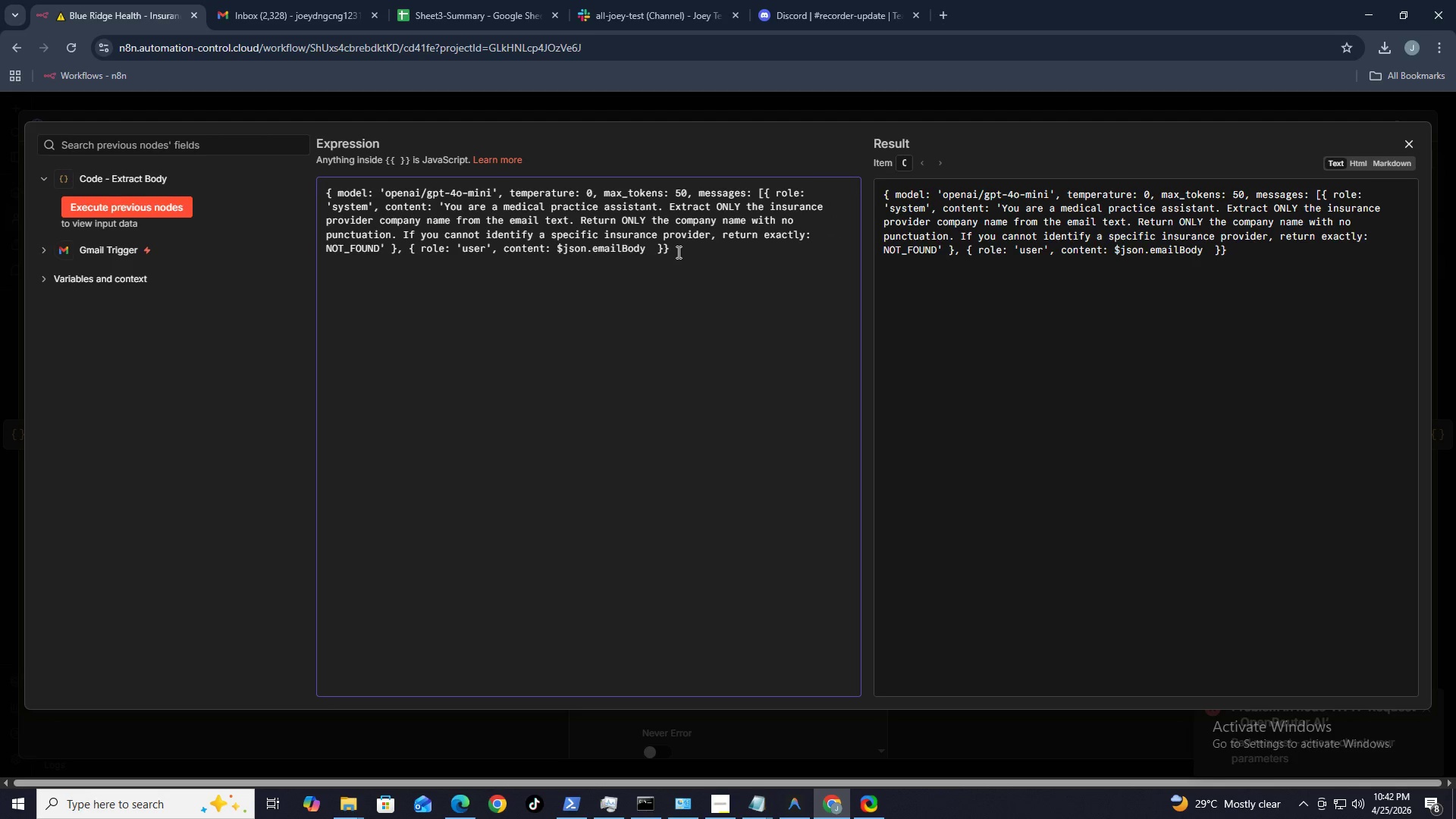 
left_click([677, 252])
 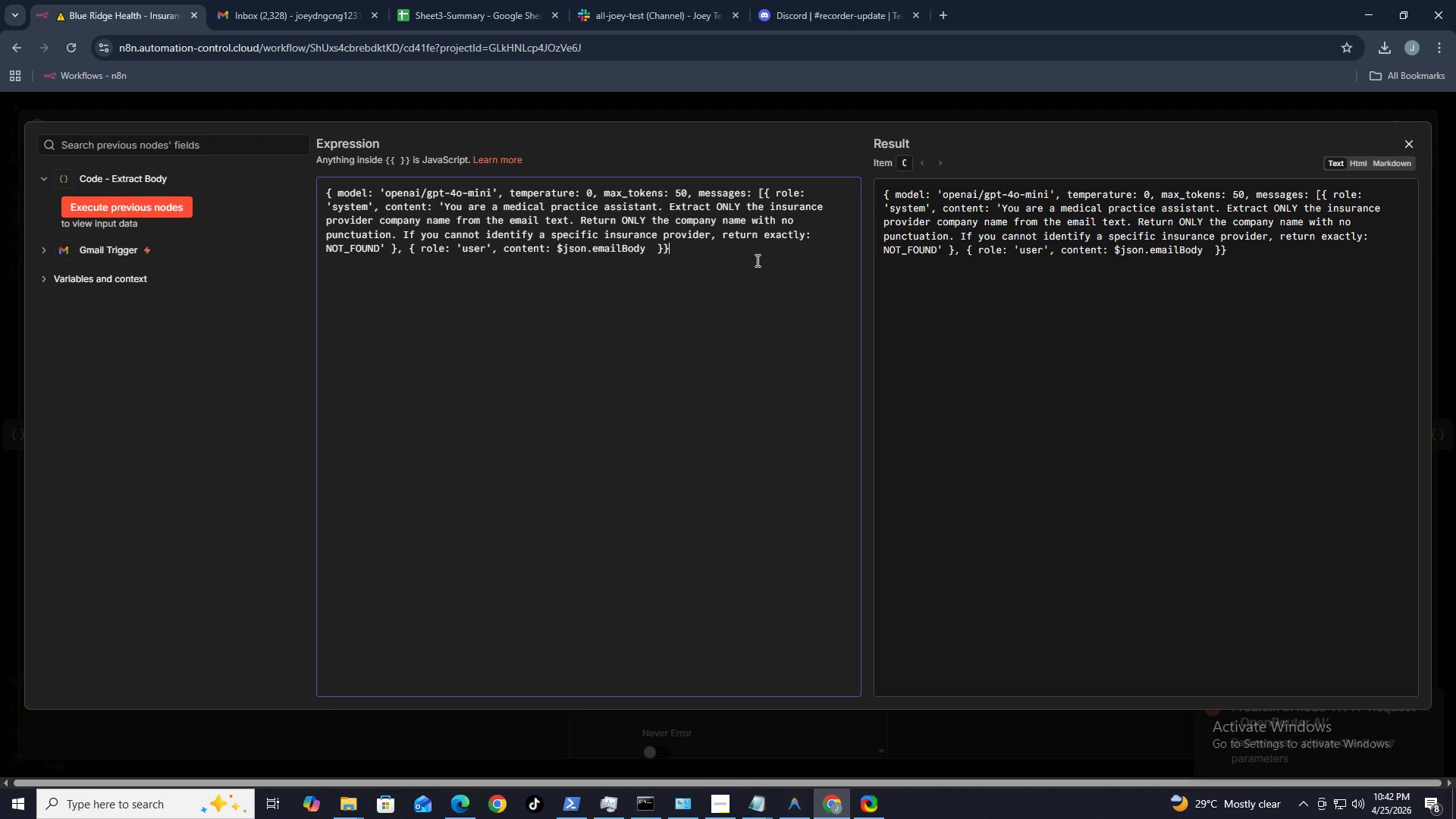 
key(ArrowLeft)
 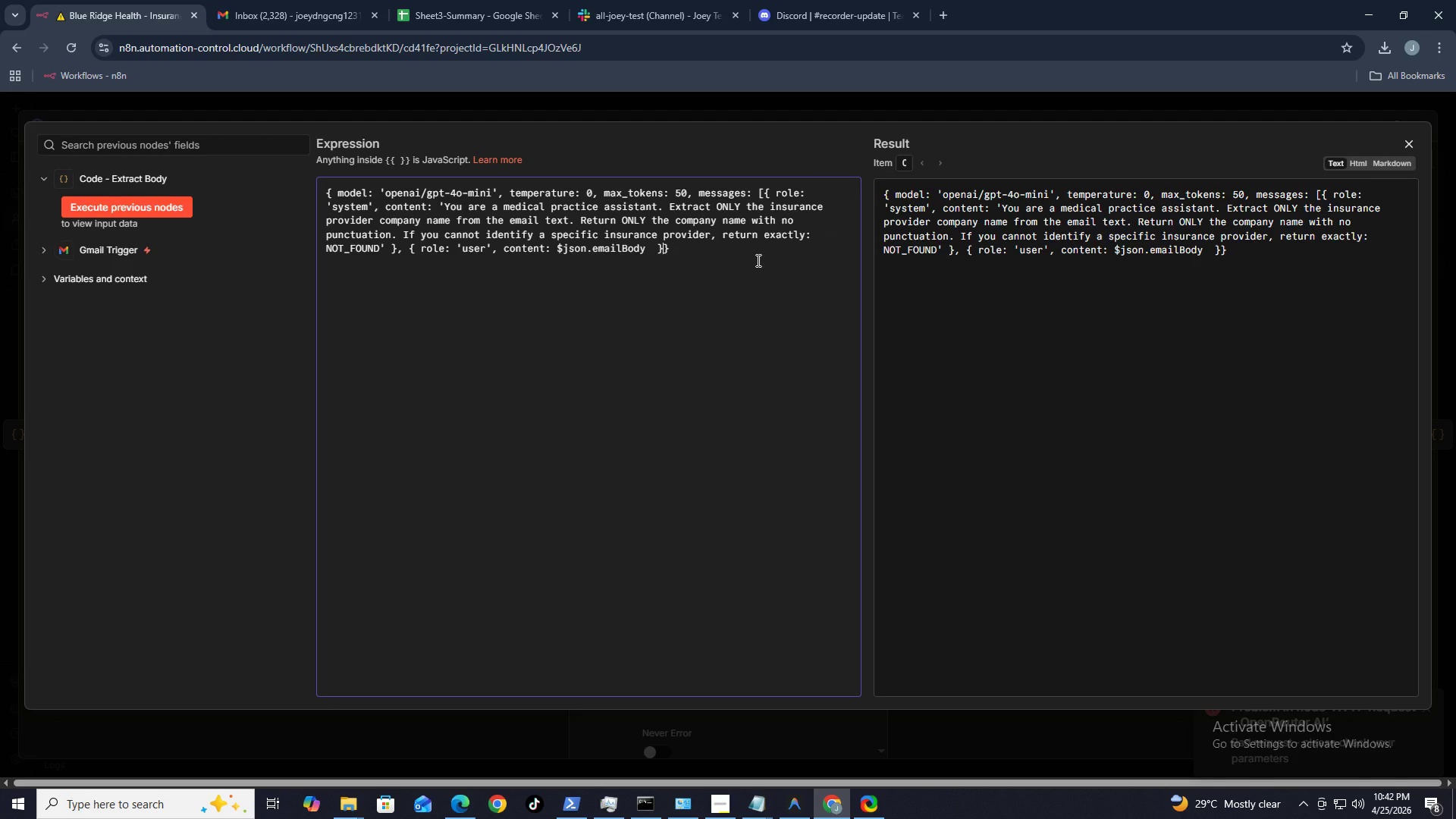 
hold_key(key=ShiftLeft, duration=0.55)
 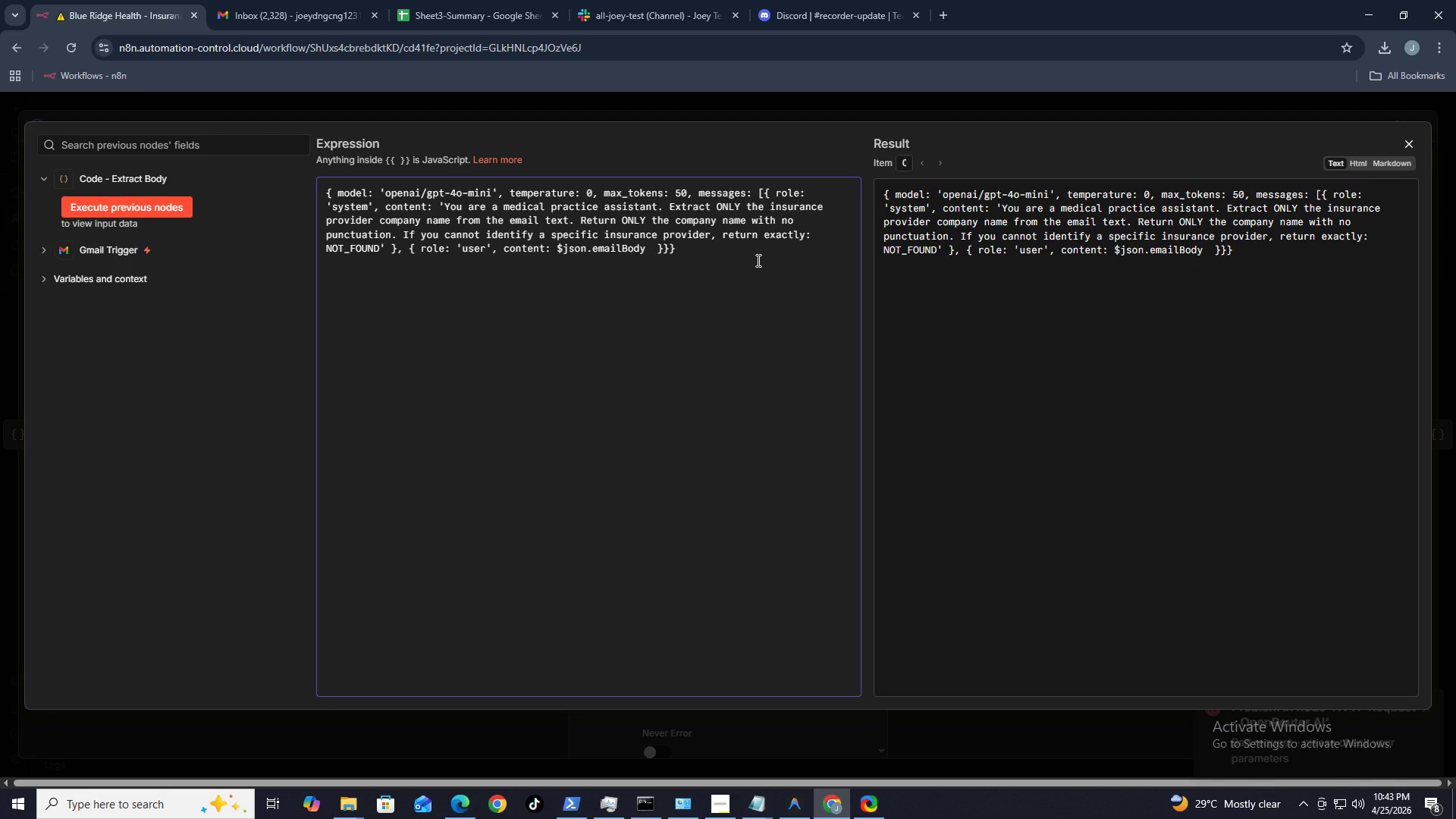 
key(BracketRight)
 